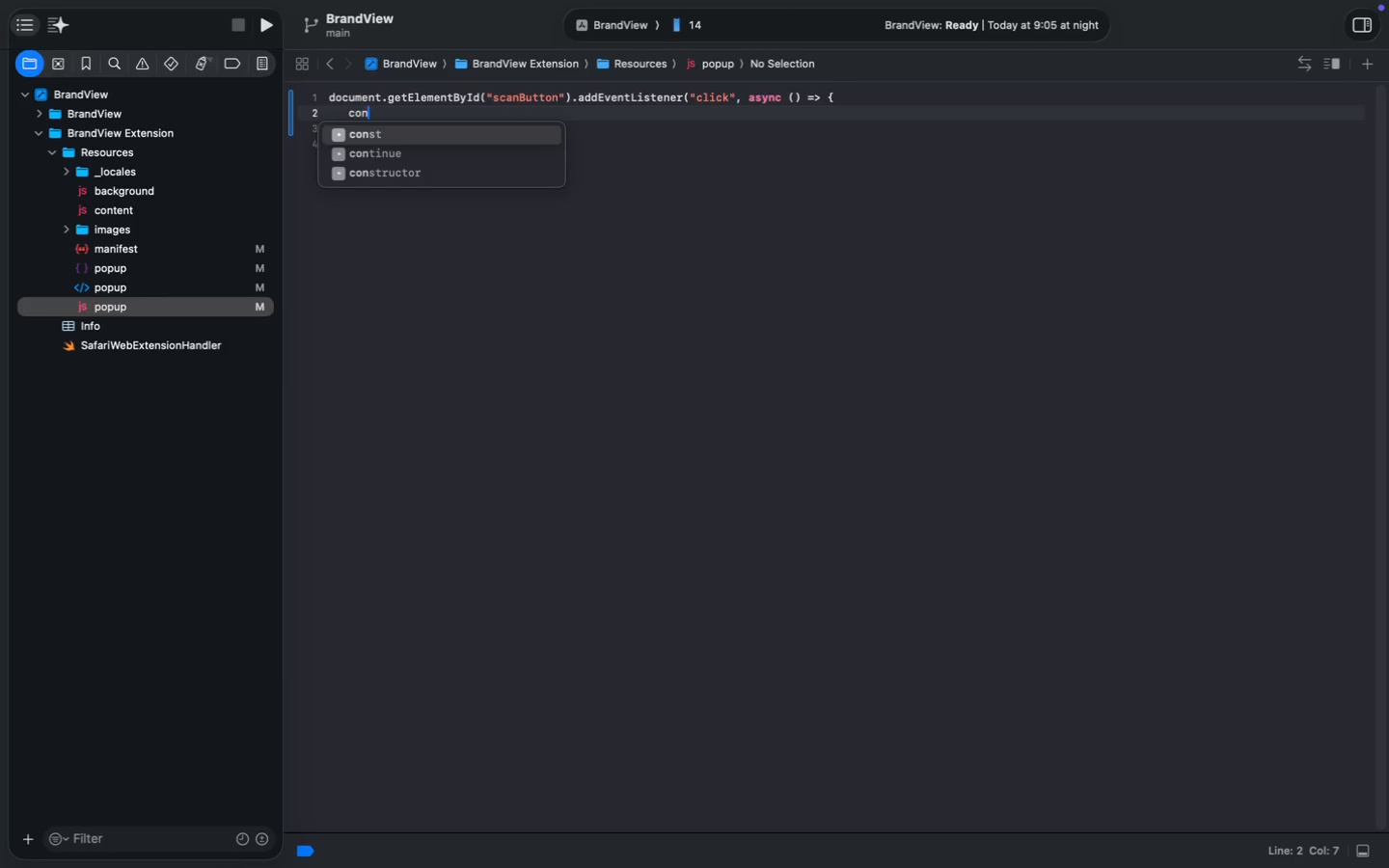 
key(ArrowRight)
 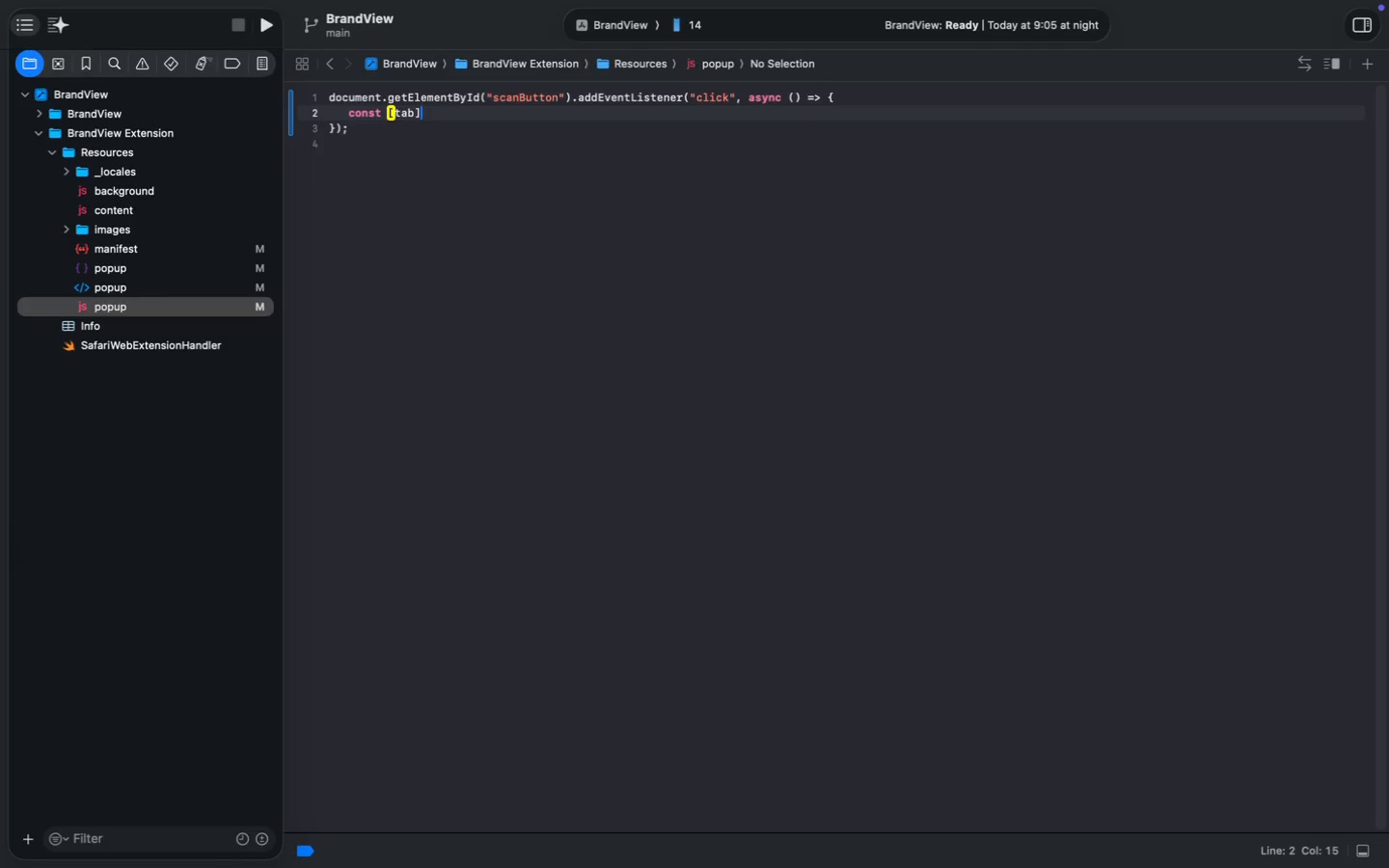 
key(ArrowLeft)
 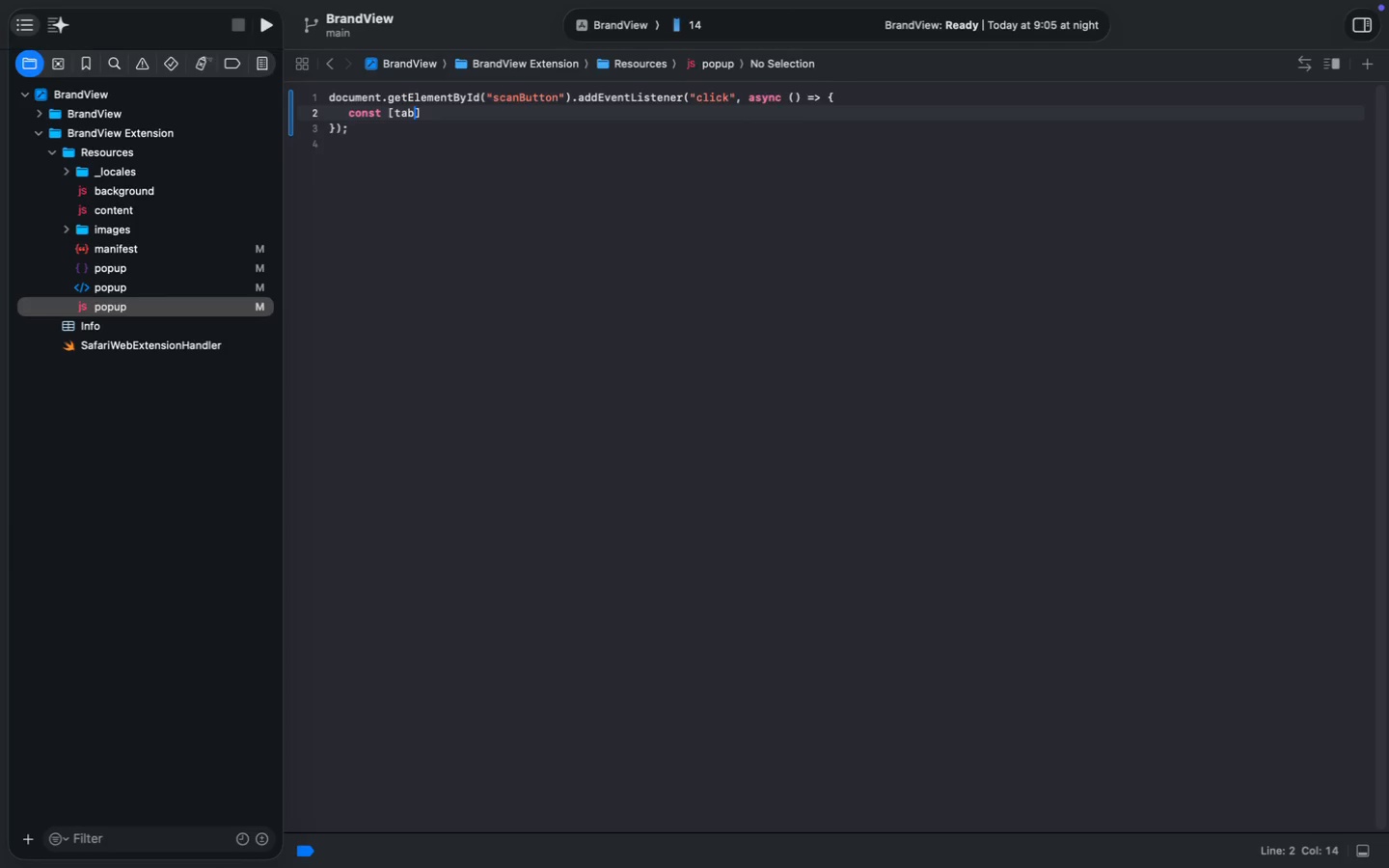 
key(ArrowRight)
 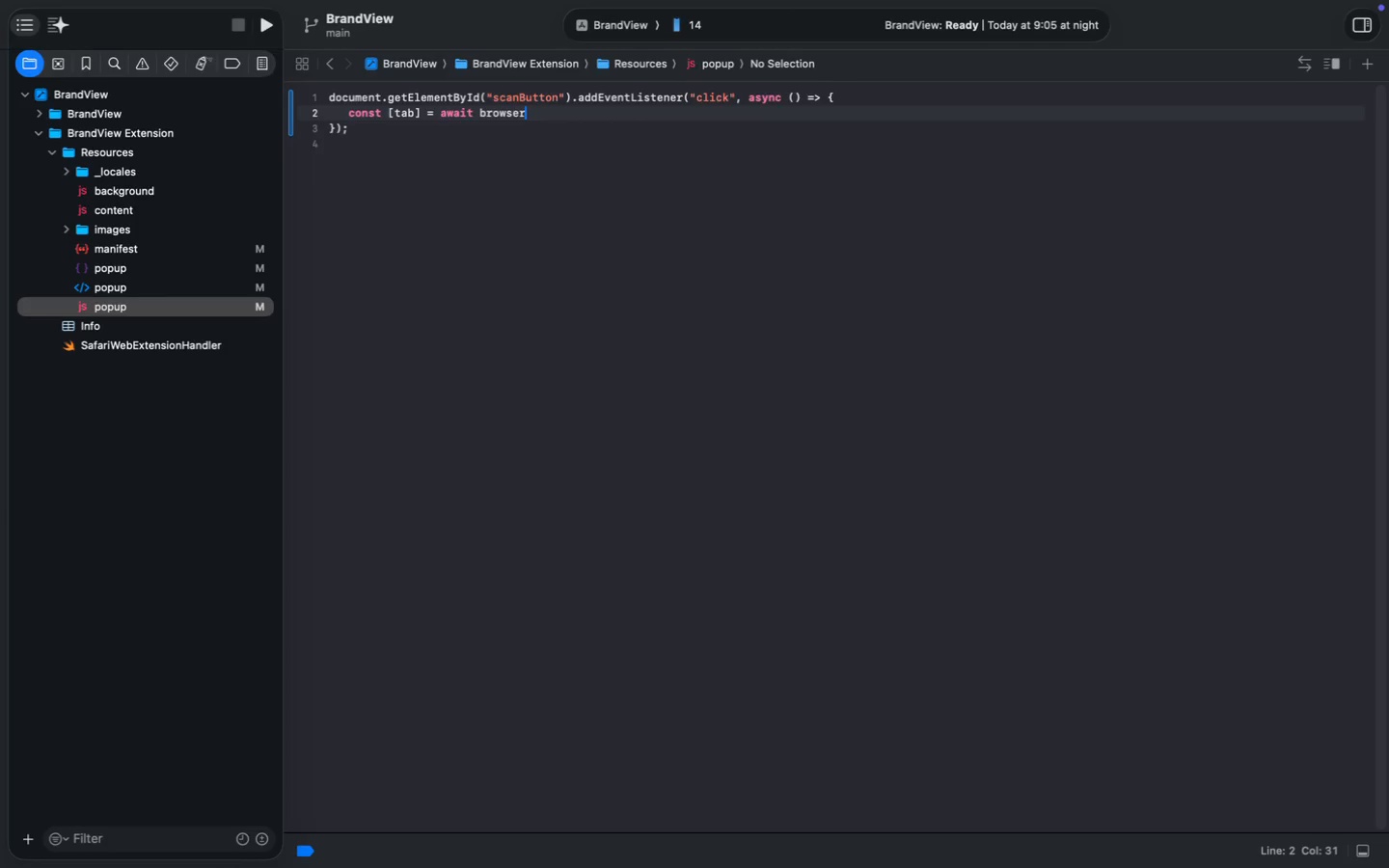 
type( = await browser.tabs.query({)
 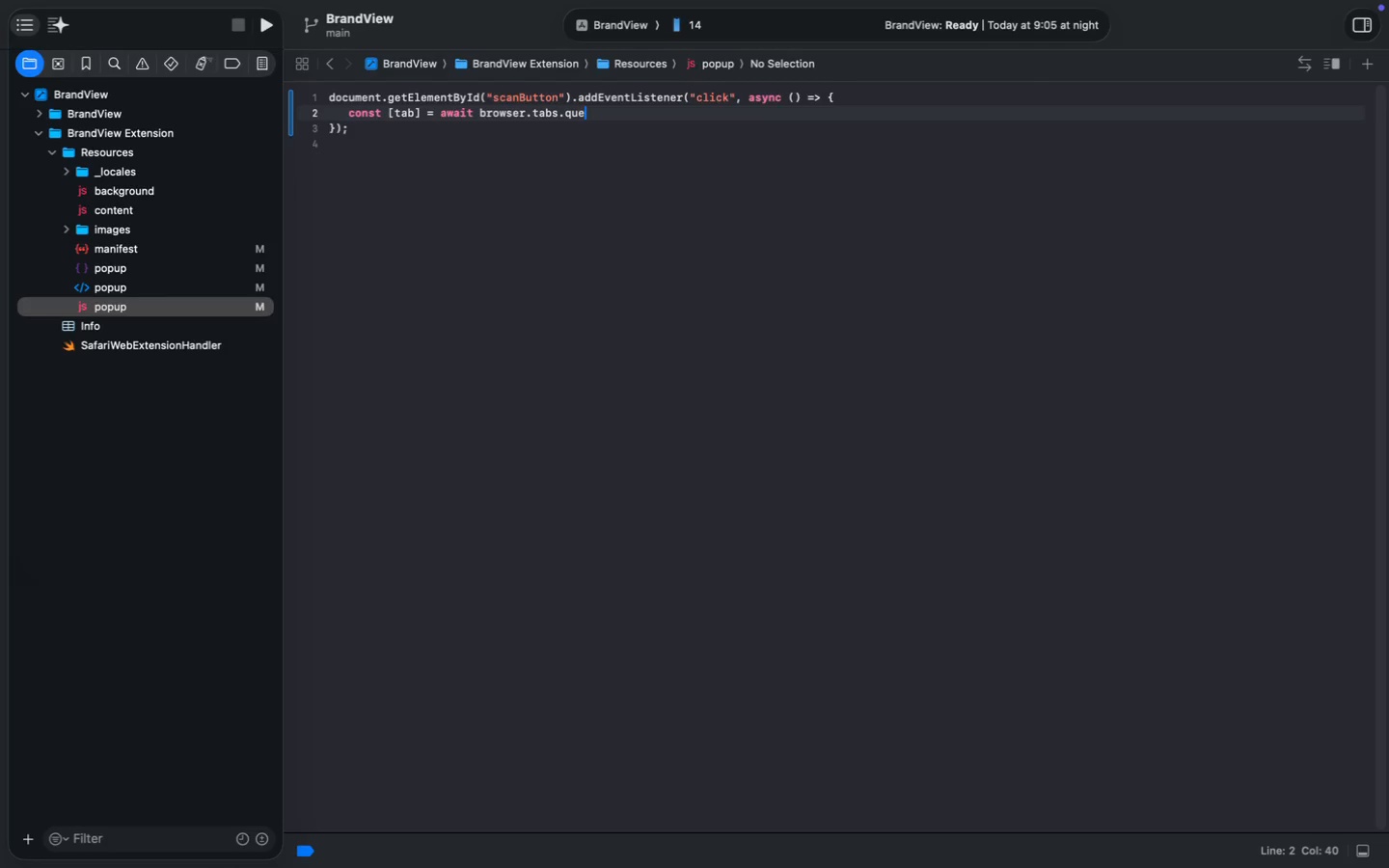 
key(Enter)
 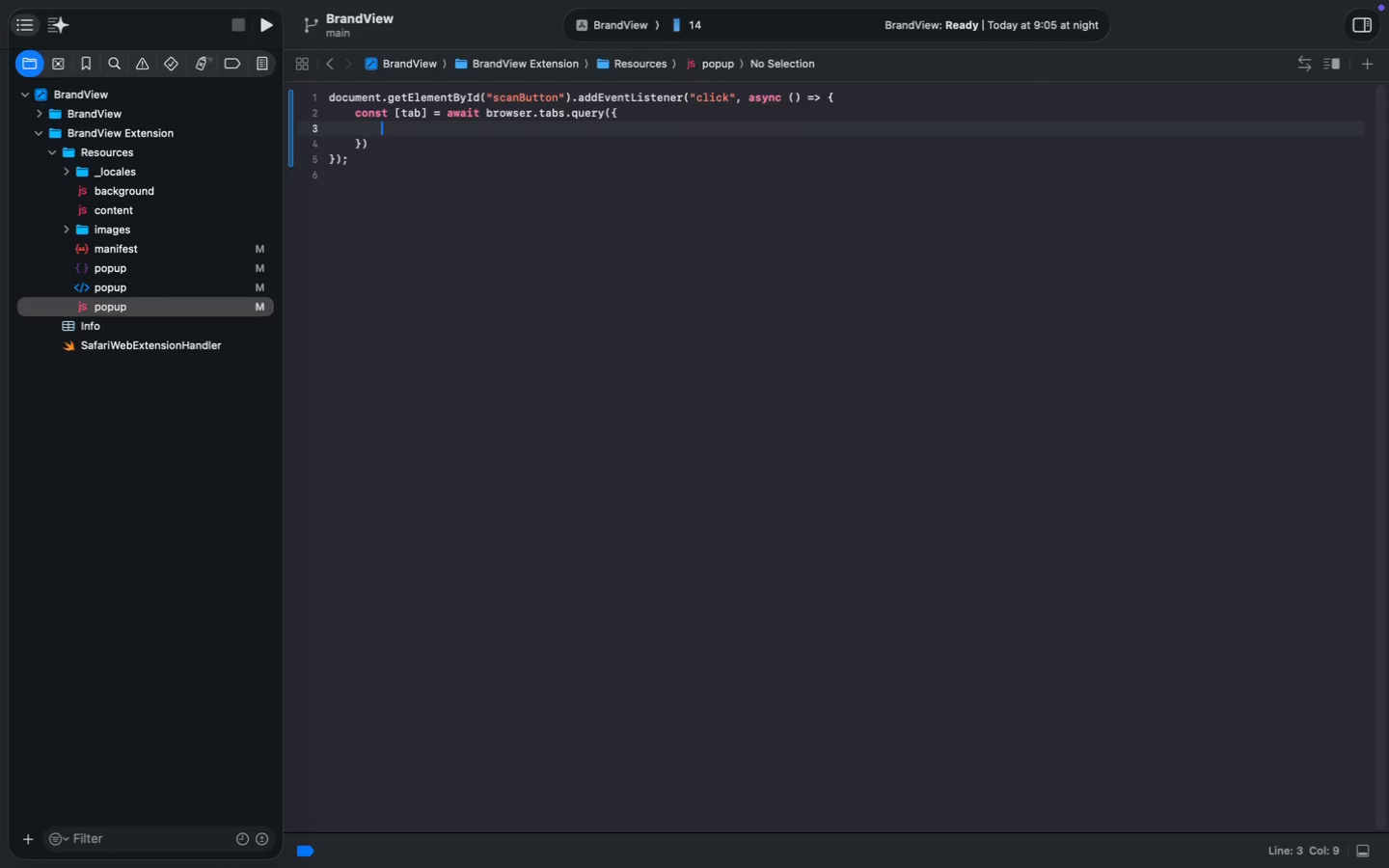 
type(active: true,)
 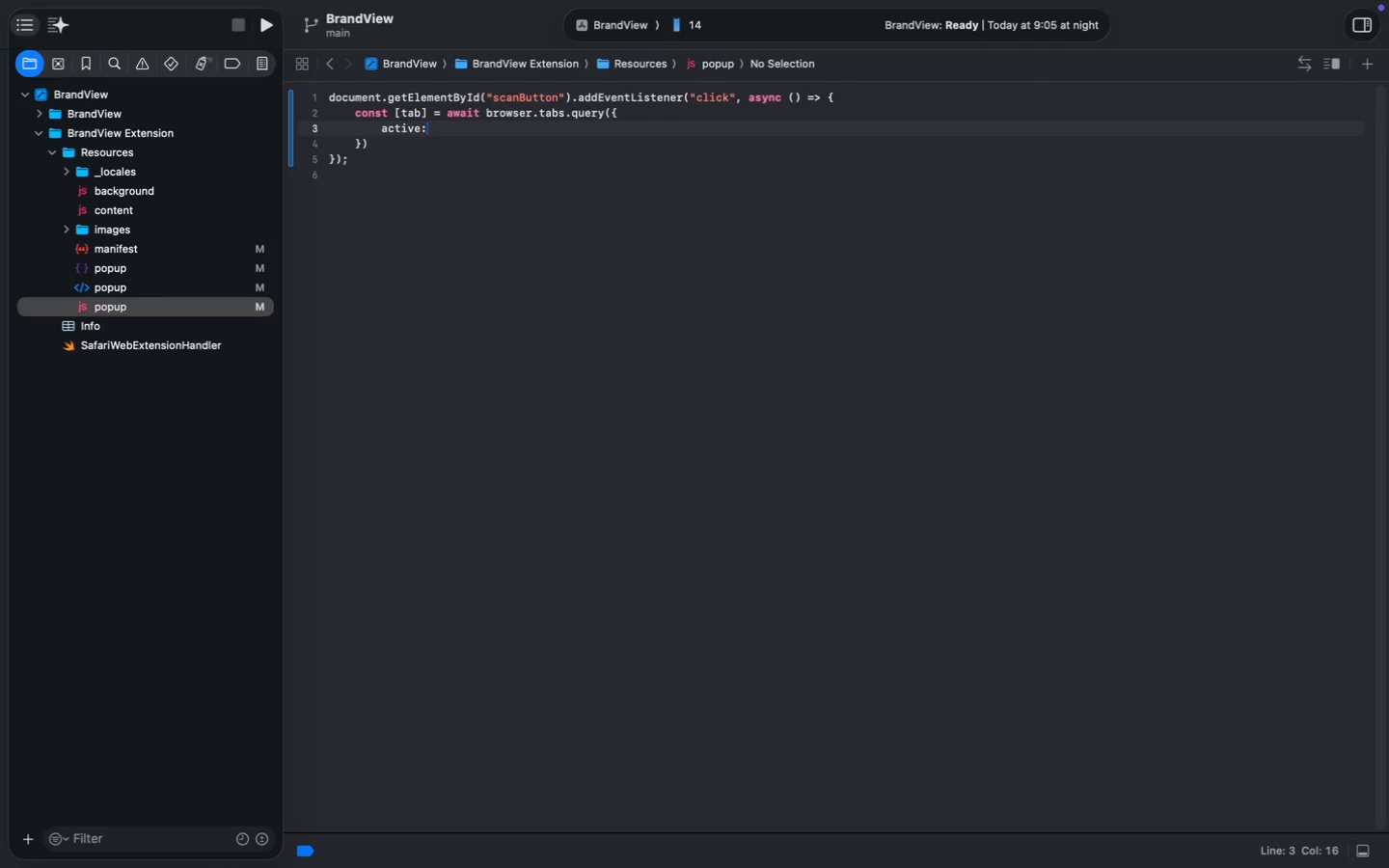 
 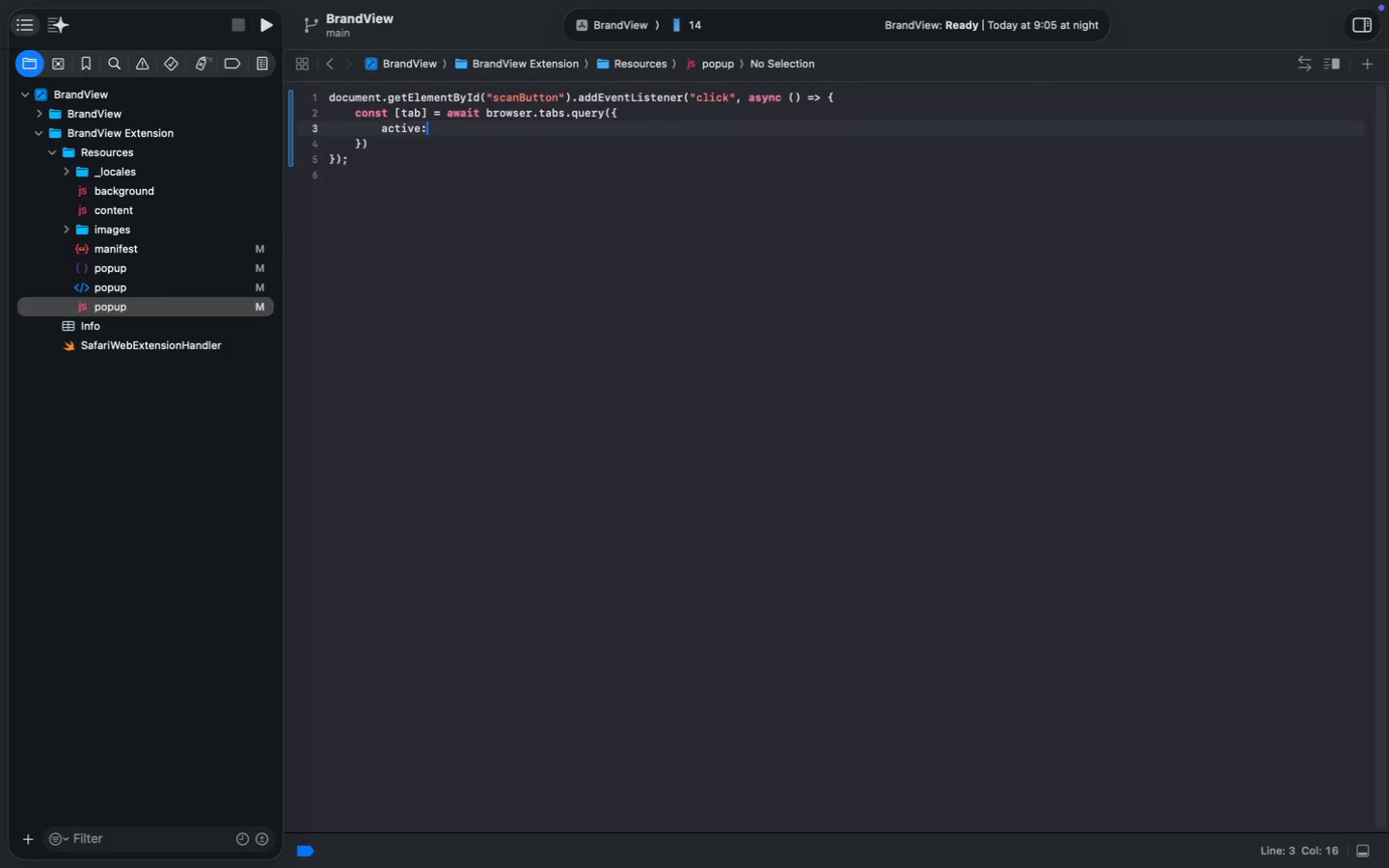 
key(Enter)
 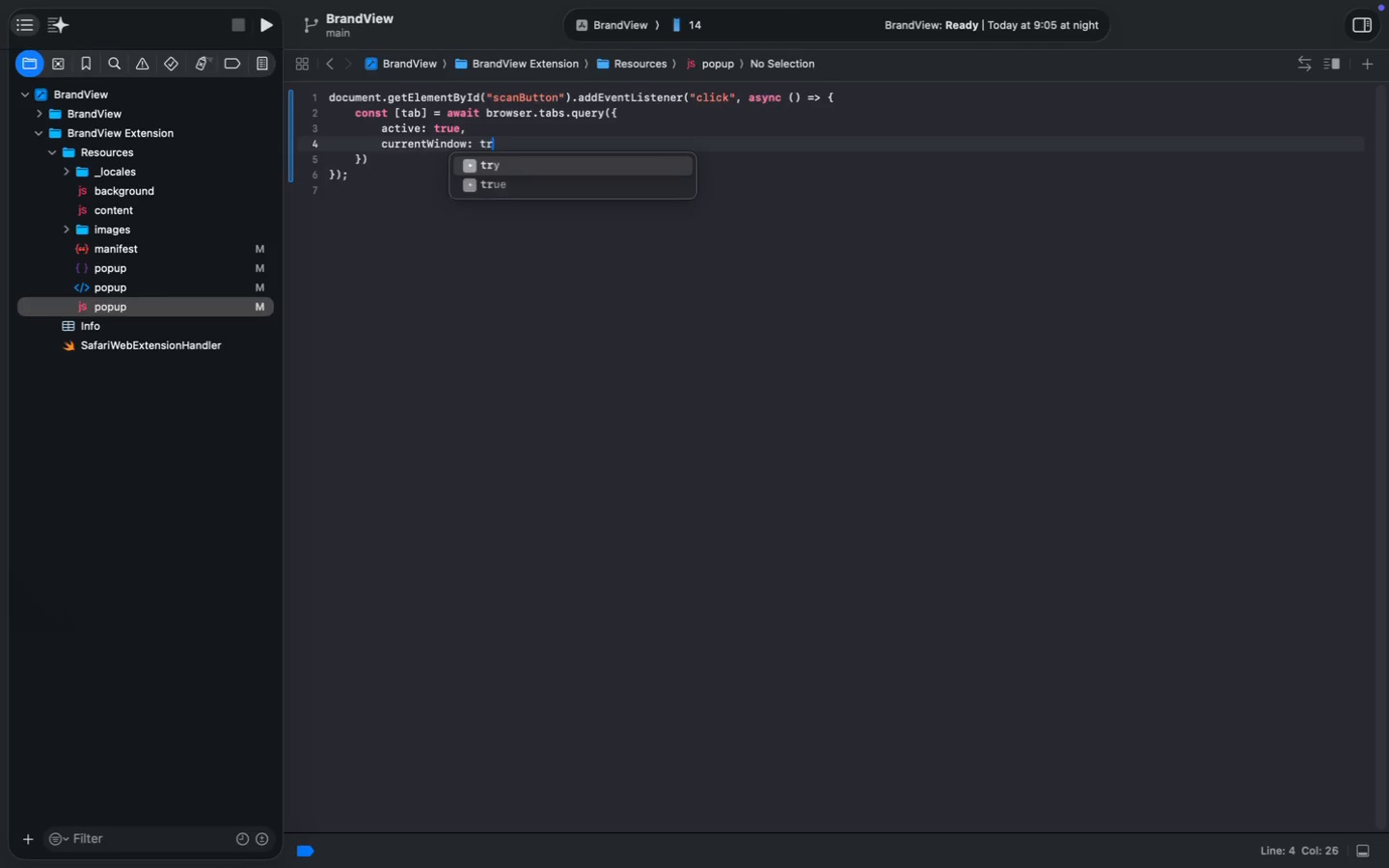 
type(currentWindow: true)
 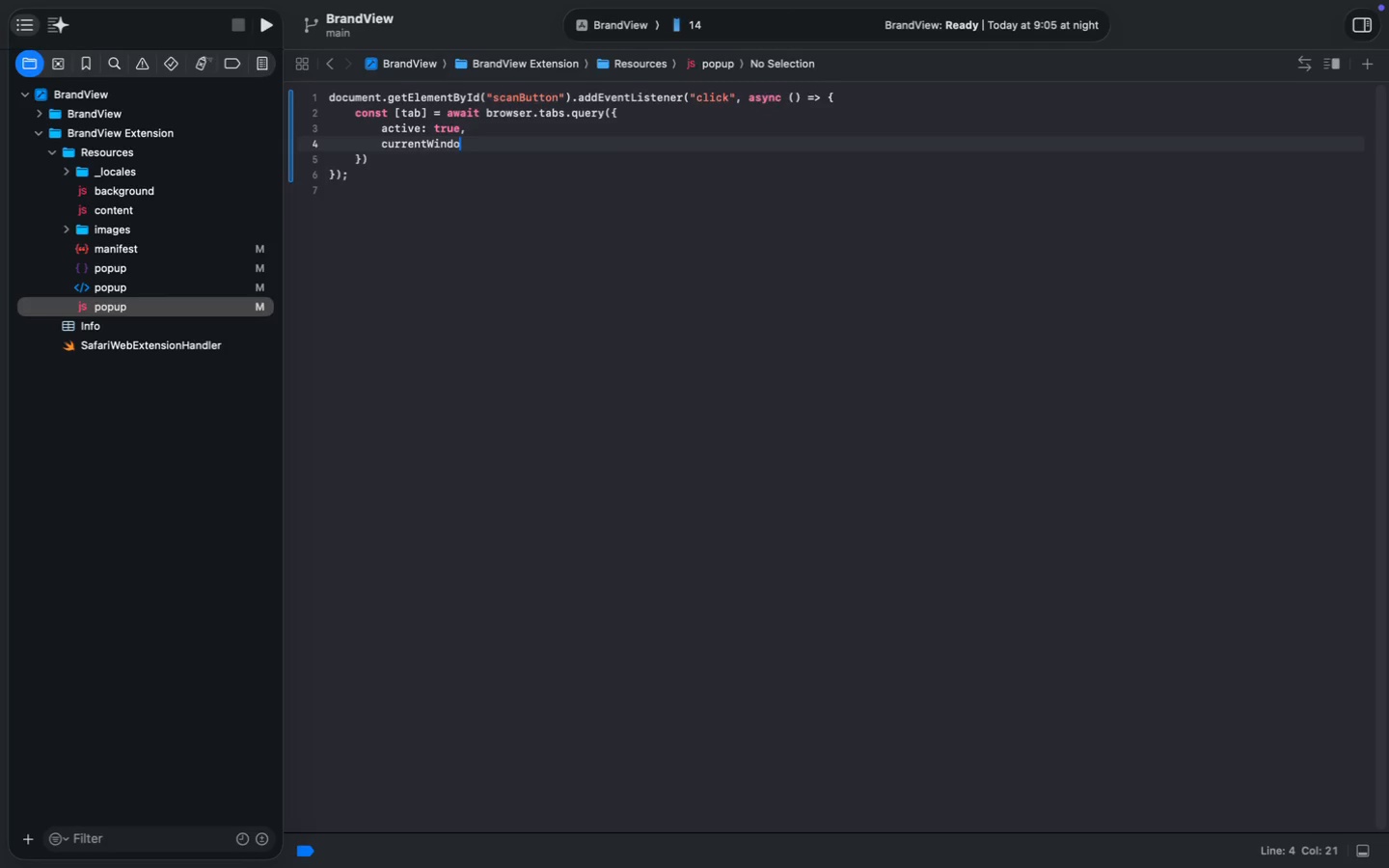 
key(ArrowDown)
 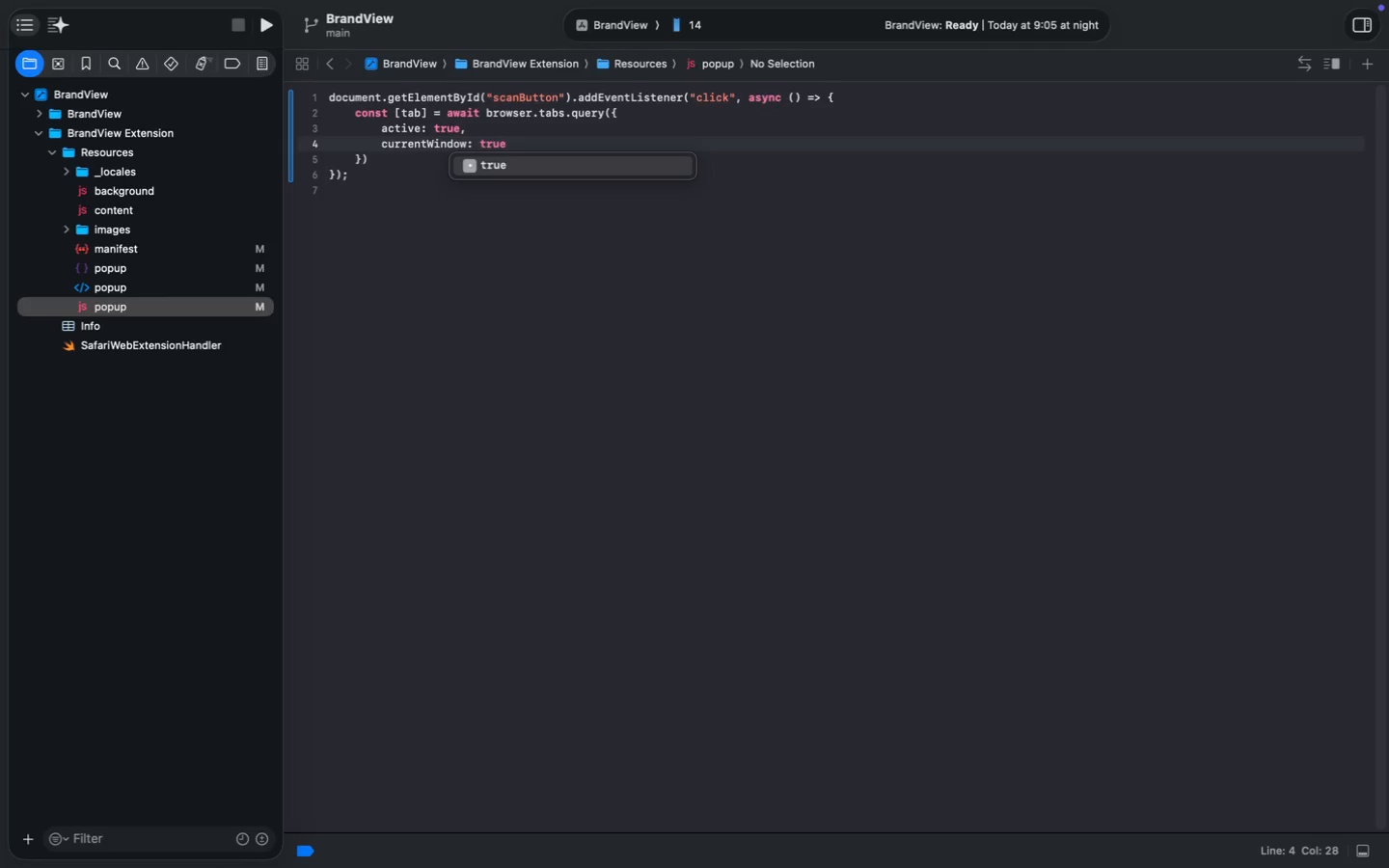 
key(Enter)
 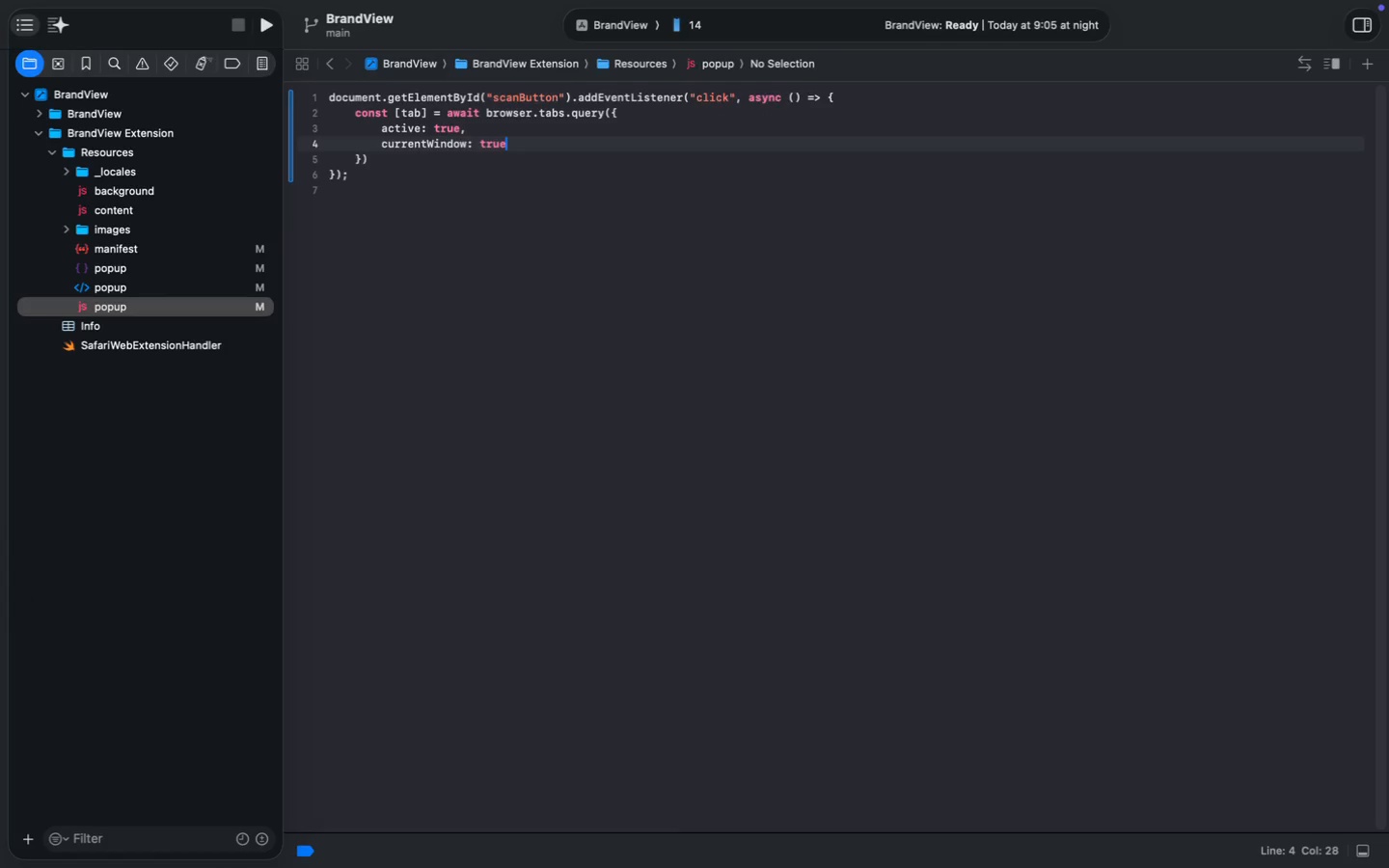 
key(ArrowDown)
 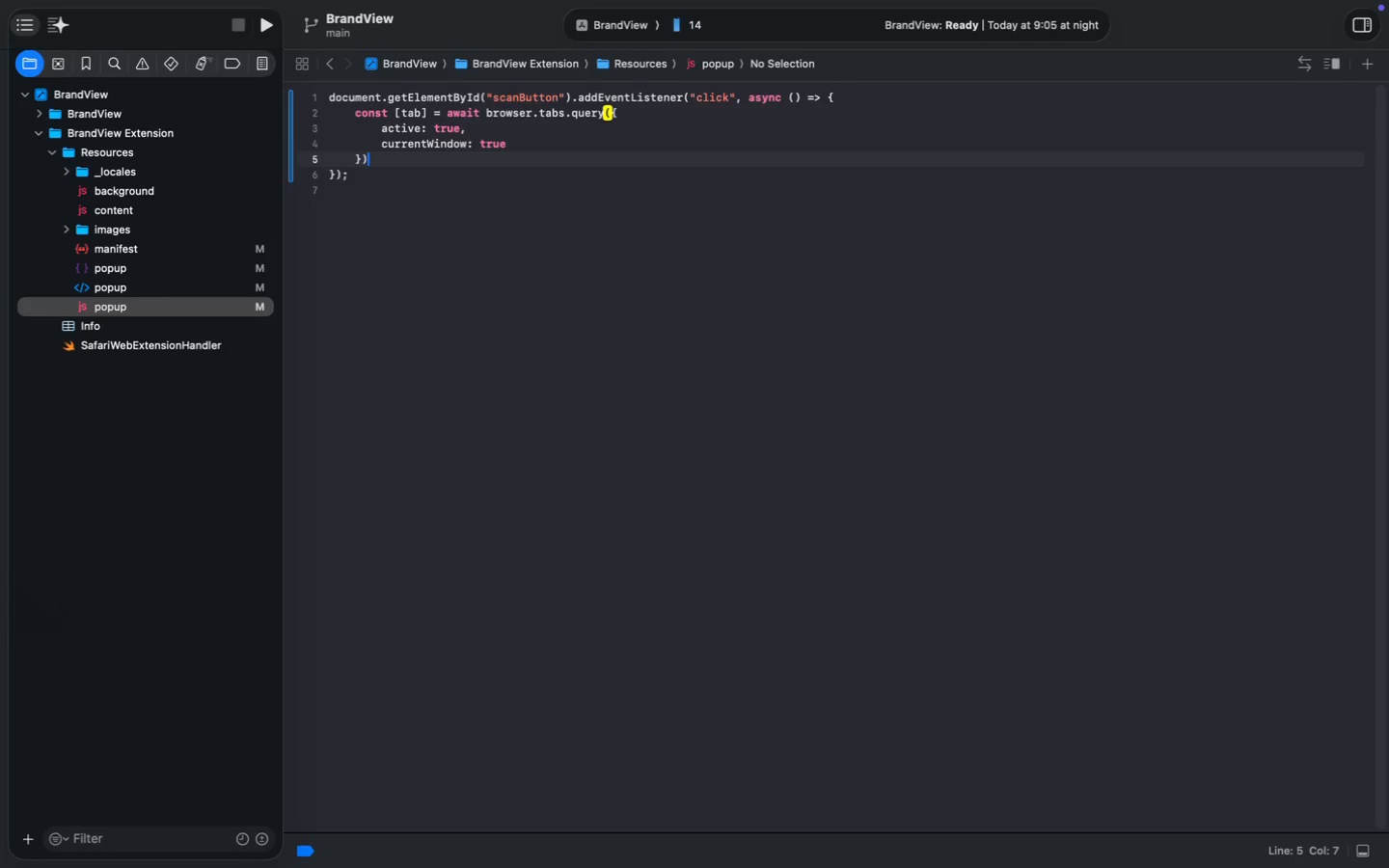 
key(Semicolon)
 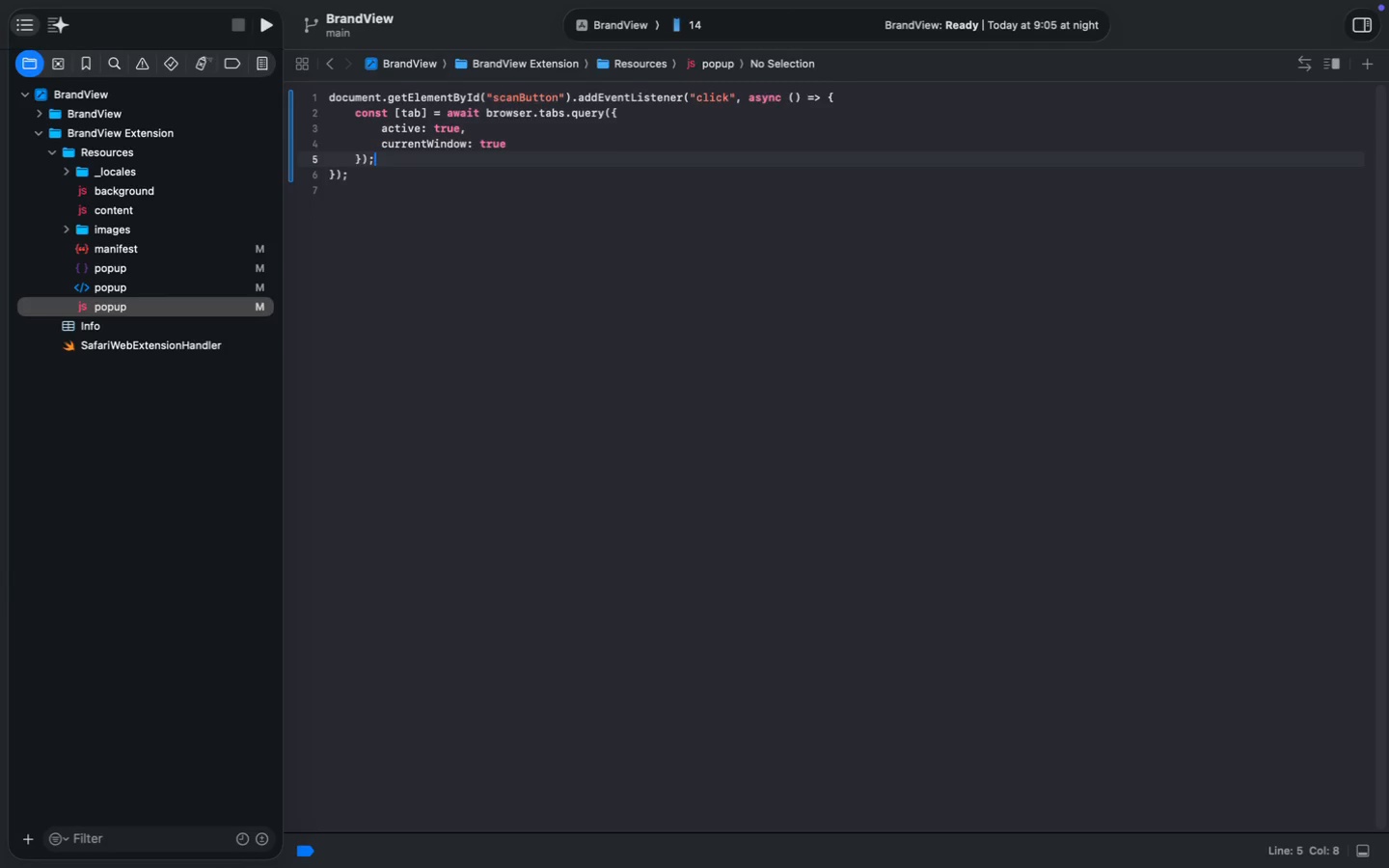 
key(Enter)
 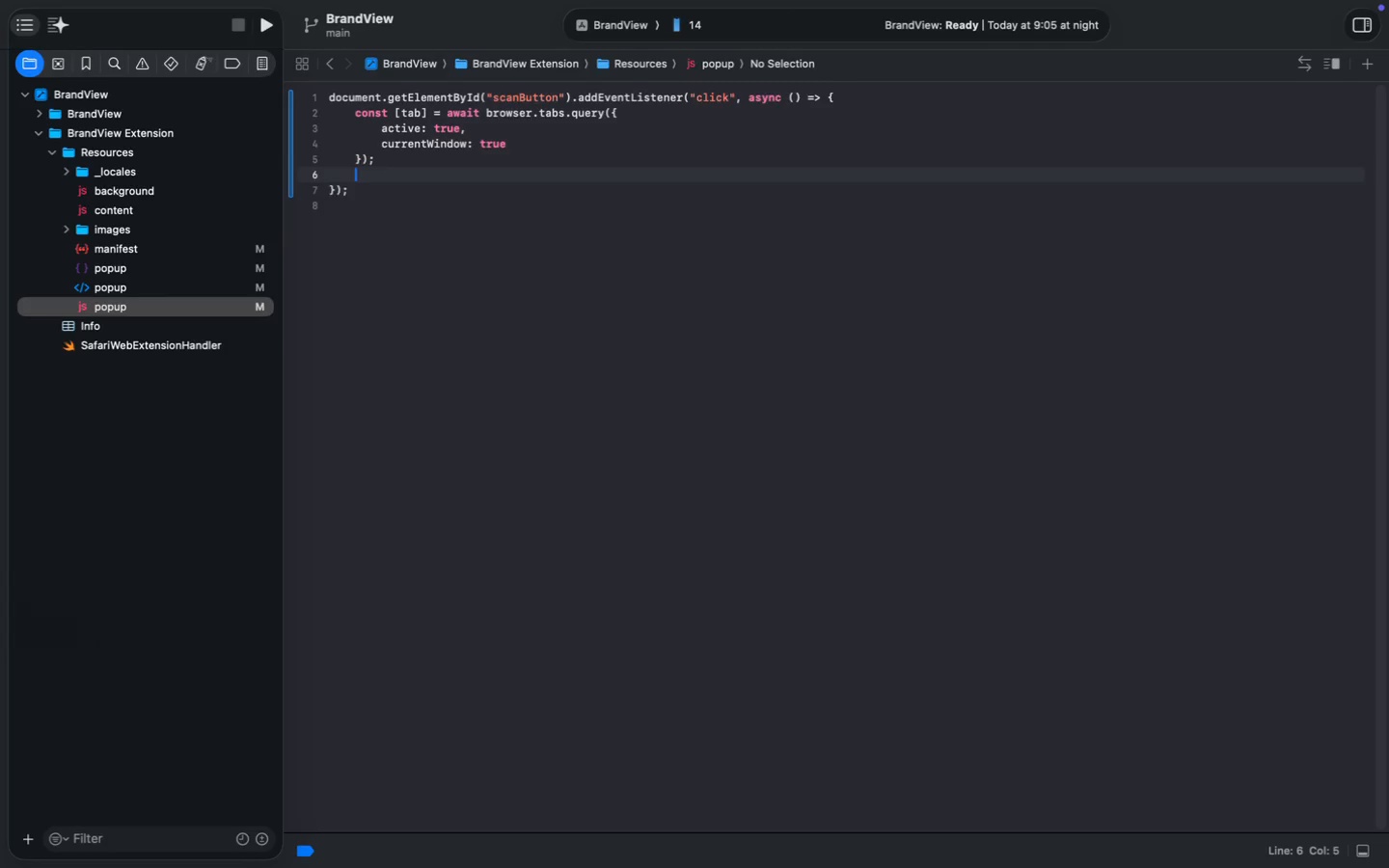 
key(Enter)
 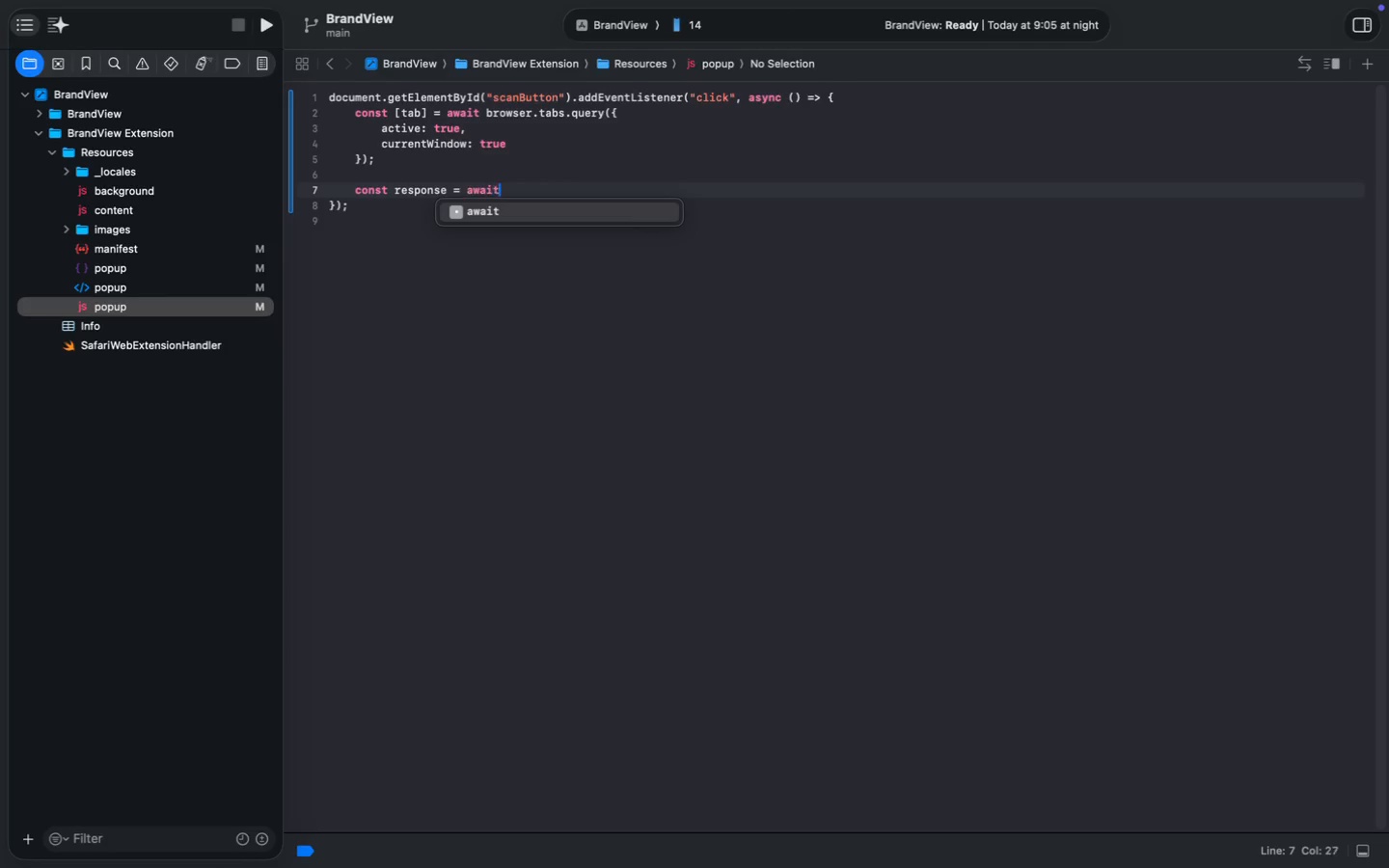 
type(const reso)
key(Backspace)
type(ponse= )
key(Backspace)
key(Backspace)
type( = await browser.tabs.sendMessage(tab.id, {)
 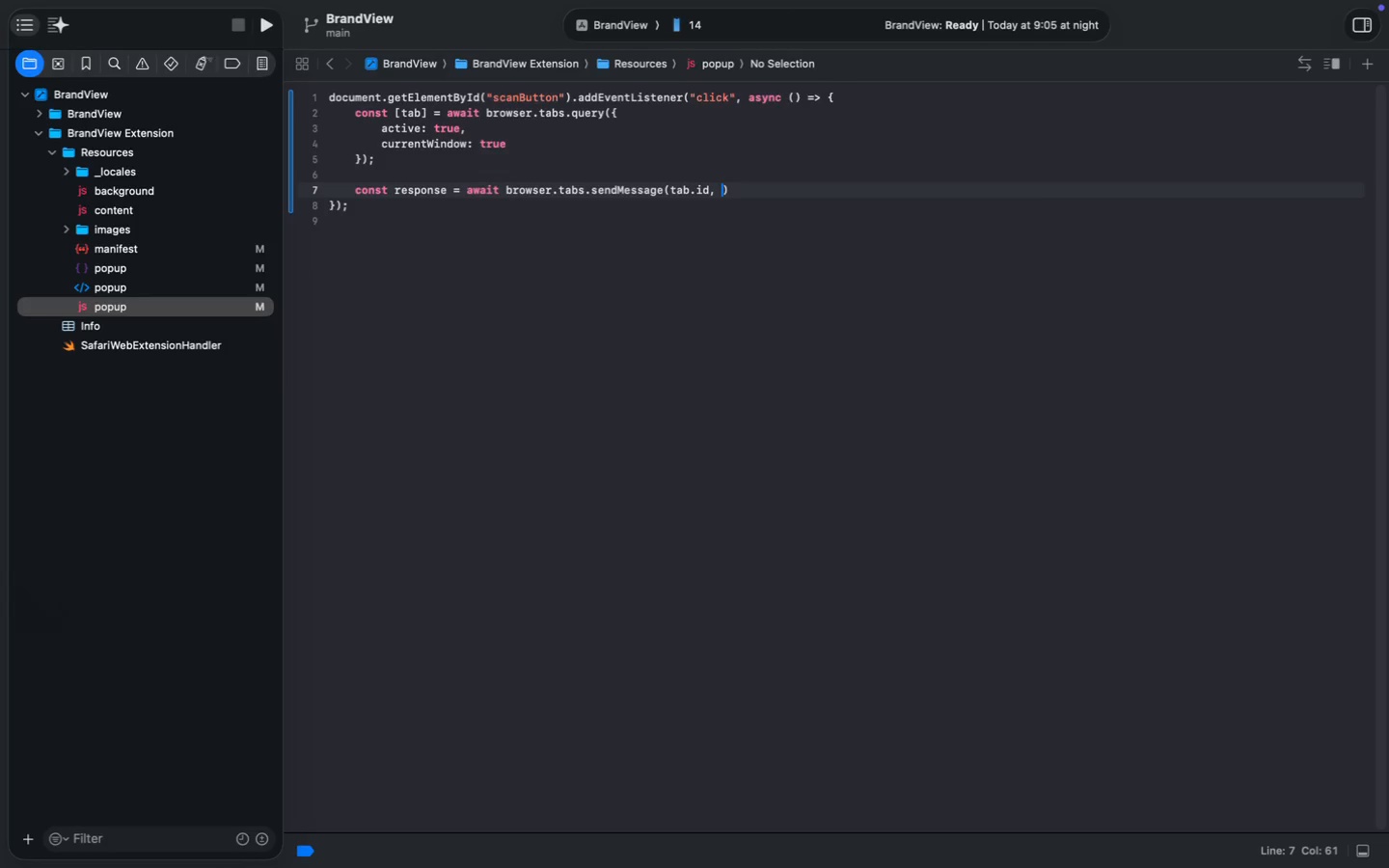 
 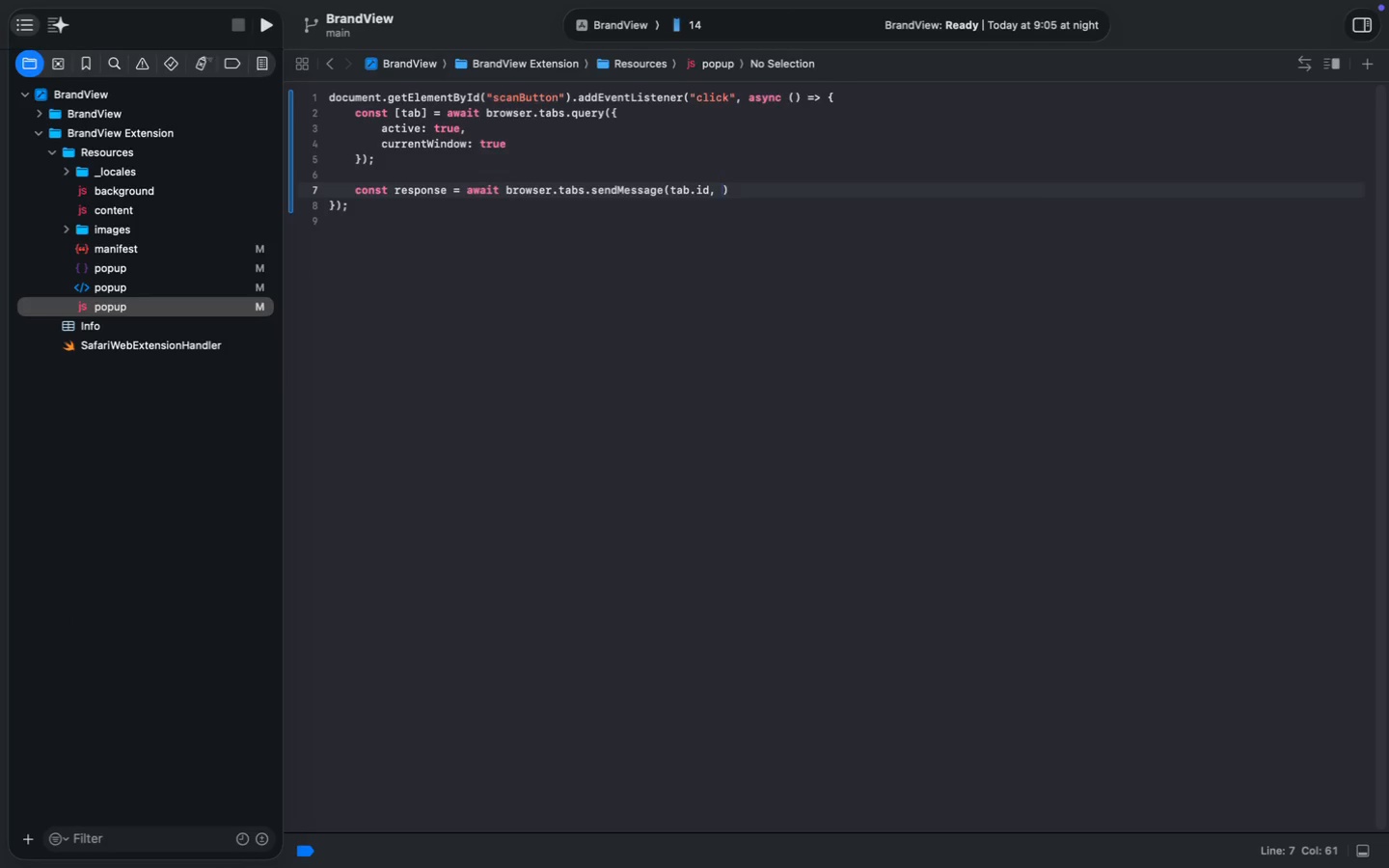 
key(Enter)
 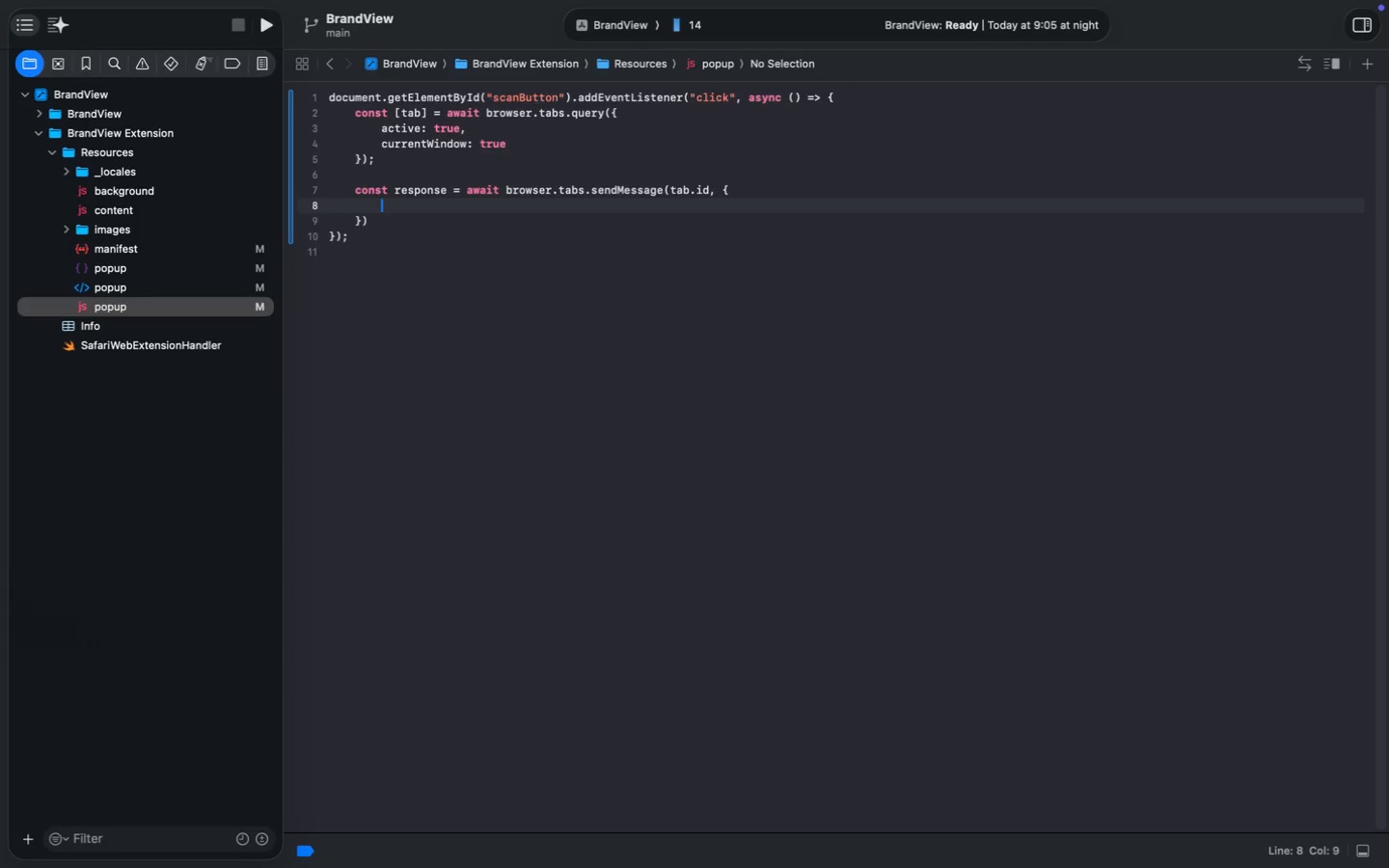 
type(type: "scan)
 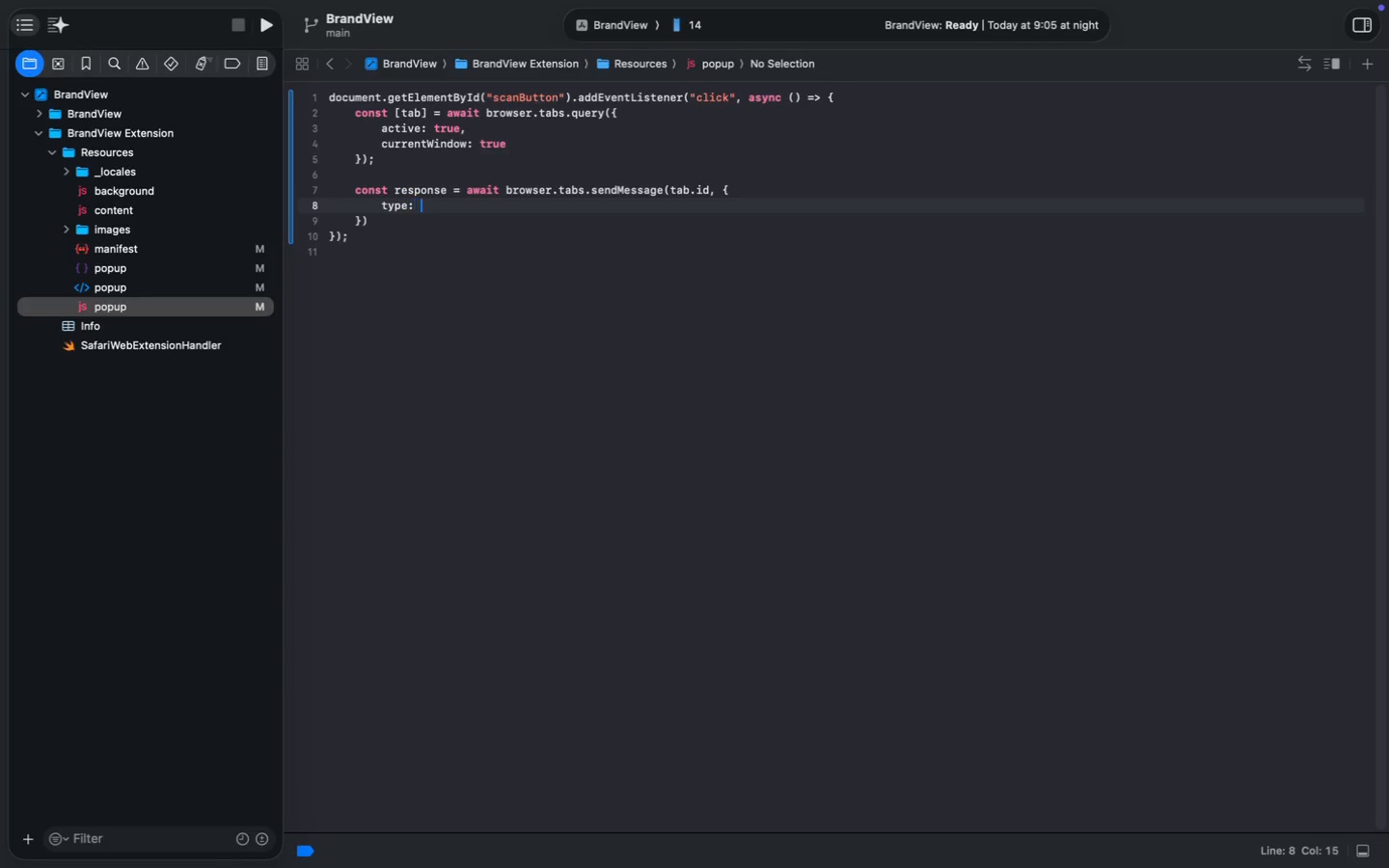 
key(ArrowDown)
 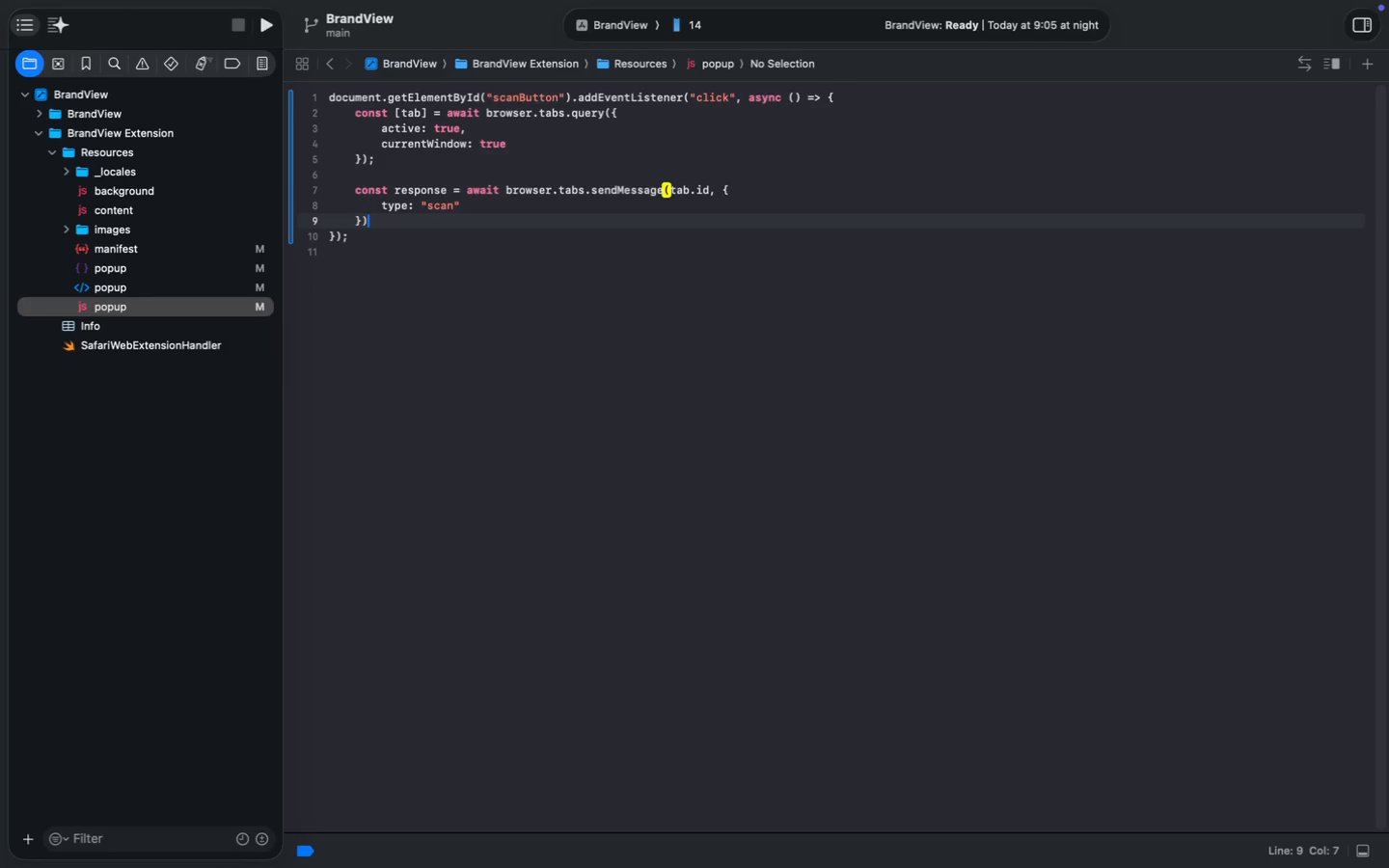 
key(Semicolon)
 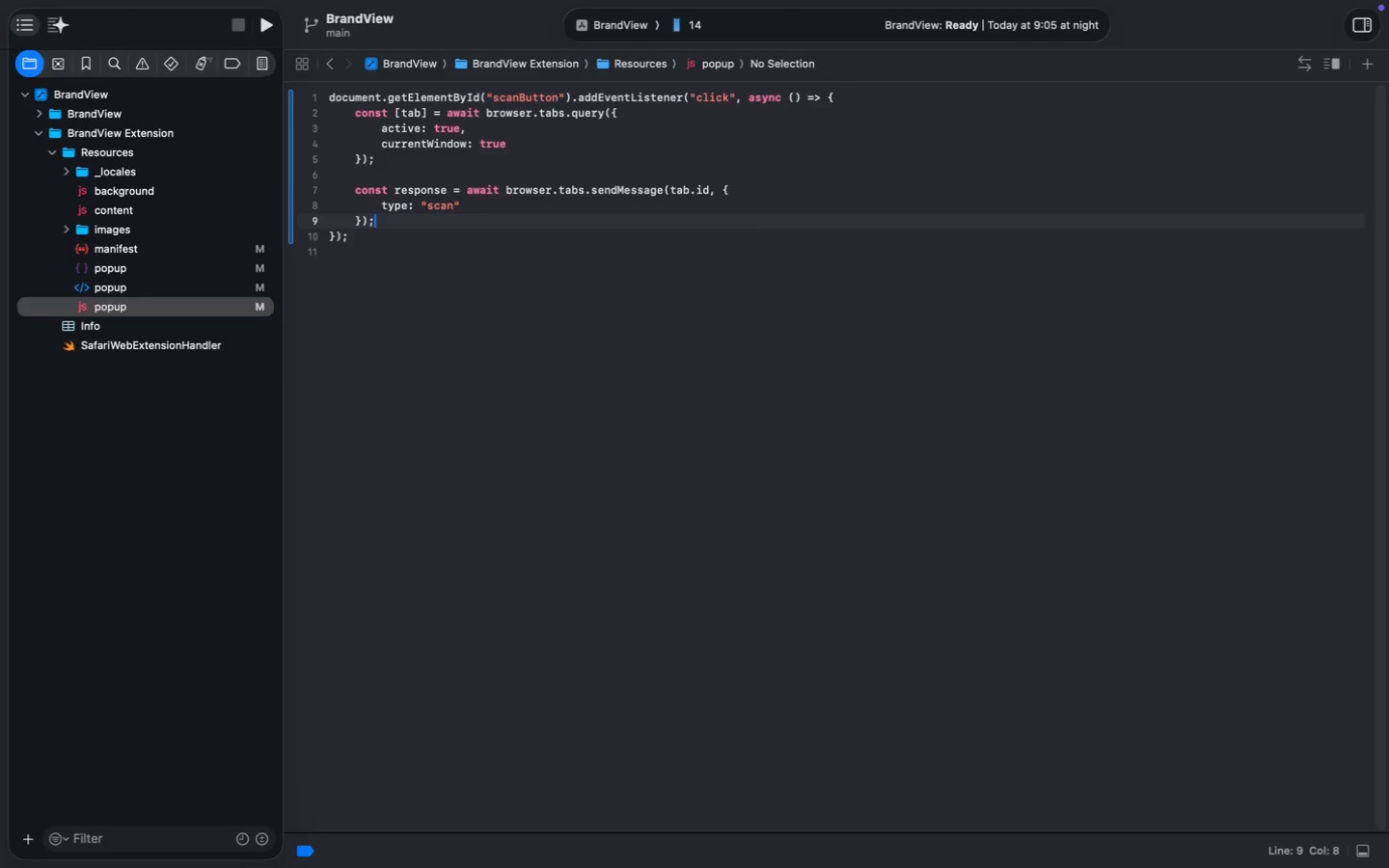 
key(Enter)
 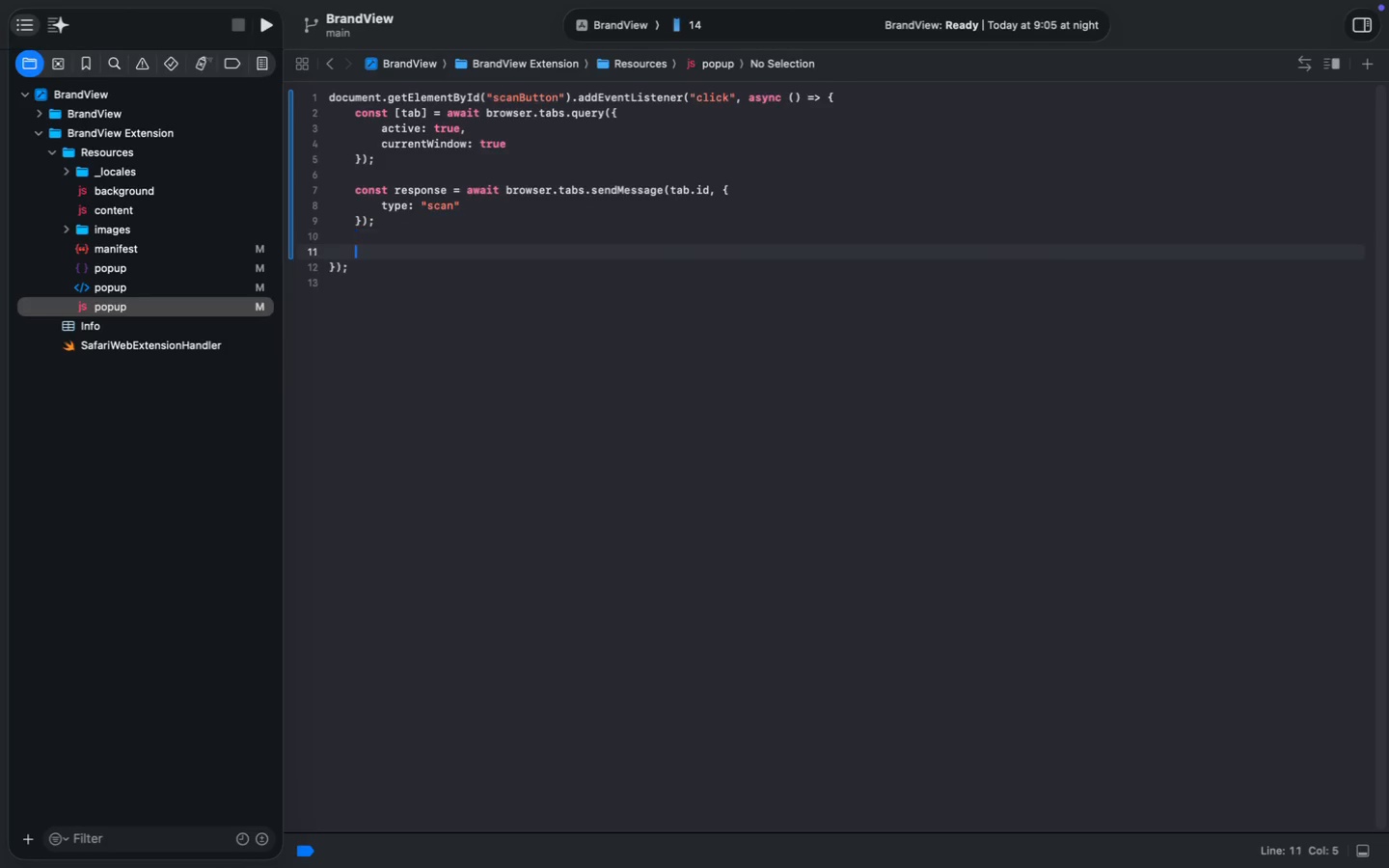 
key(Enter)
 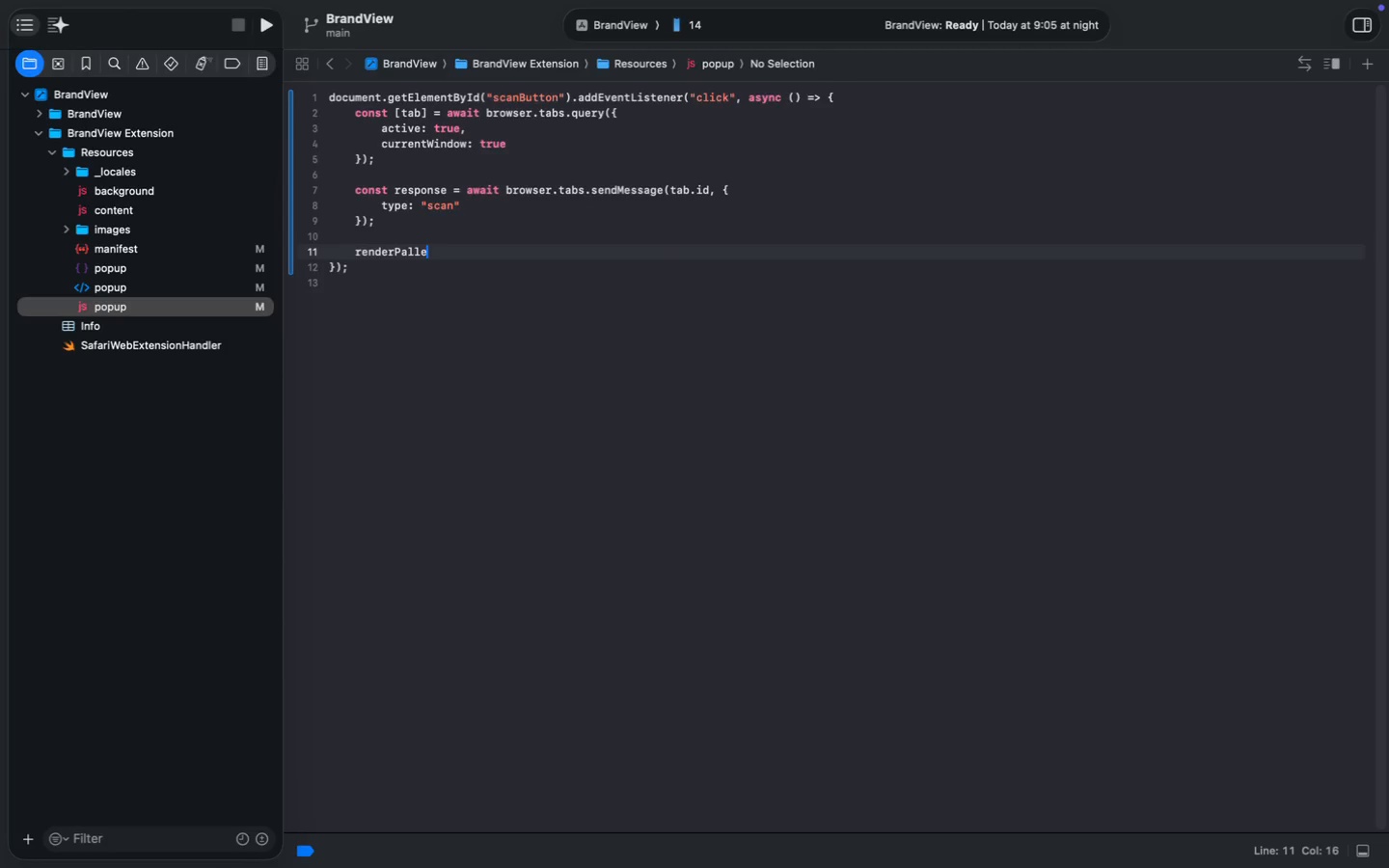 
type(renderPalle)
key(Backspace)
key(Backspace)
type(ette(resp)
key(Tab)
type(.colors)
 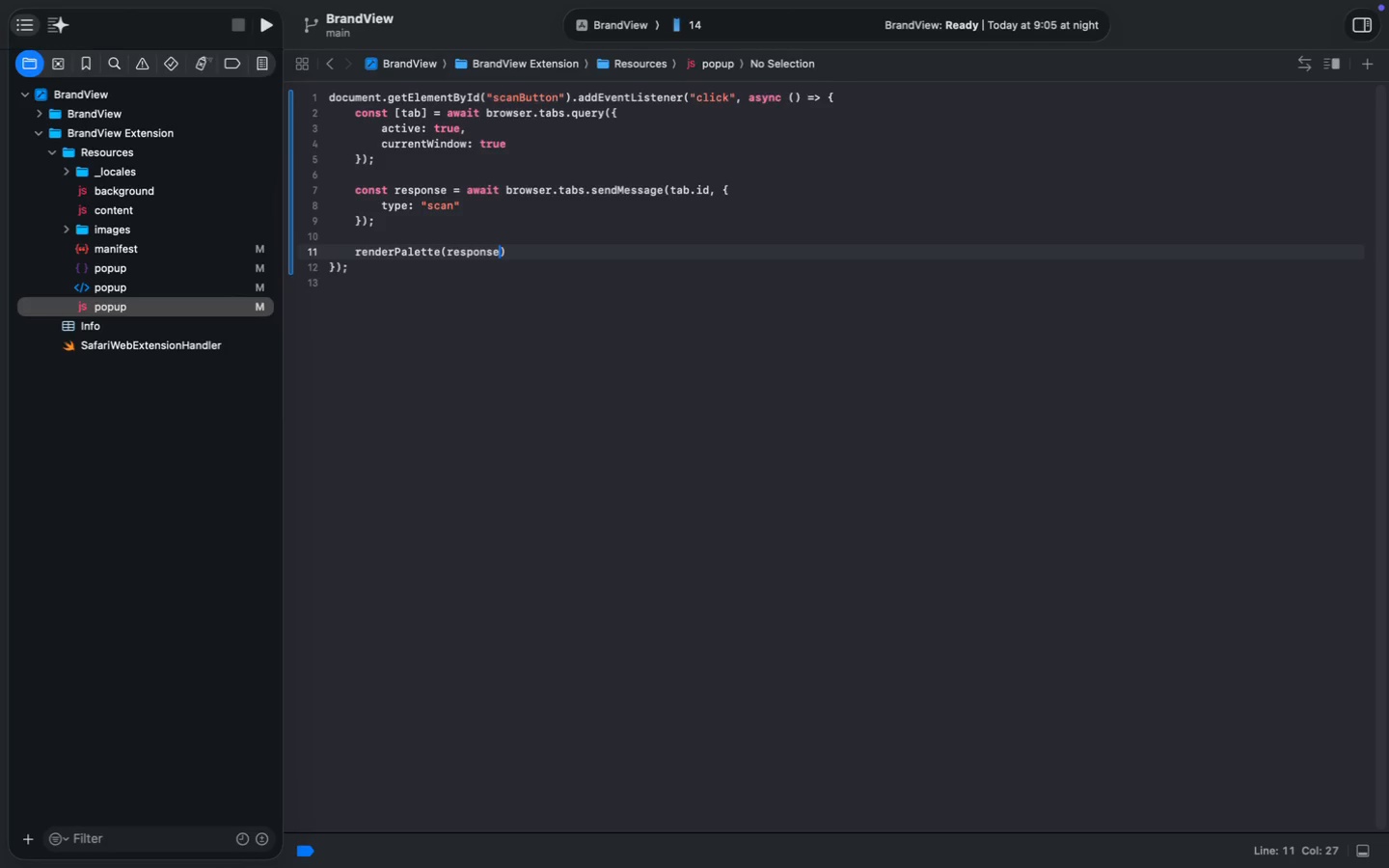 
key(ArrowRight)
 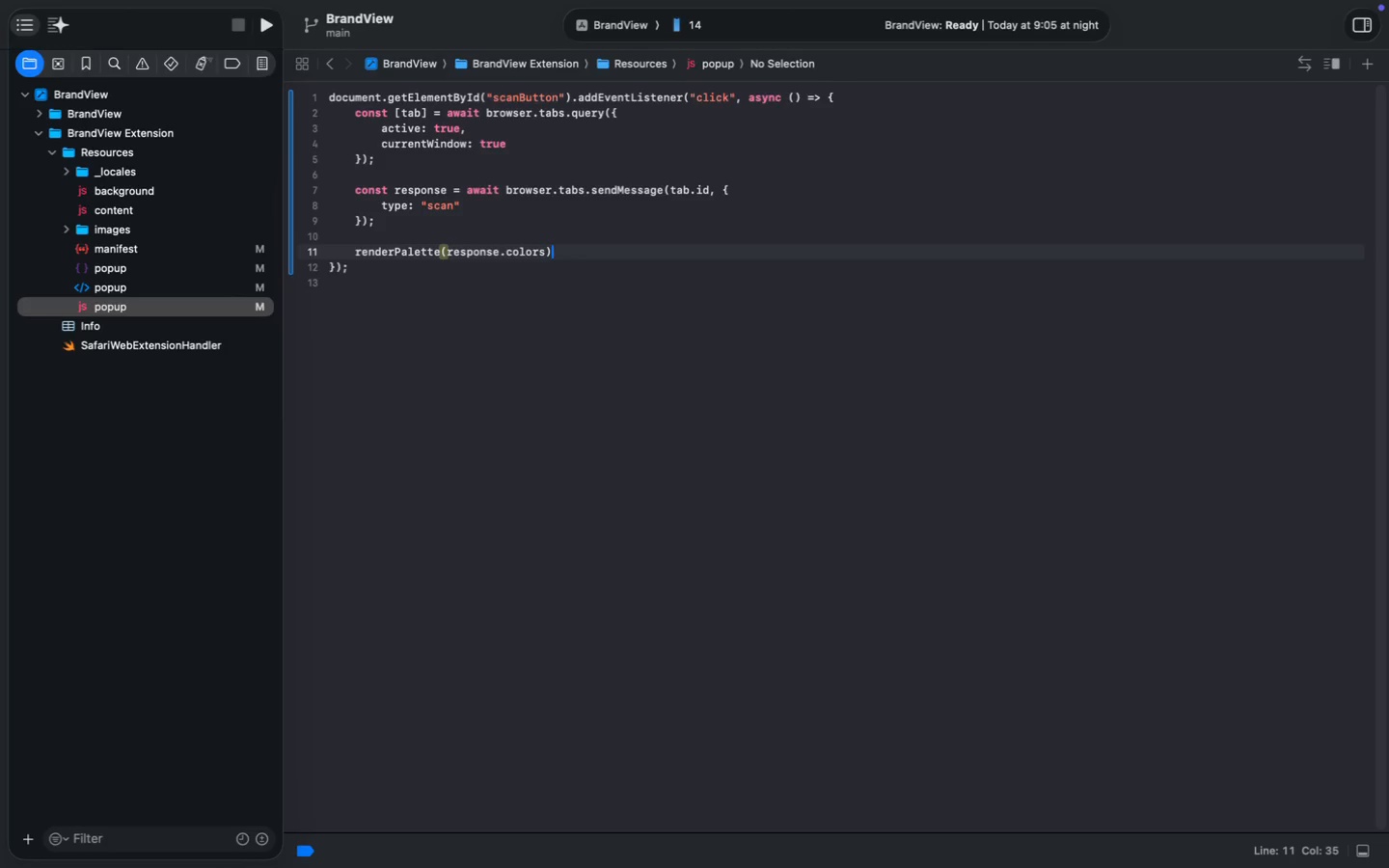 
key(Semicolon)
 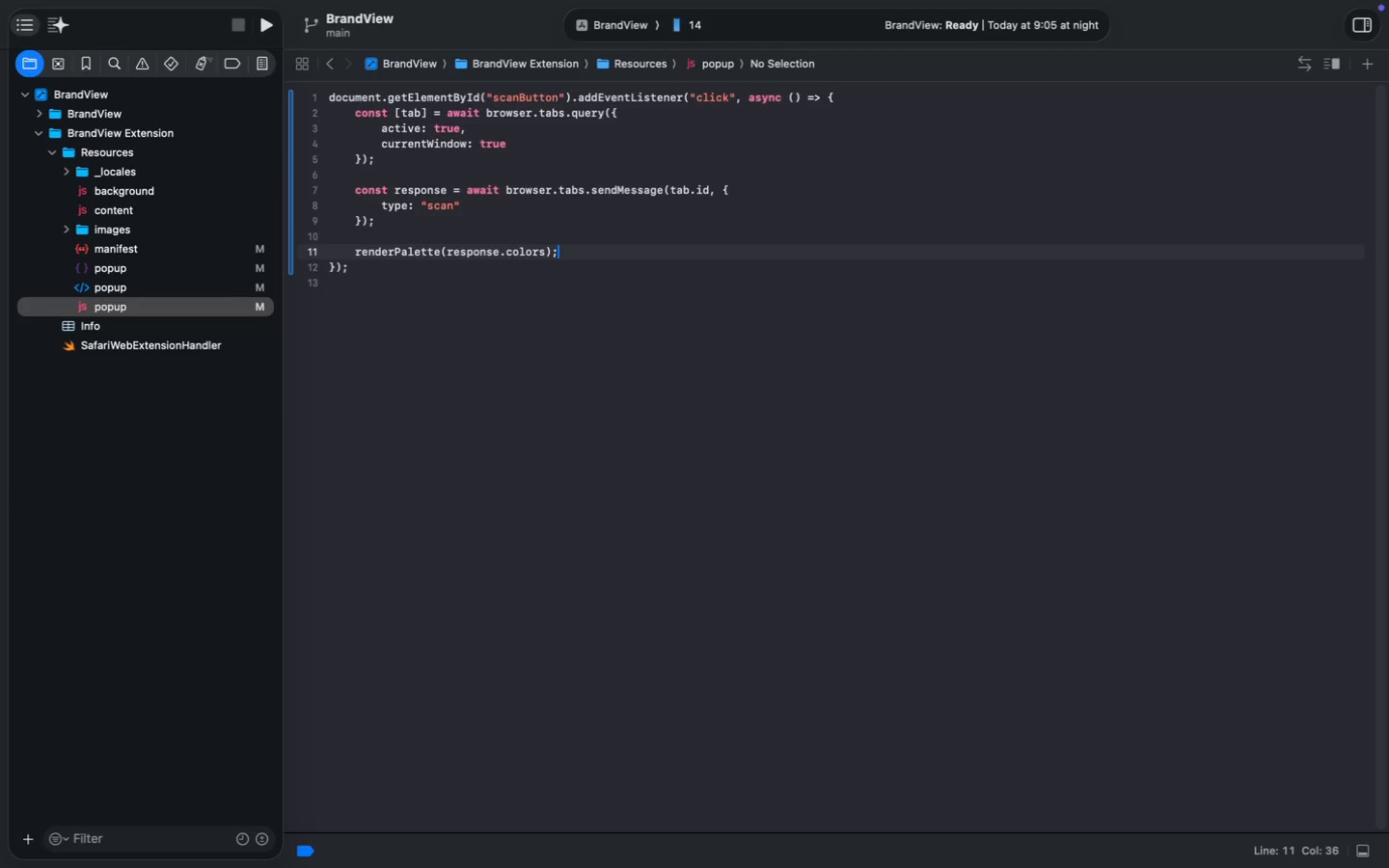 
key(Enter)
 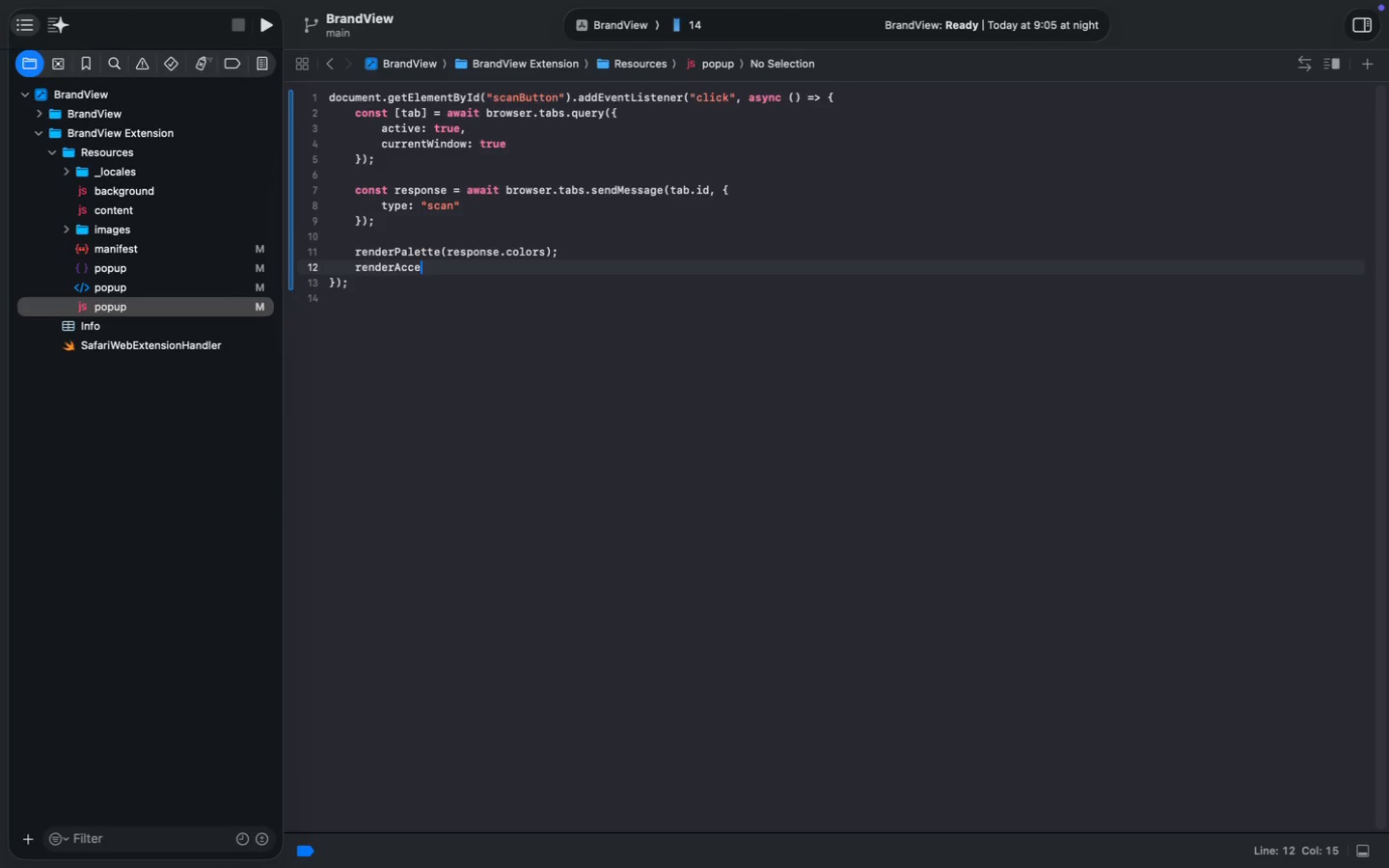 
type(renderAccessibility(response.failures)
 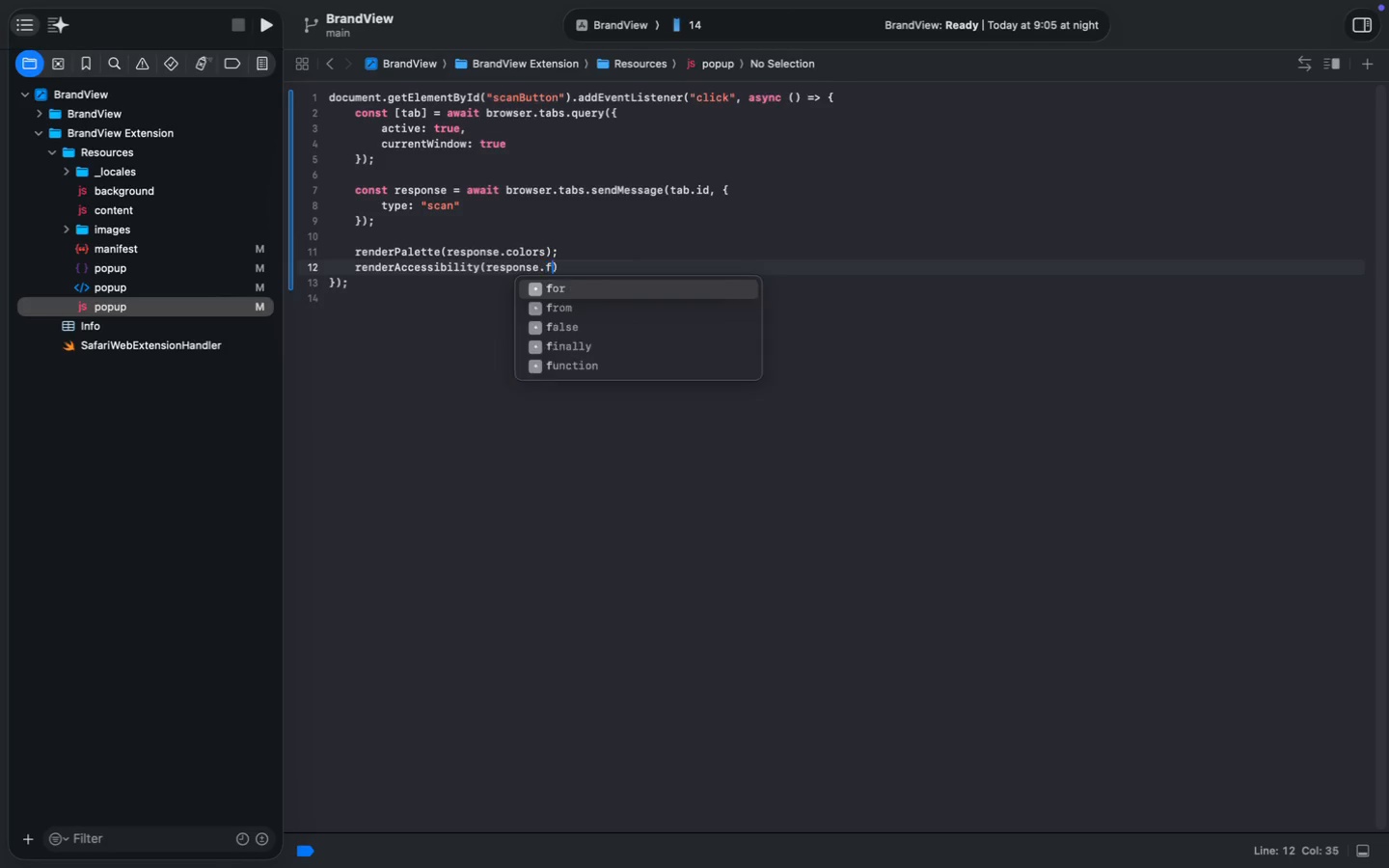 
key(ArrowRight)
 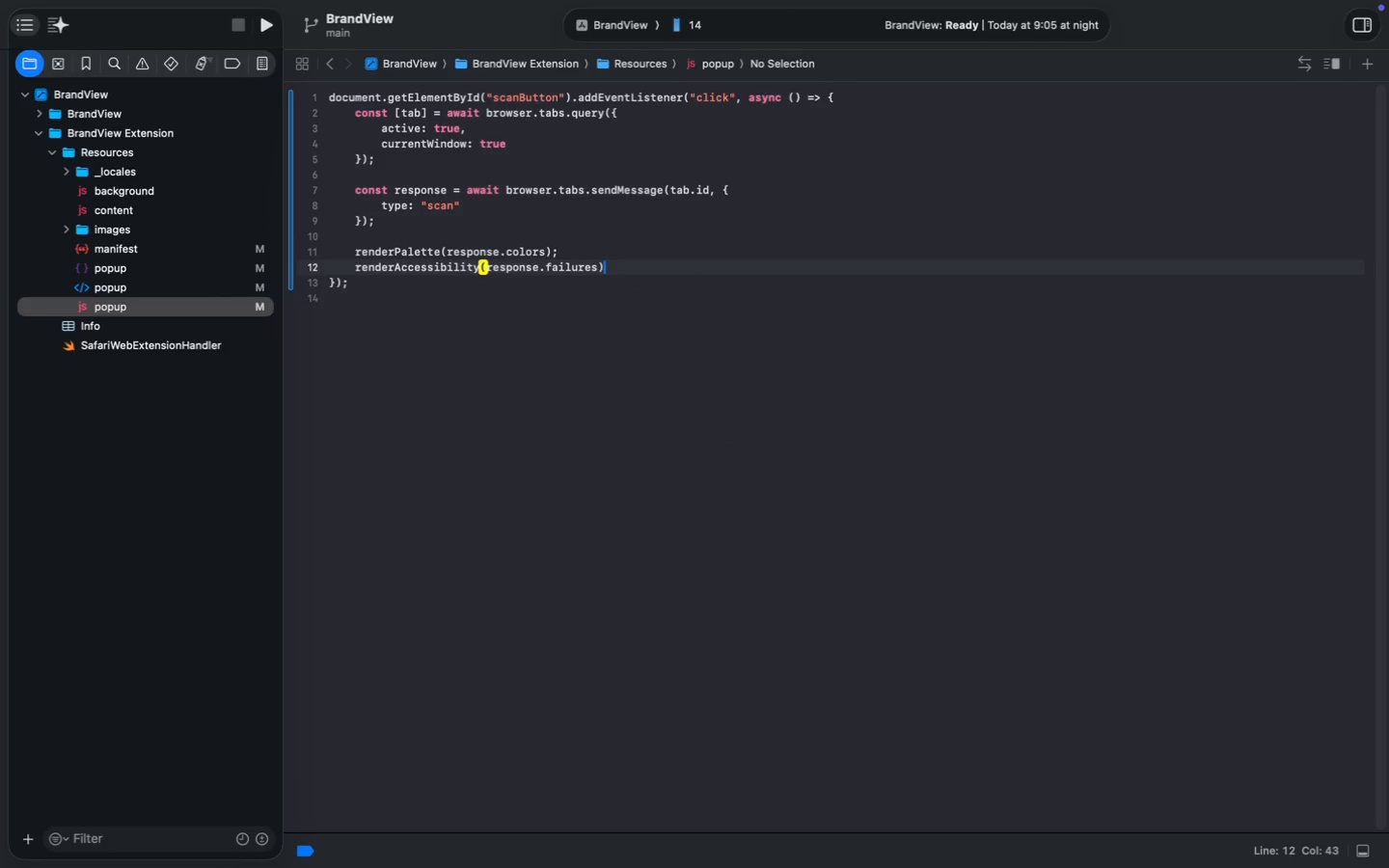 
key(Semicolon)
 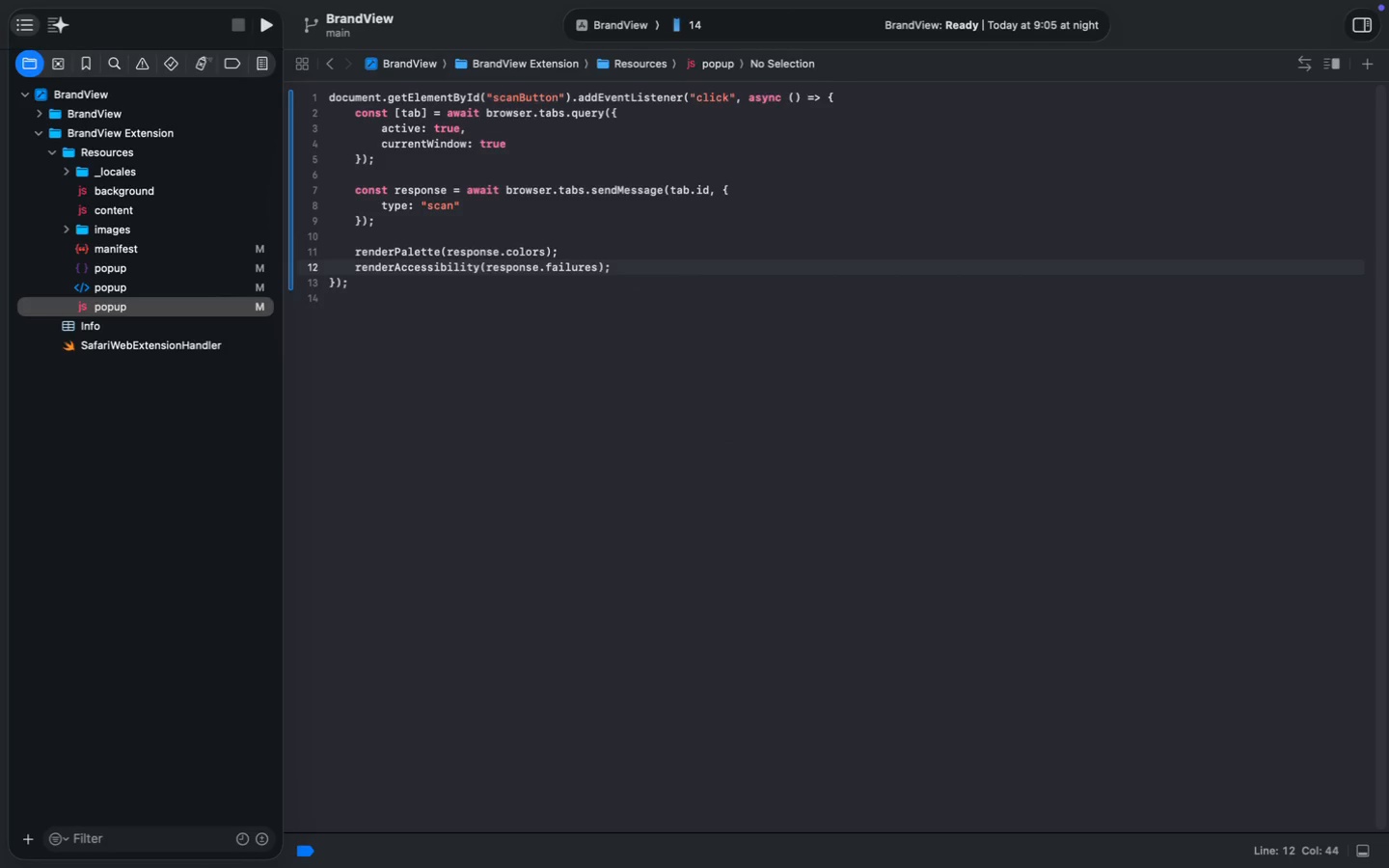 
key(ArrowDown)
 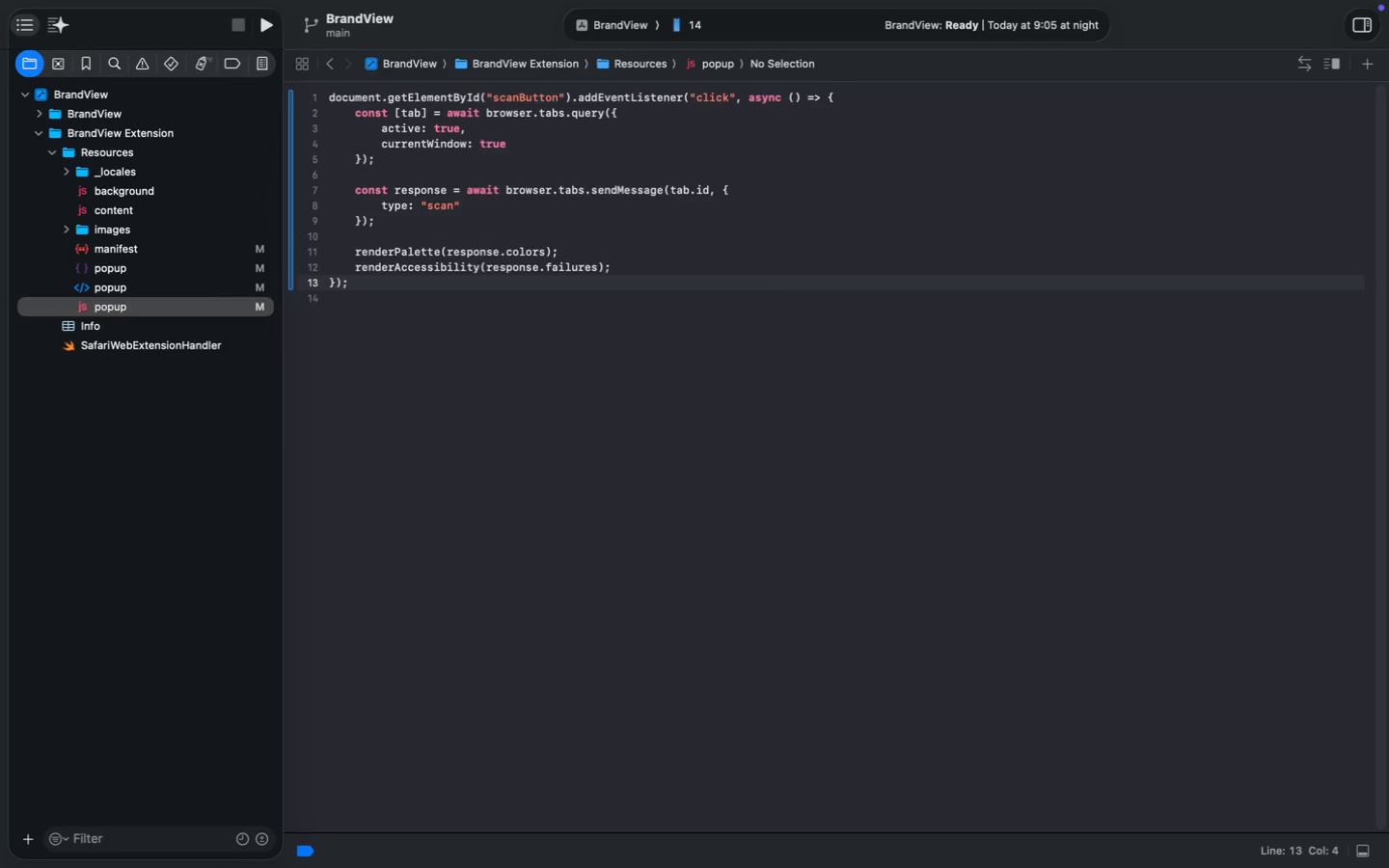 
key(Enter)
 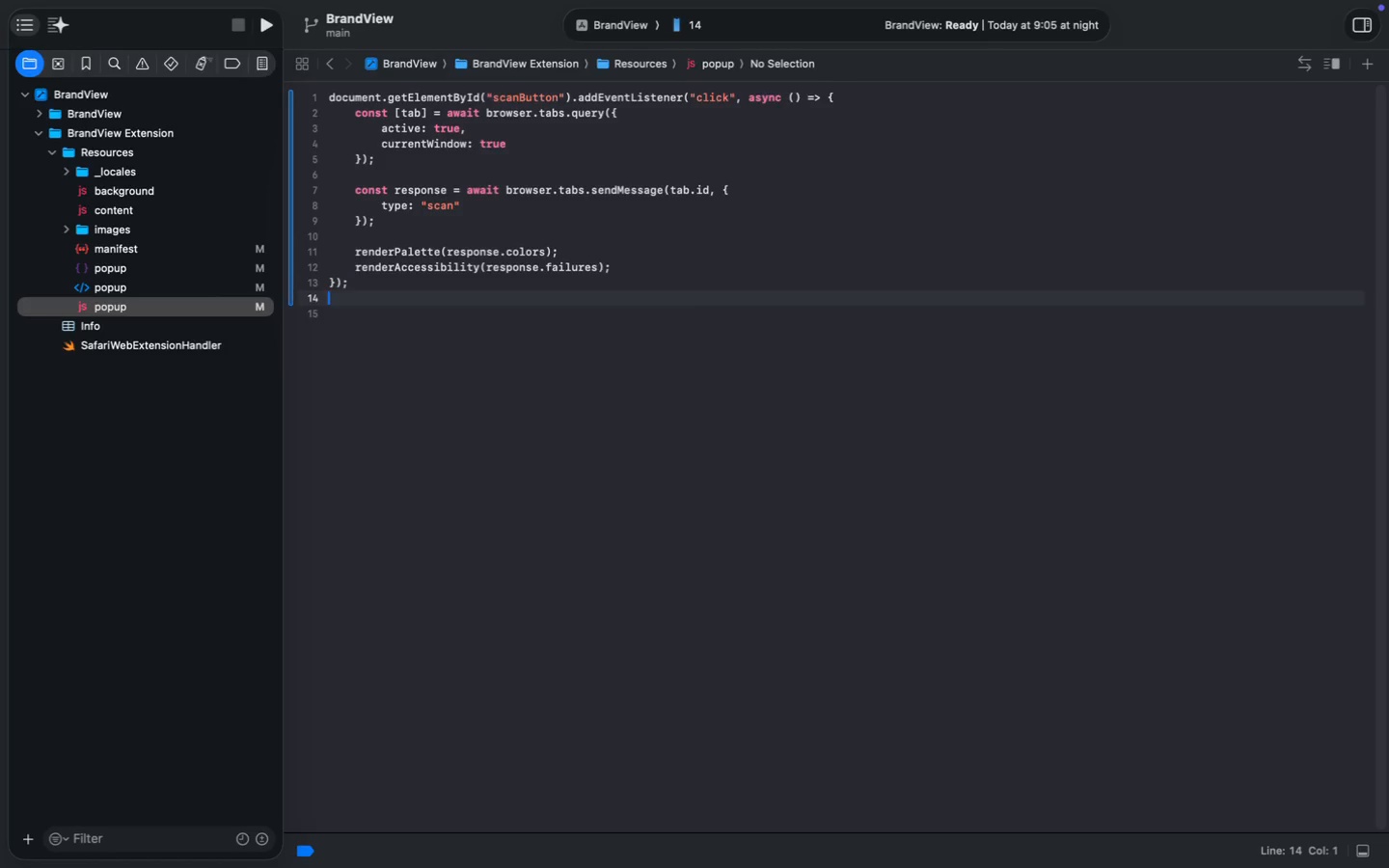 
key(Enter)
 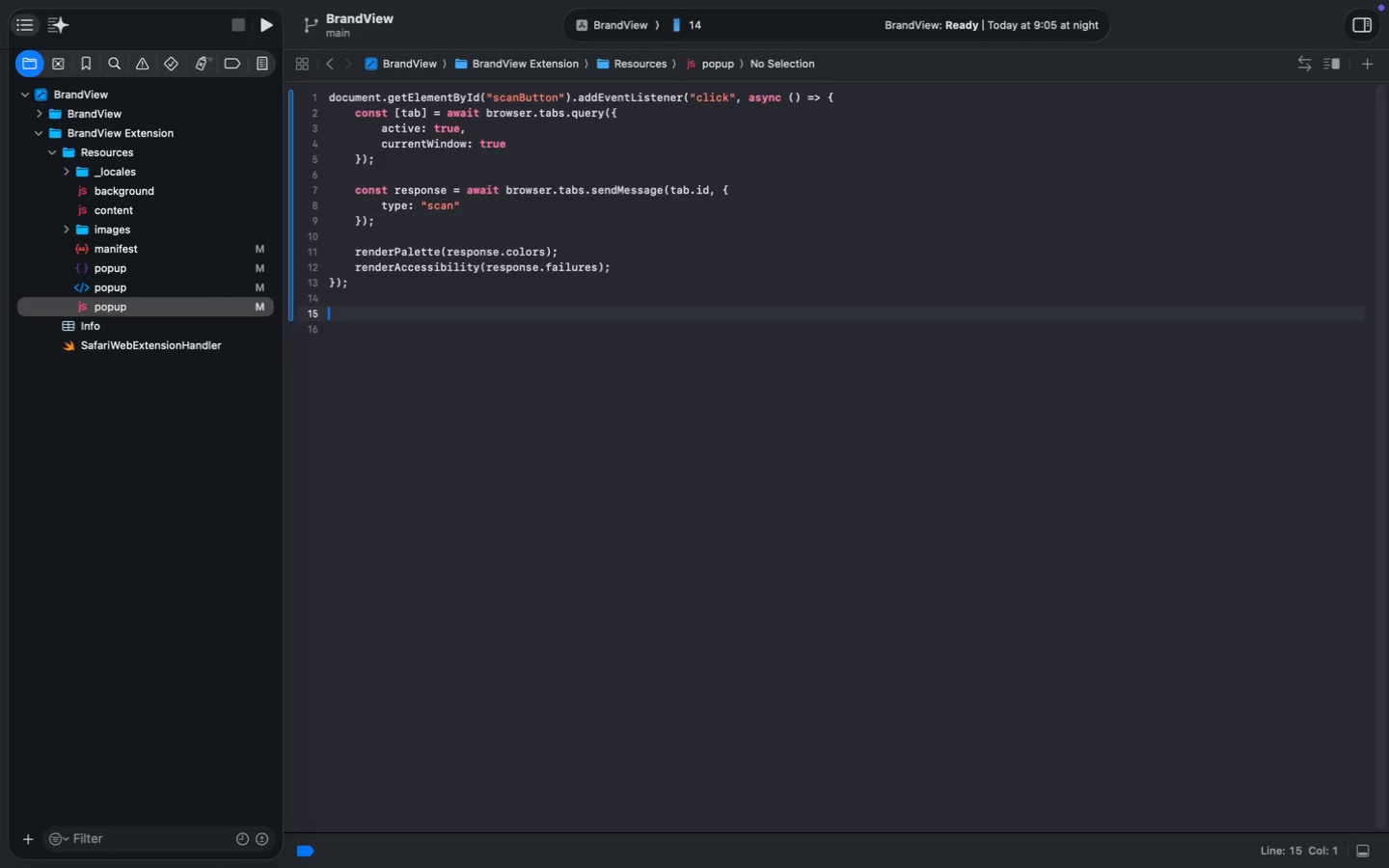 
type(document.get)
 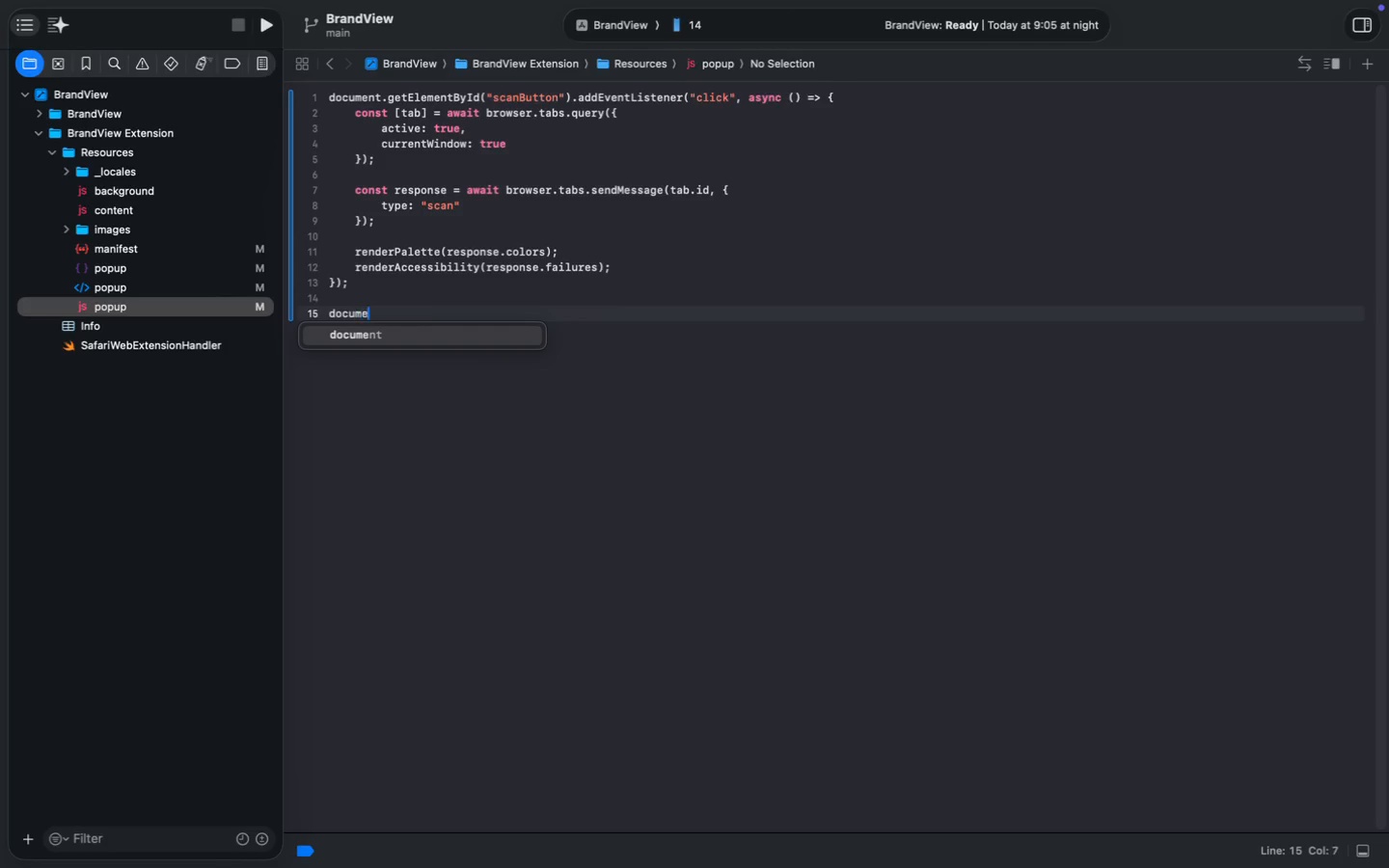 
key(ArrowDown)
 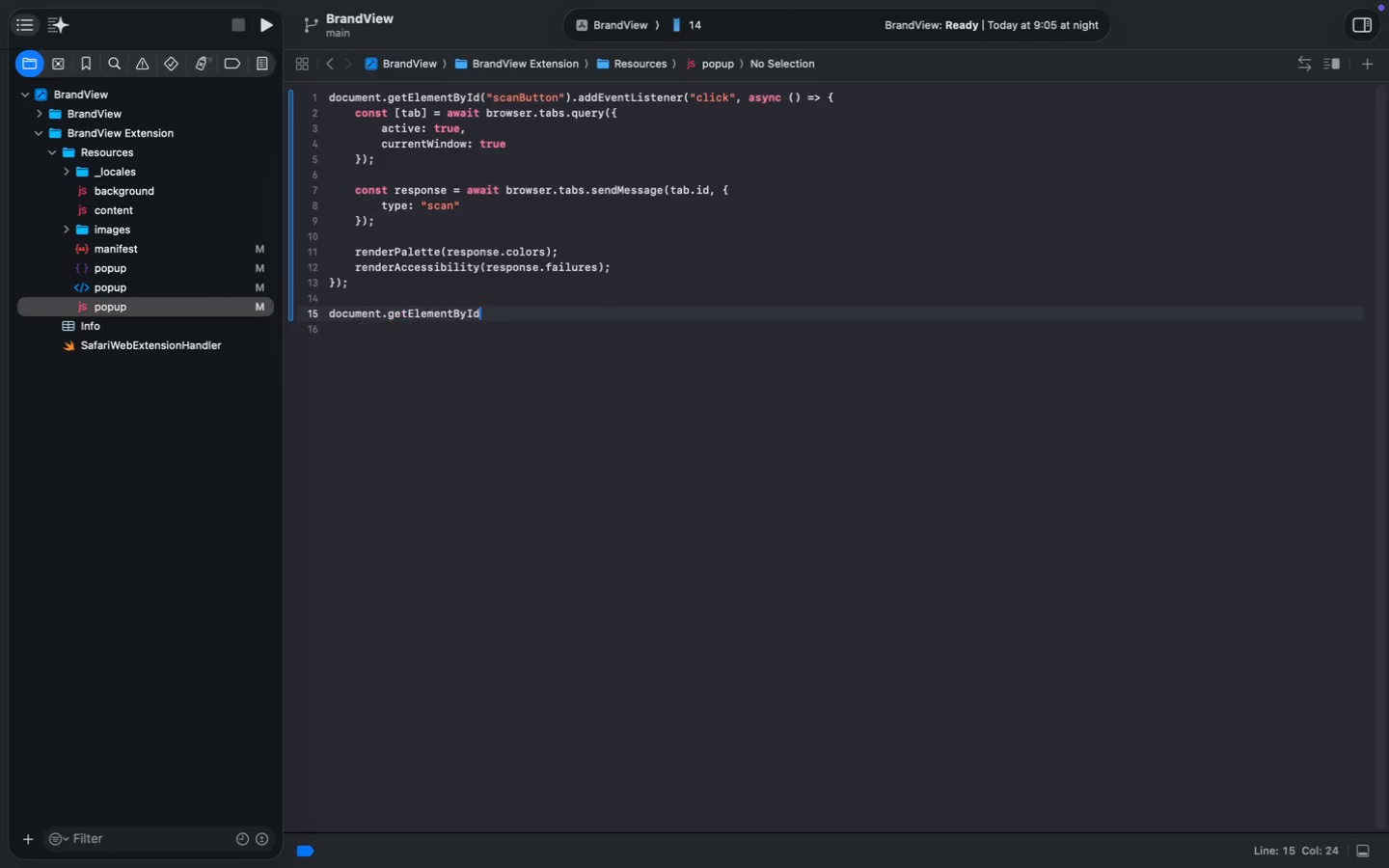 
key(Enter)
 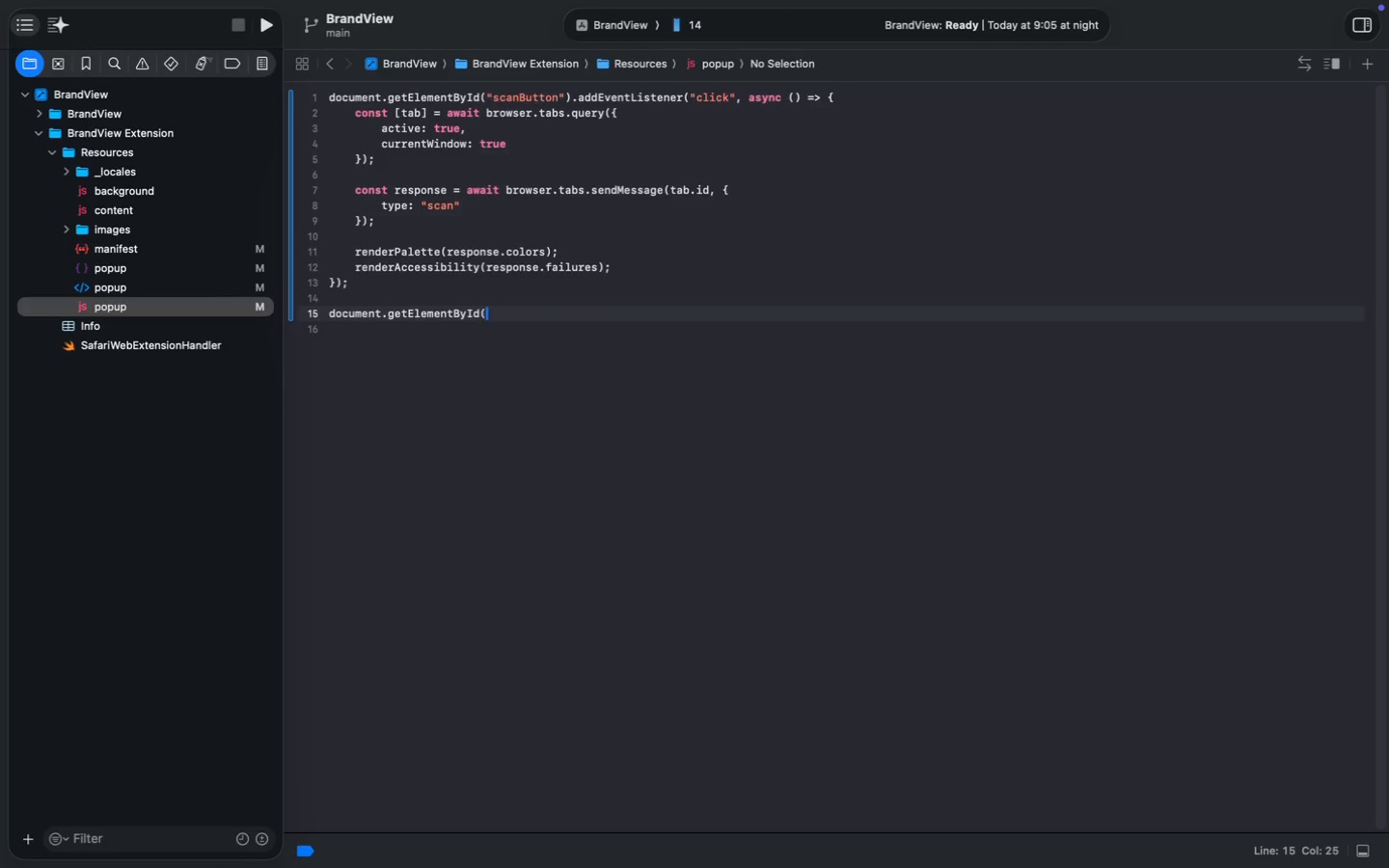 
type(("fontToggle)
 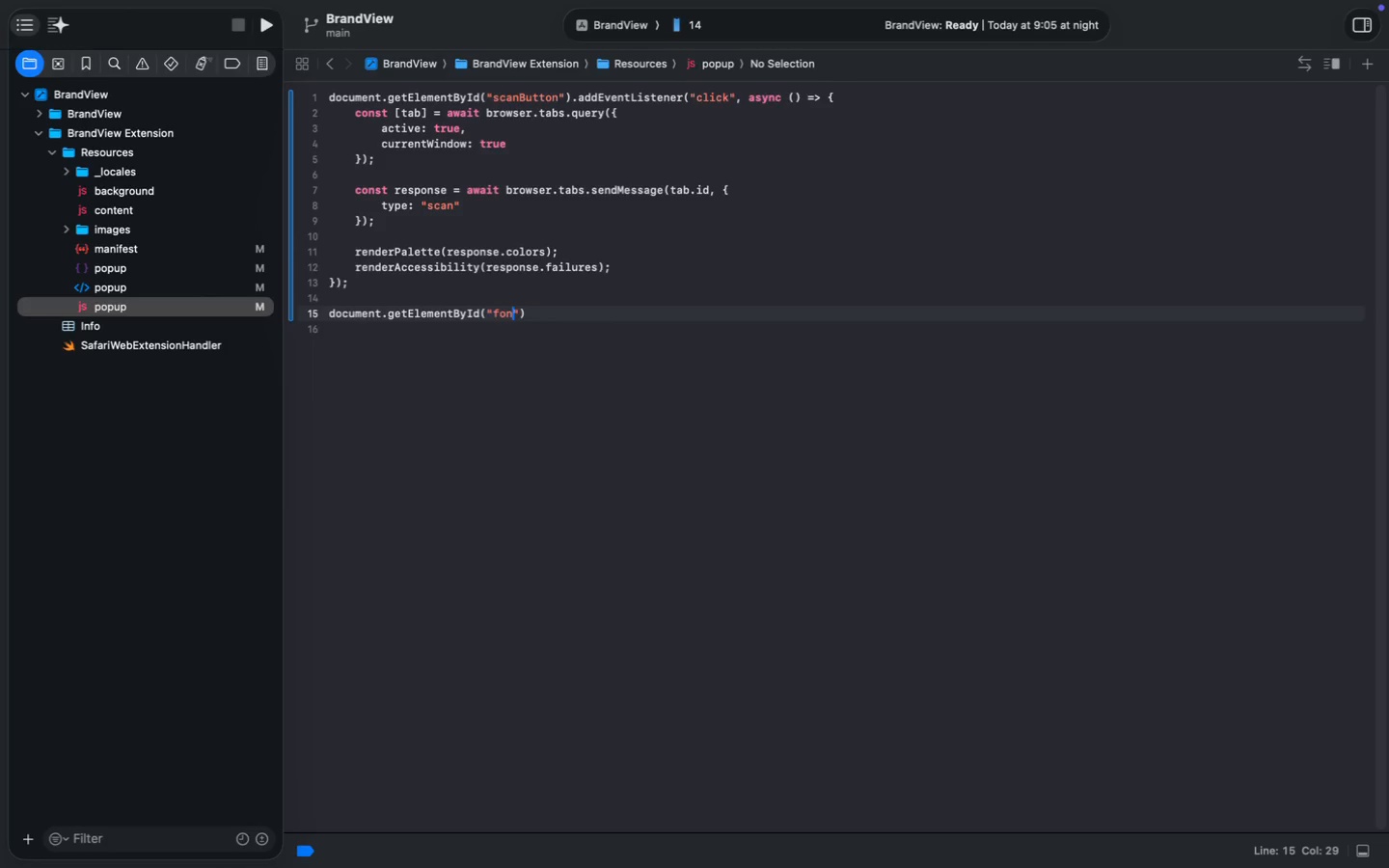 
key(ArrowRight)
 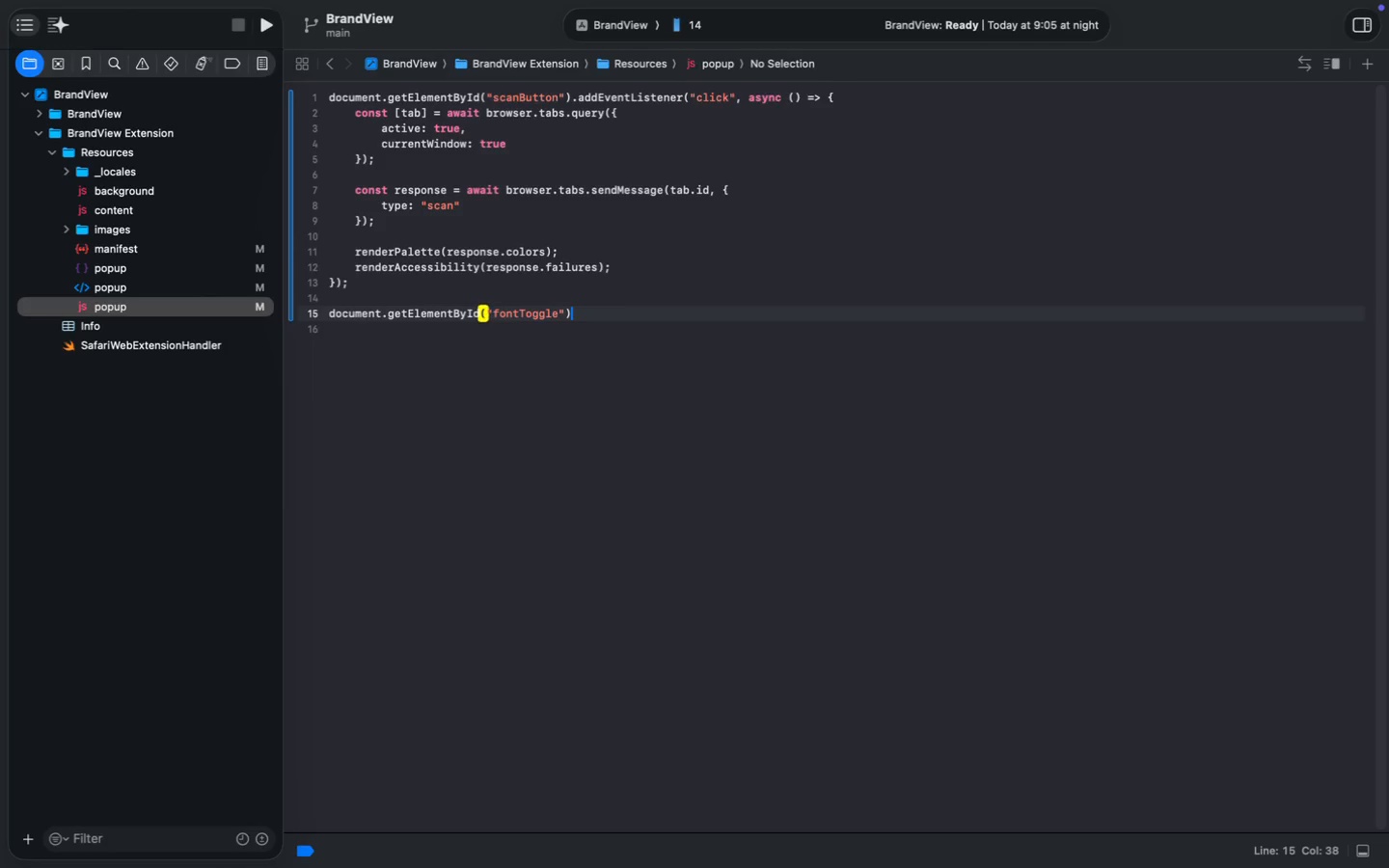 
key(ArrowRight)
 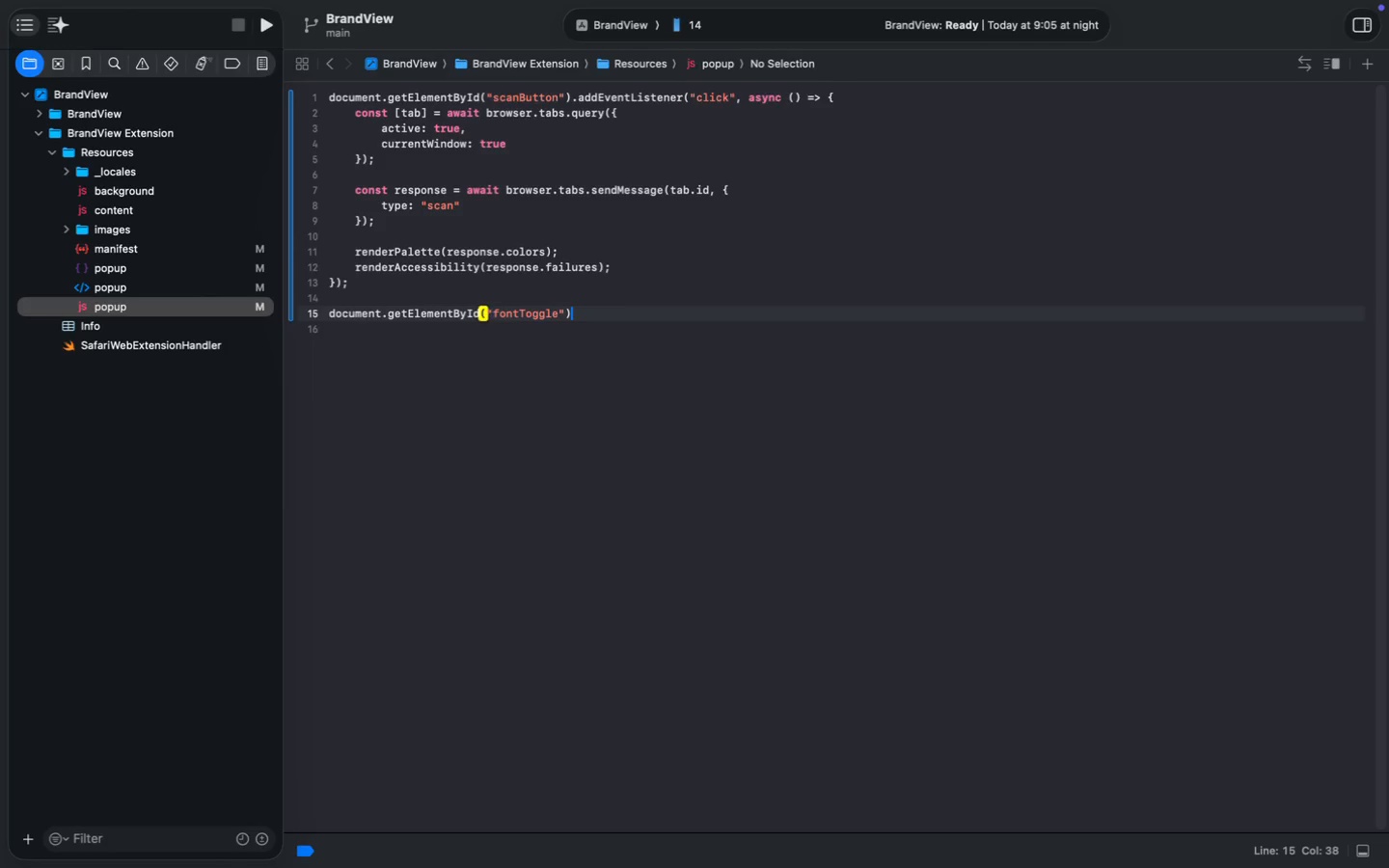 
type(.addEvent)
key(Tab)
type(("change)
 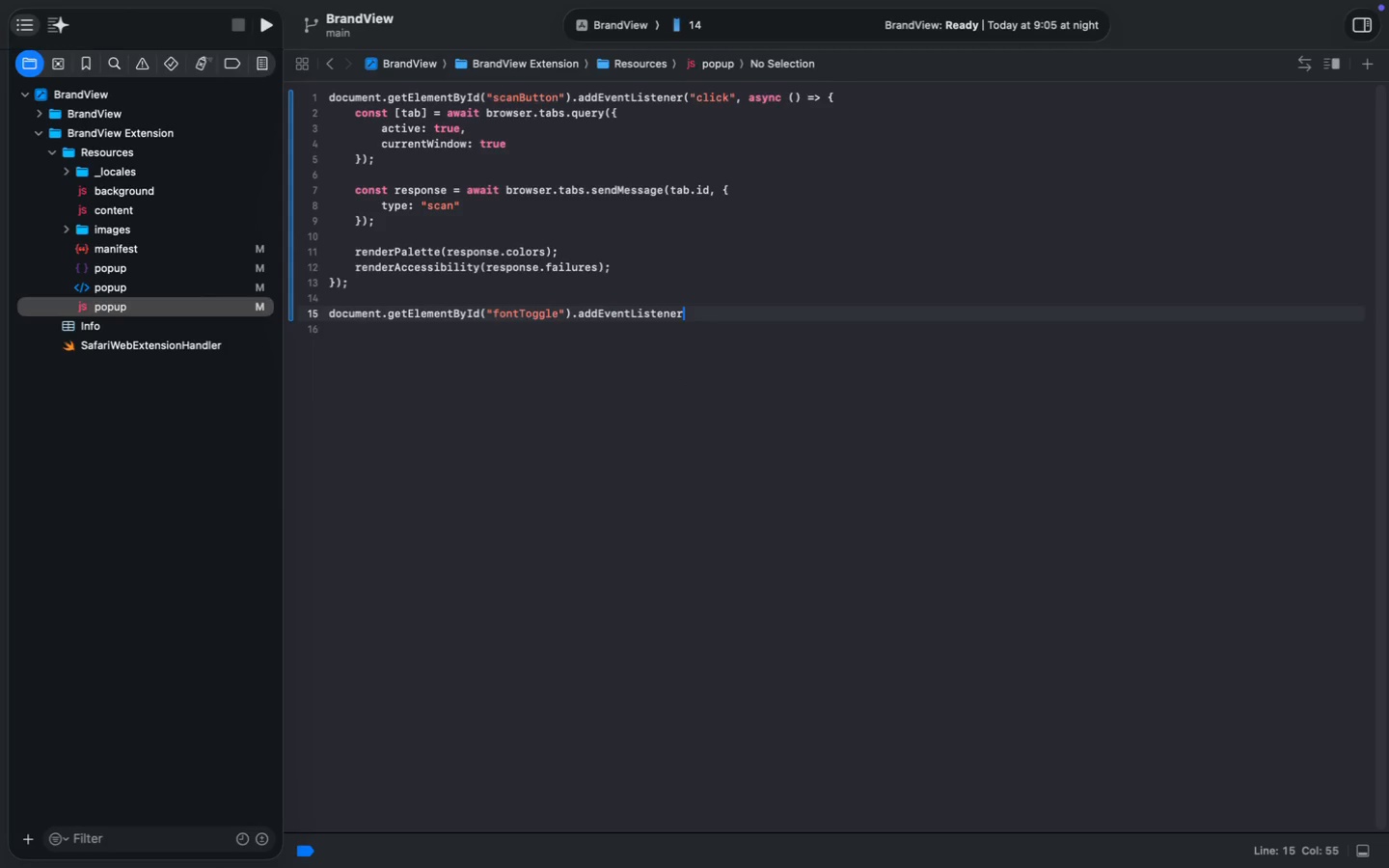 
 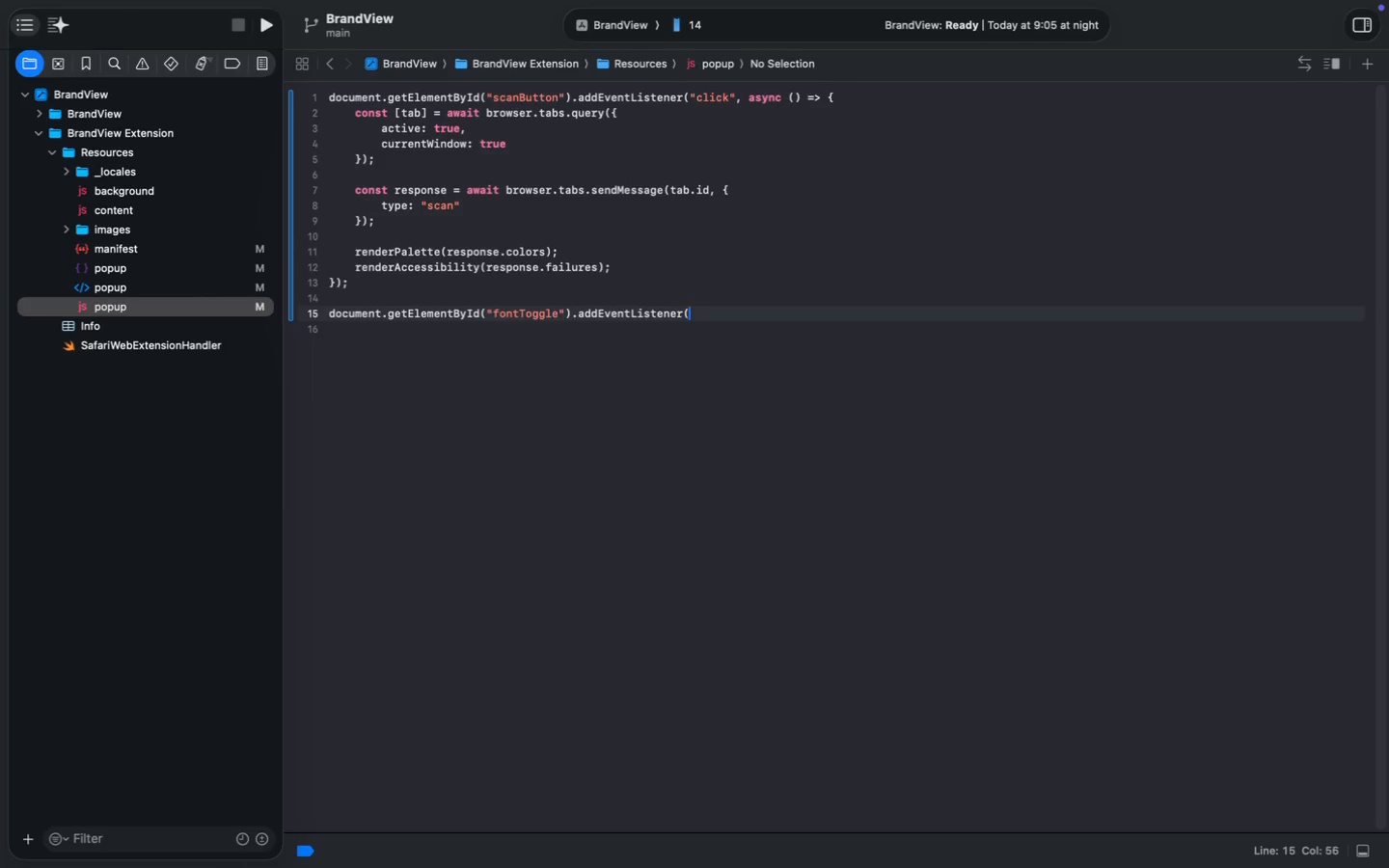 
key(ArrowRight)
 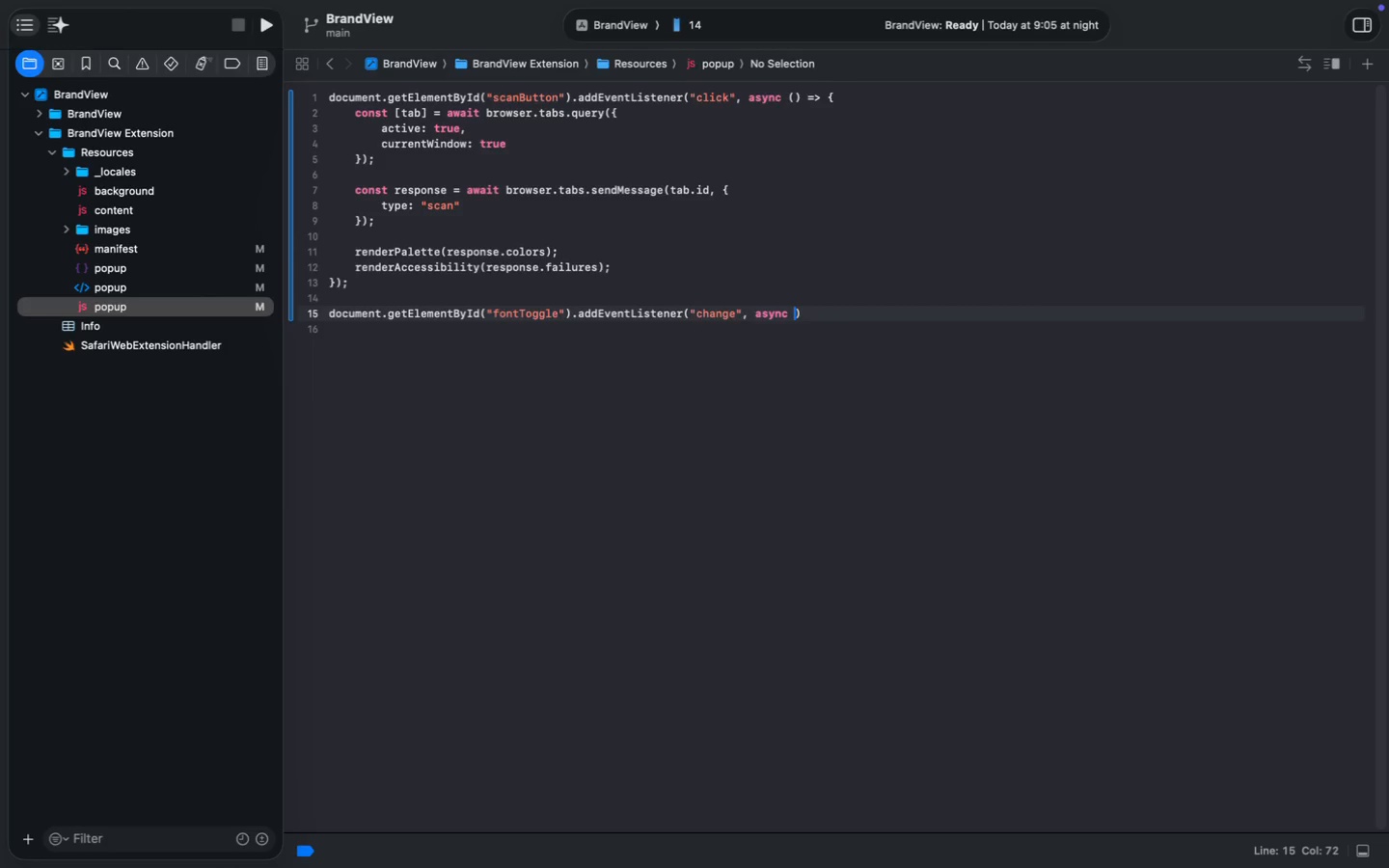 
type(, async (event)
 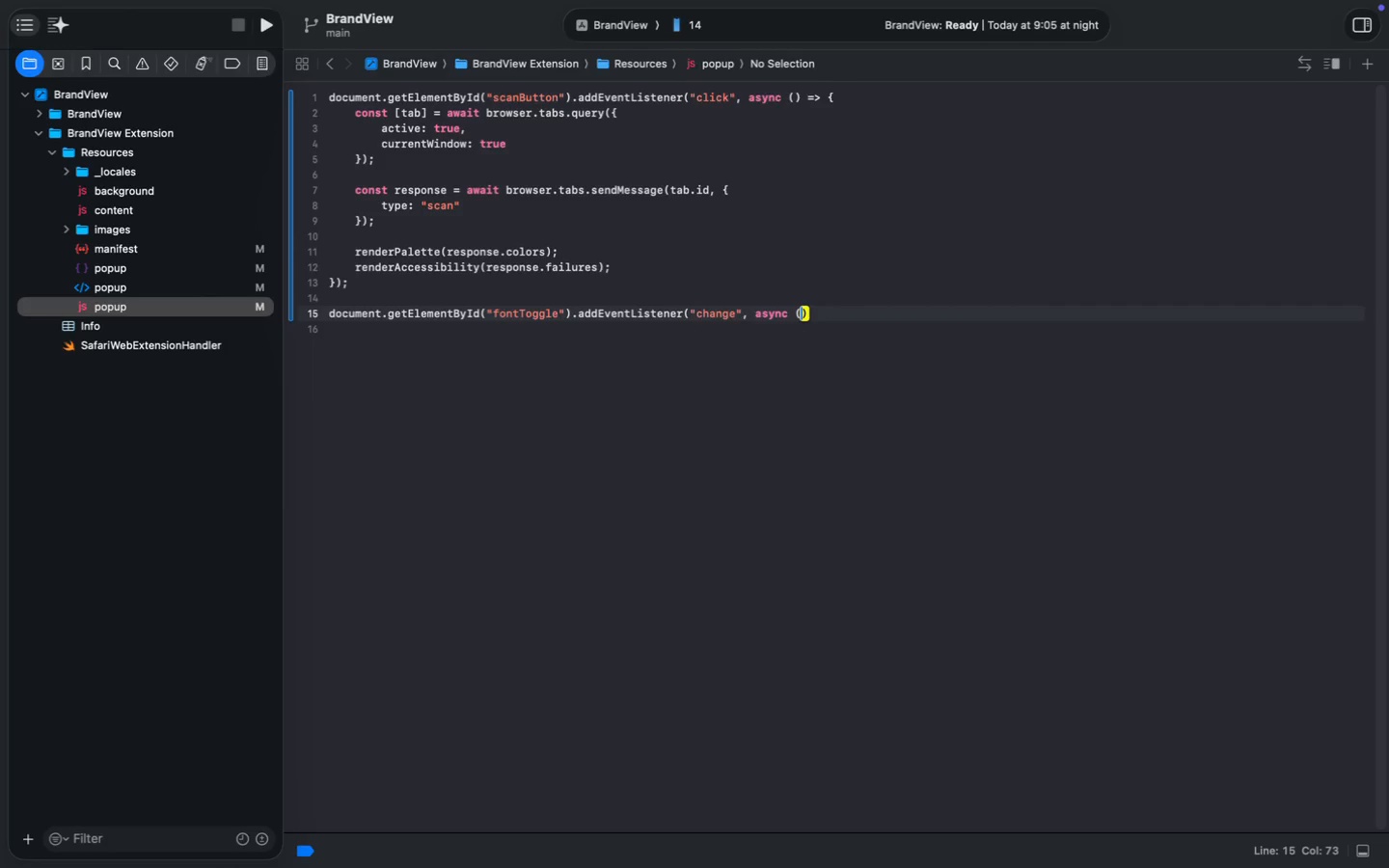 
key(ArrowRight)
 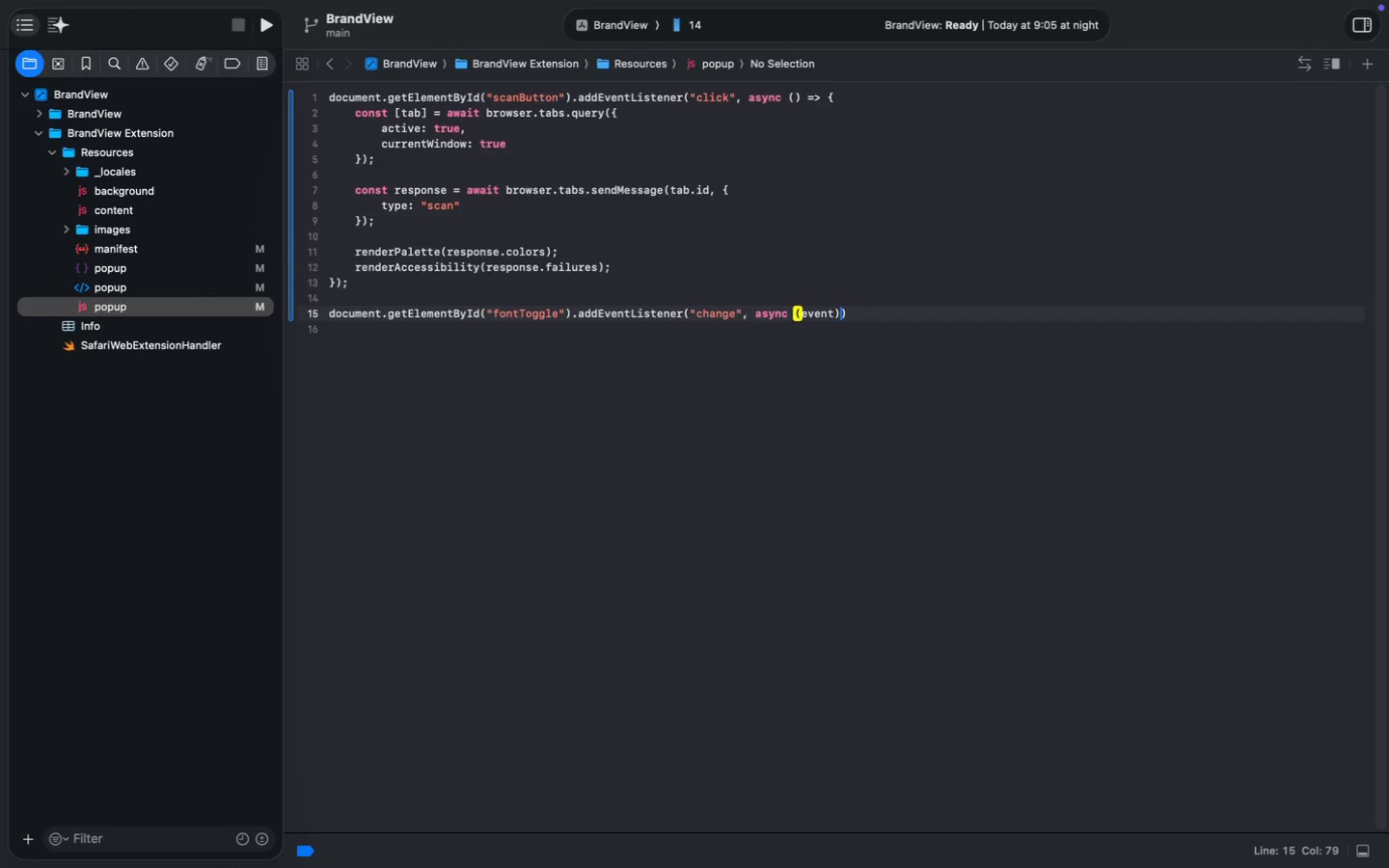 
key(Space)
 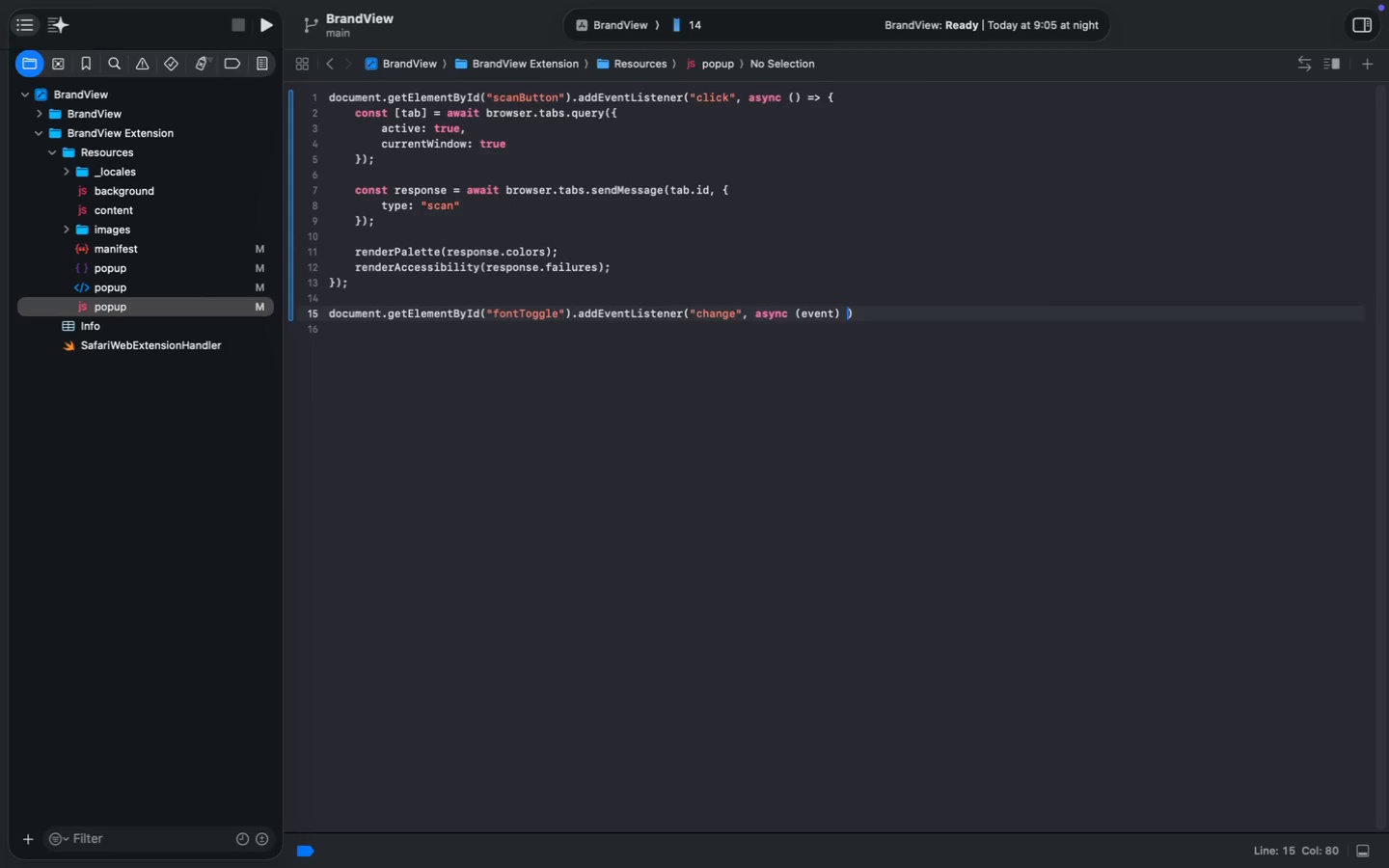 
key(Equal)
 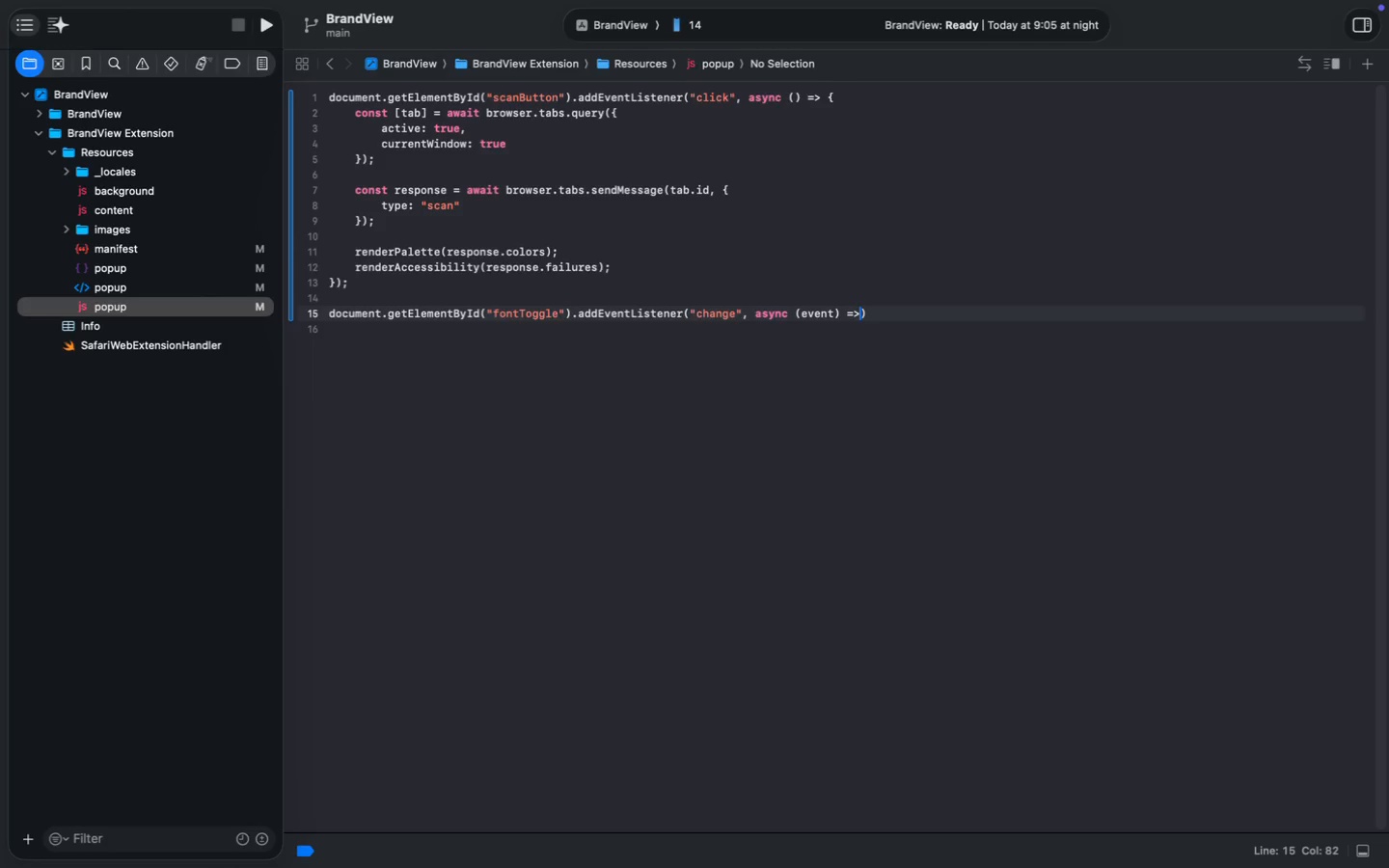 
key(Shift+Period)
 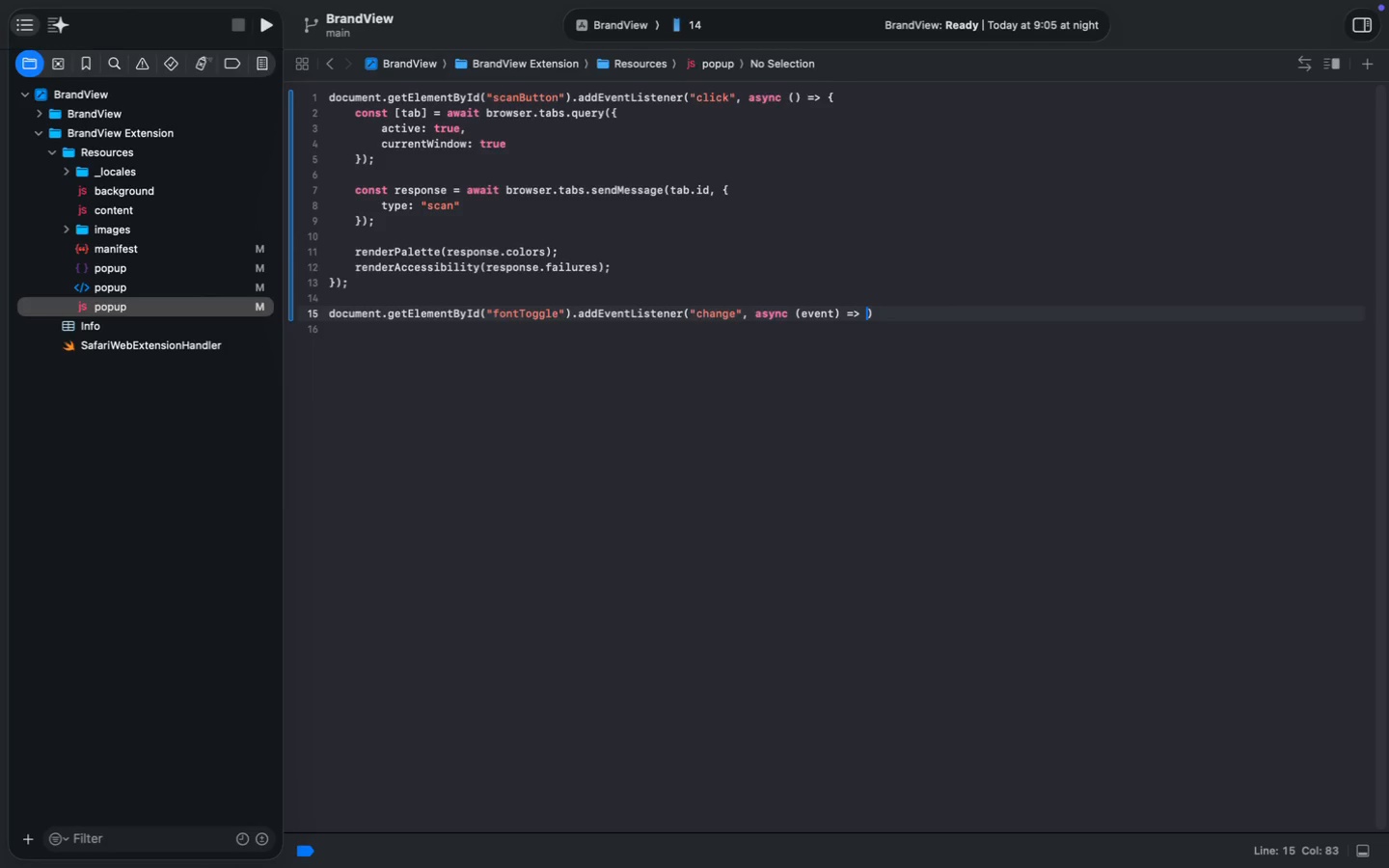 
key(Space)
 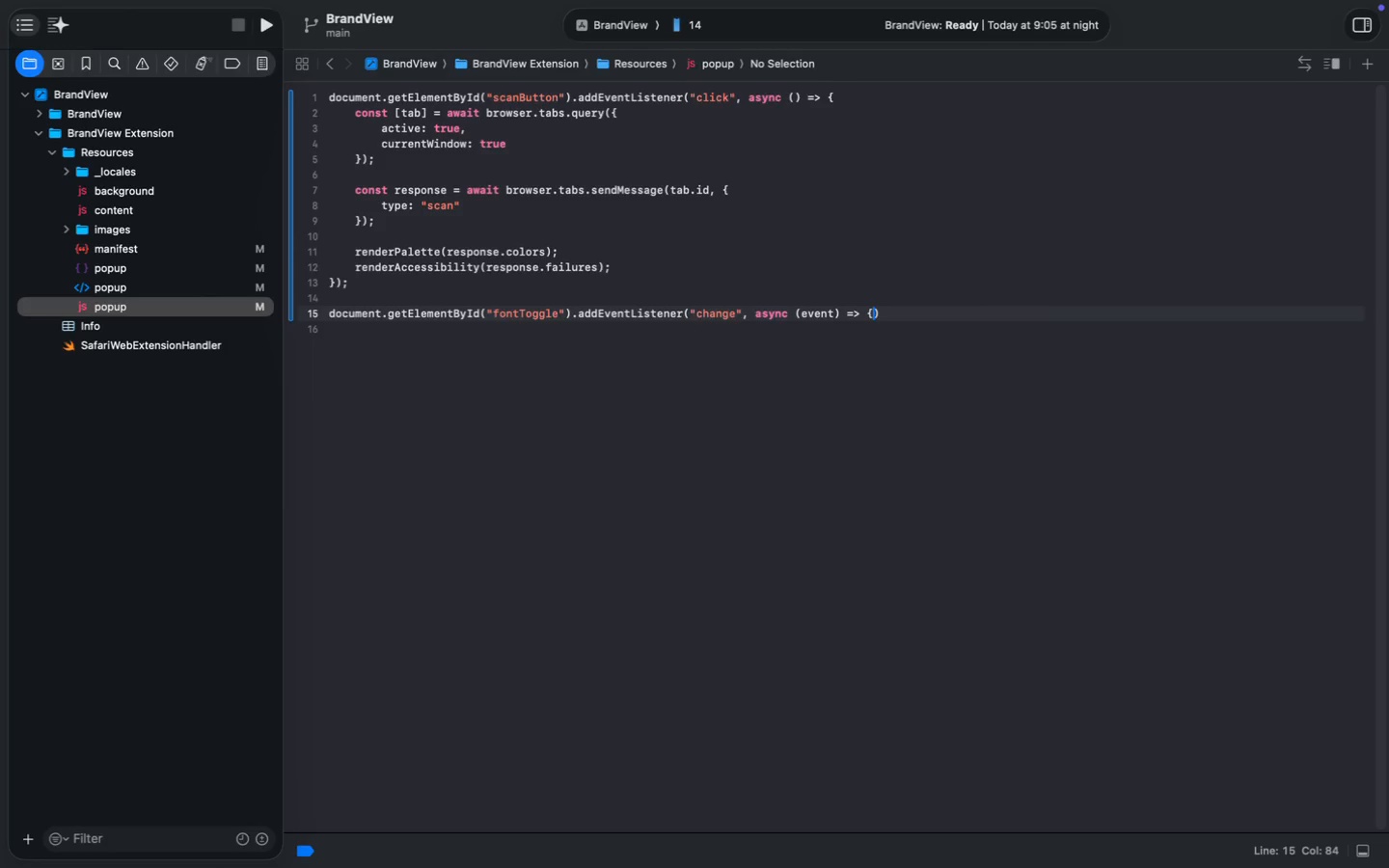 
key(Shift+BracketLeft)
 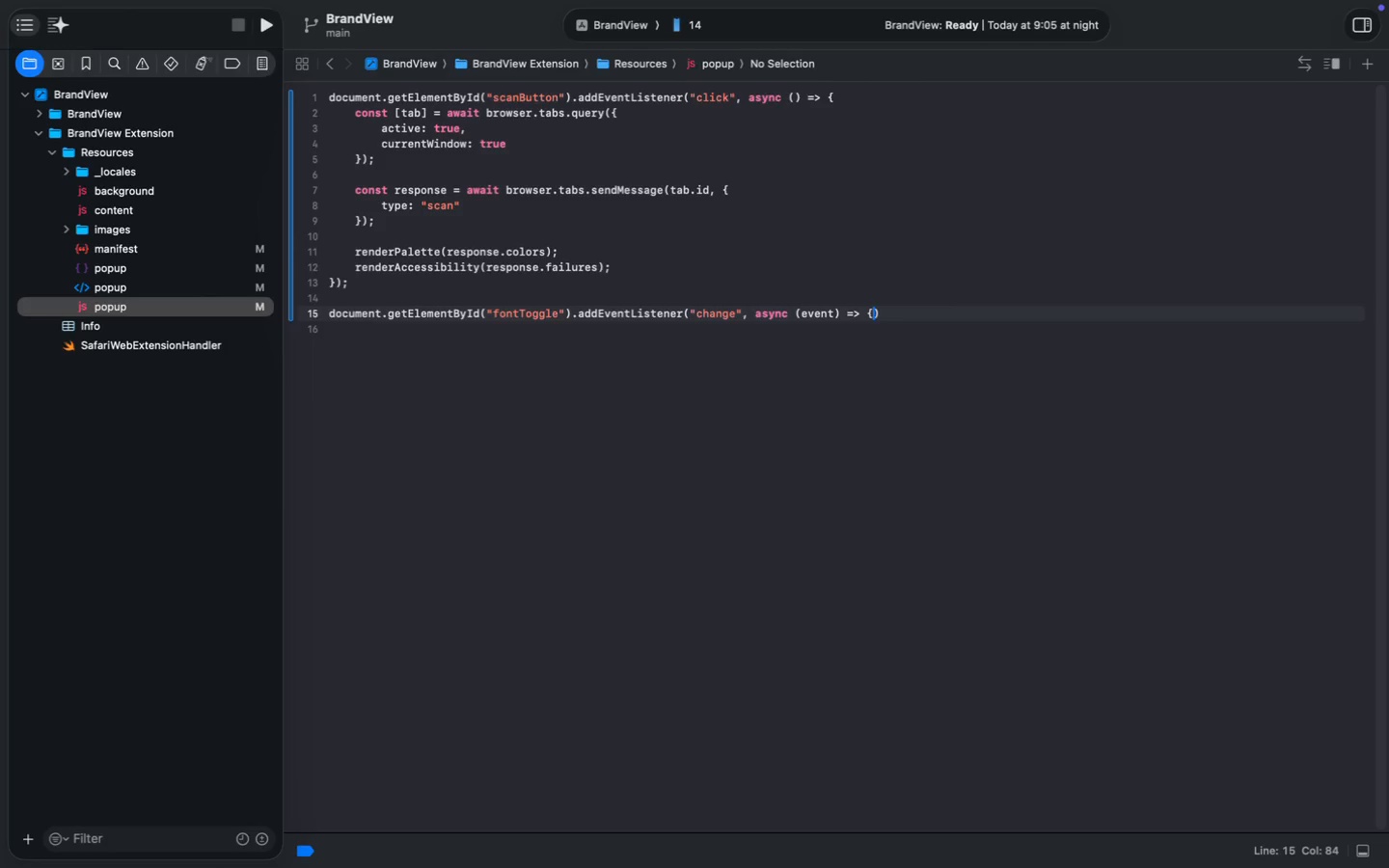 
key(Enter)
 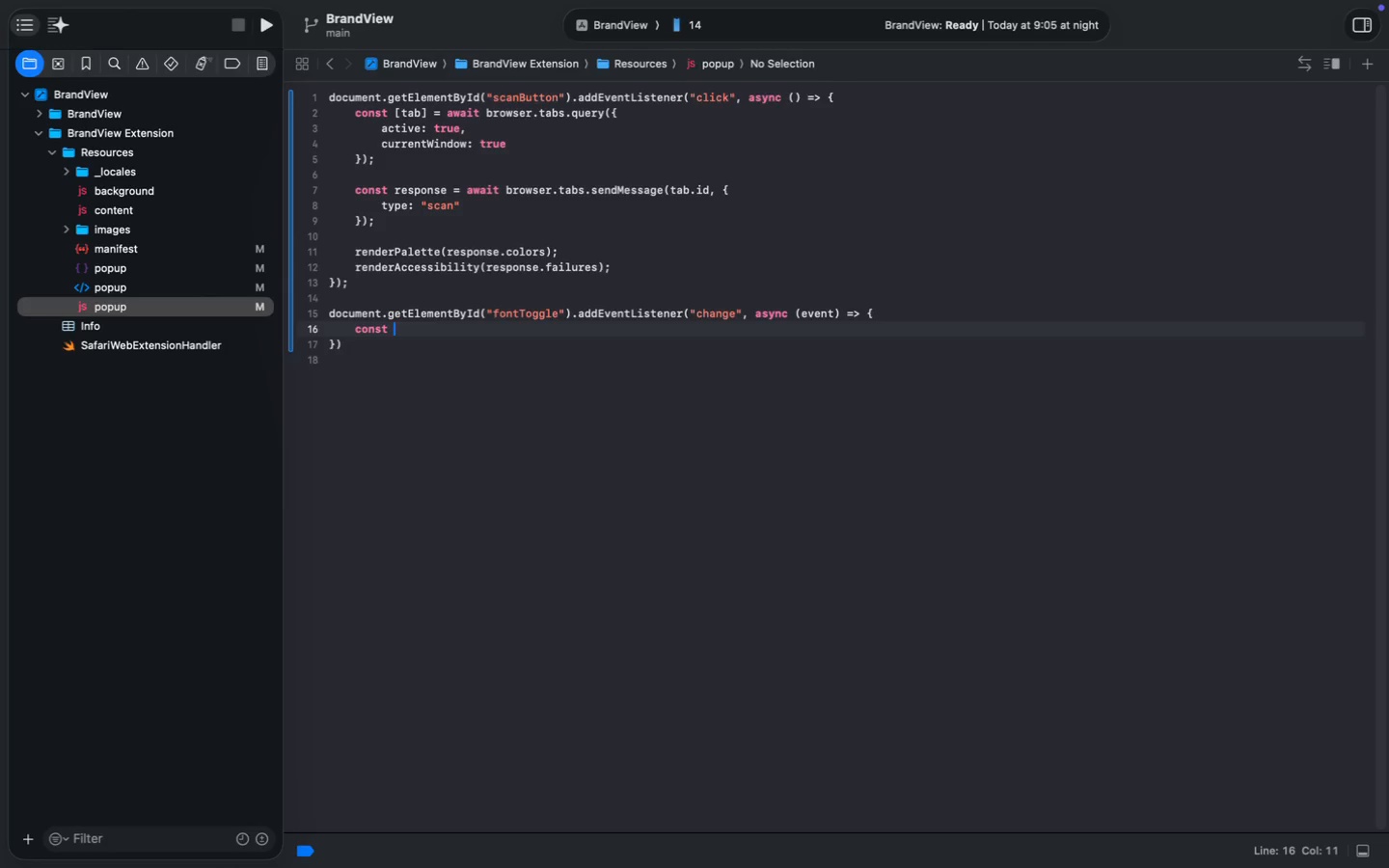 
type(const tab[)
key(Backspace)
 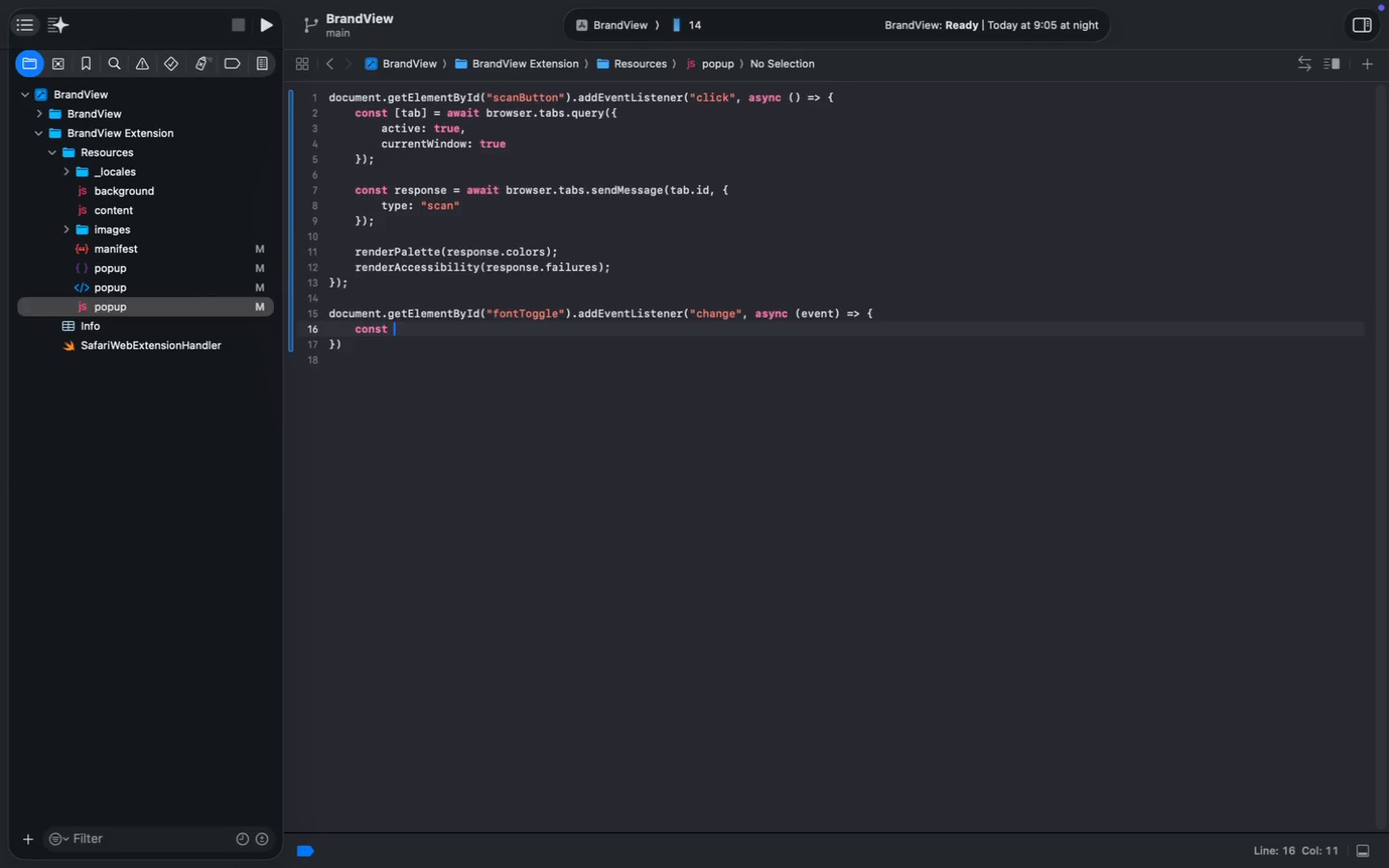 
key(Alt+Shift+ArrowLeft)
 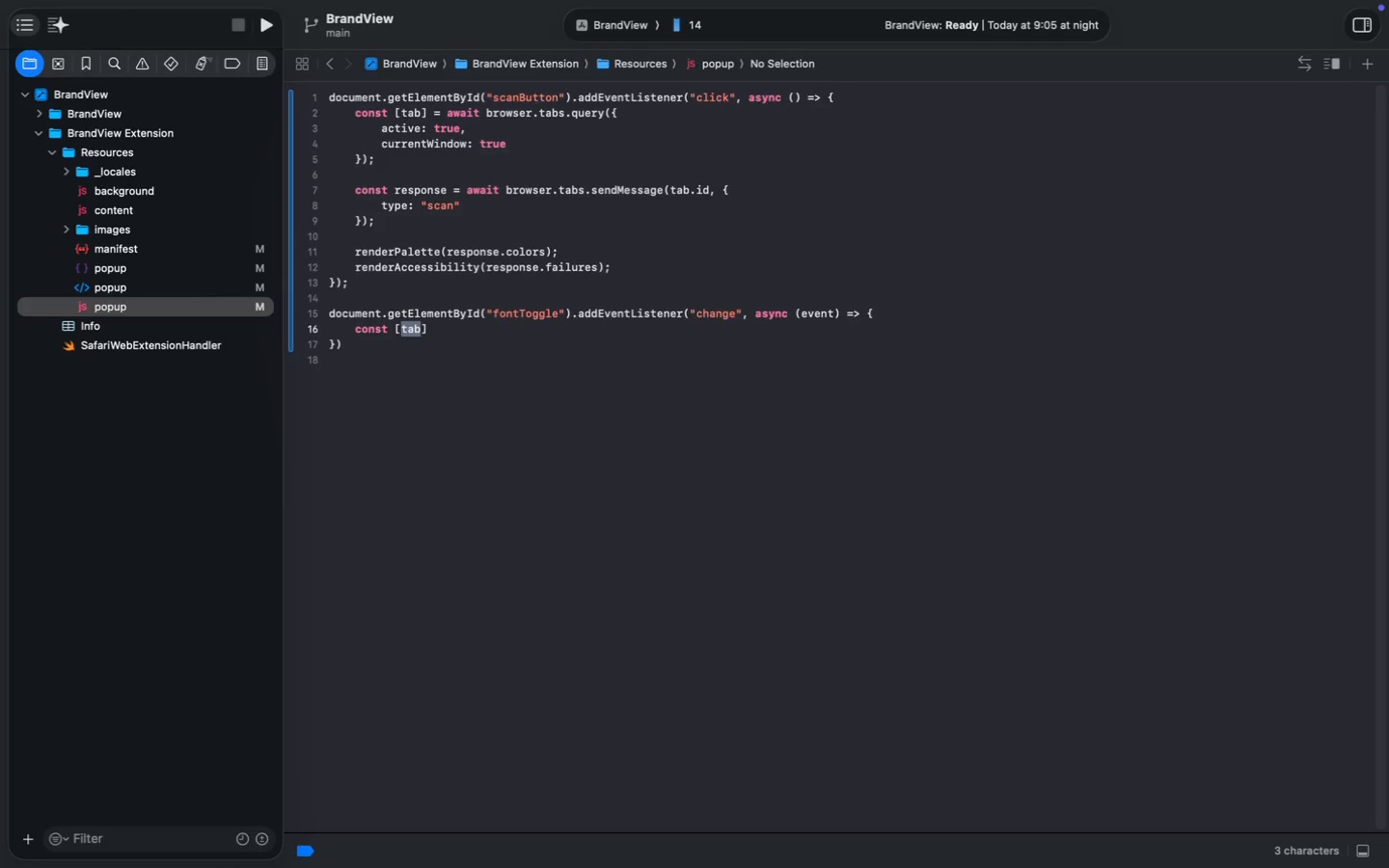 
key(BracketLeft)
 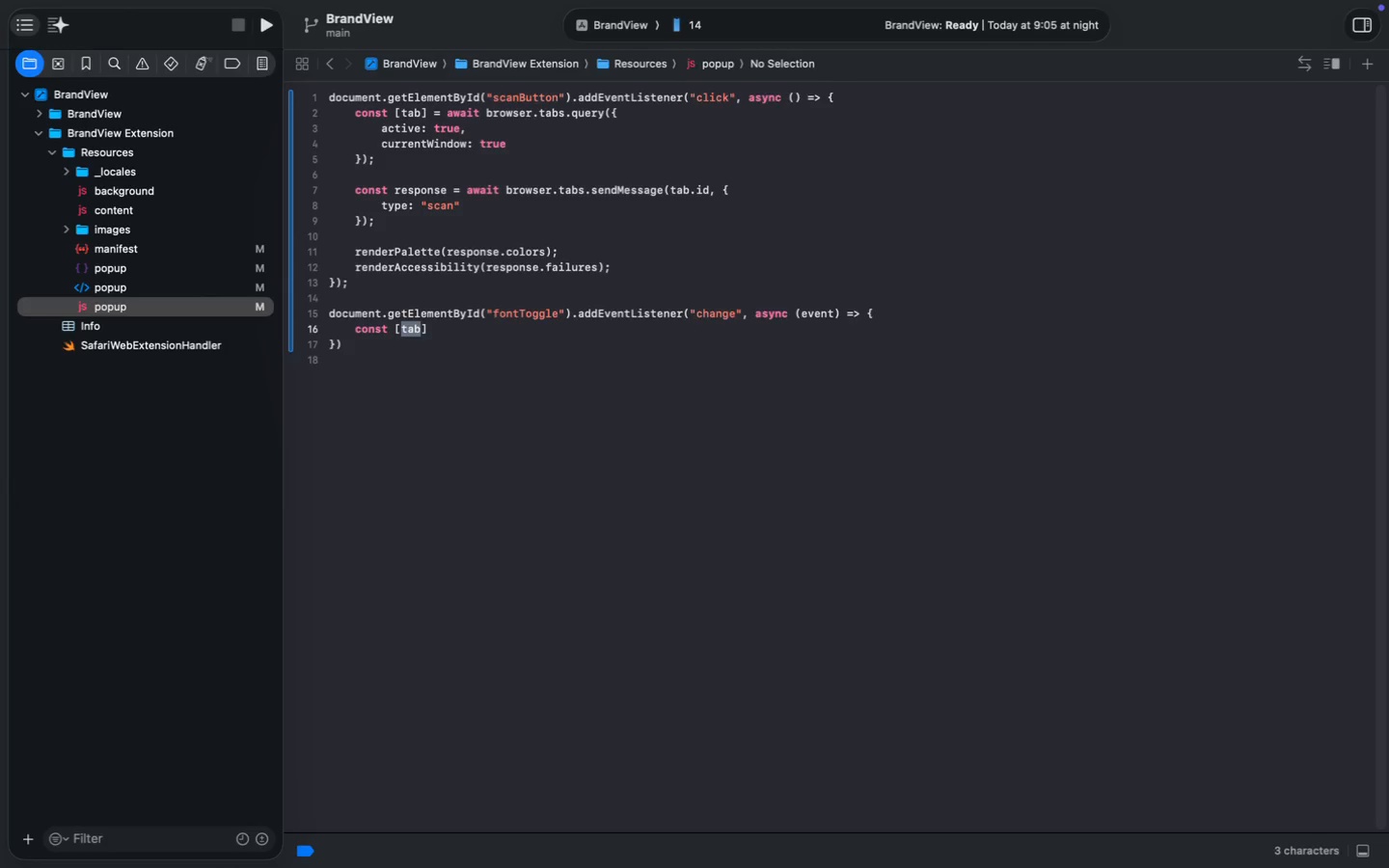 
key(ArrowRight)
 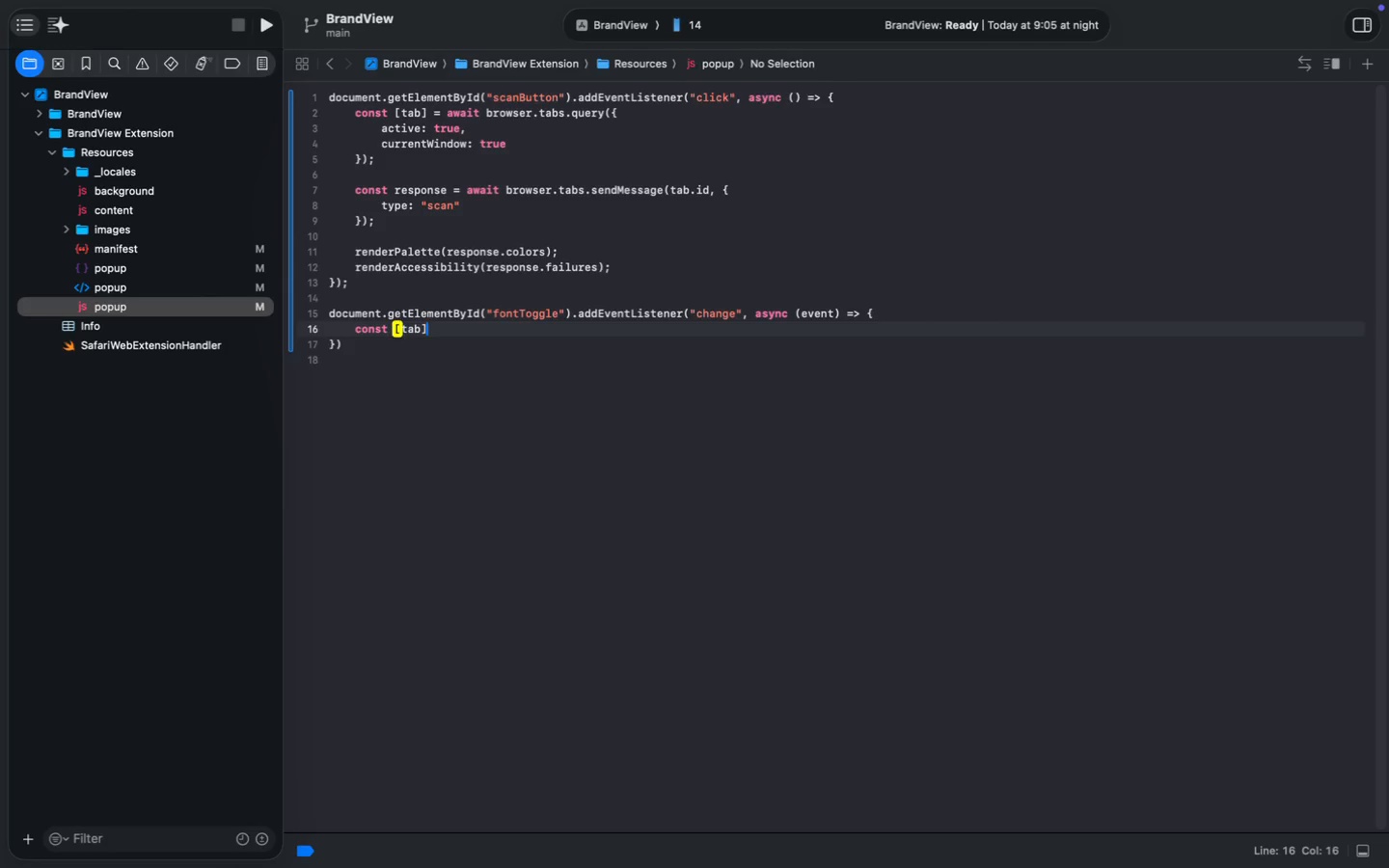 
key(ArrowRight)
 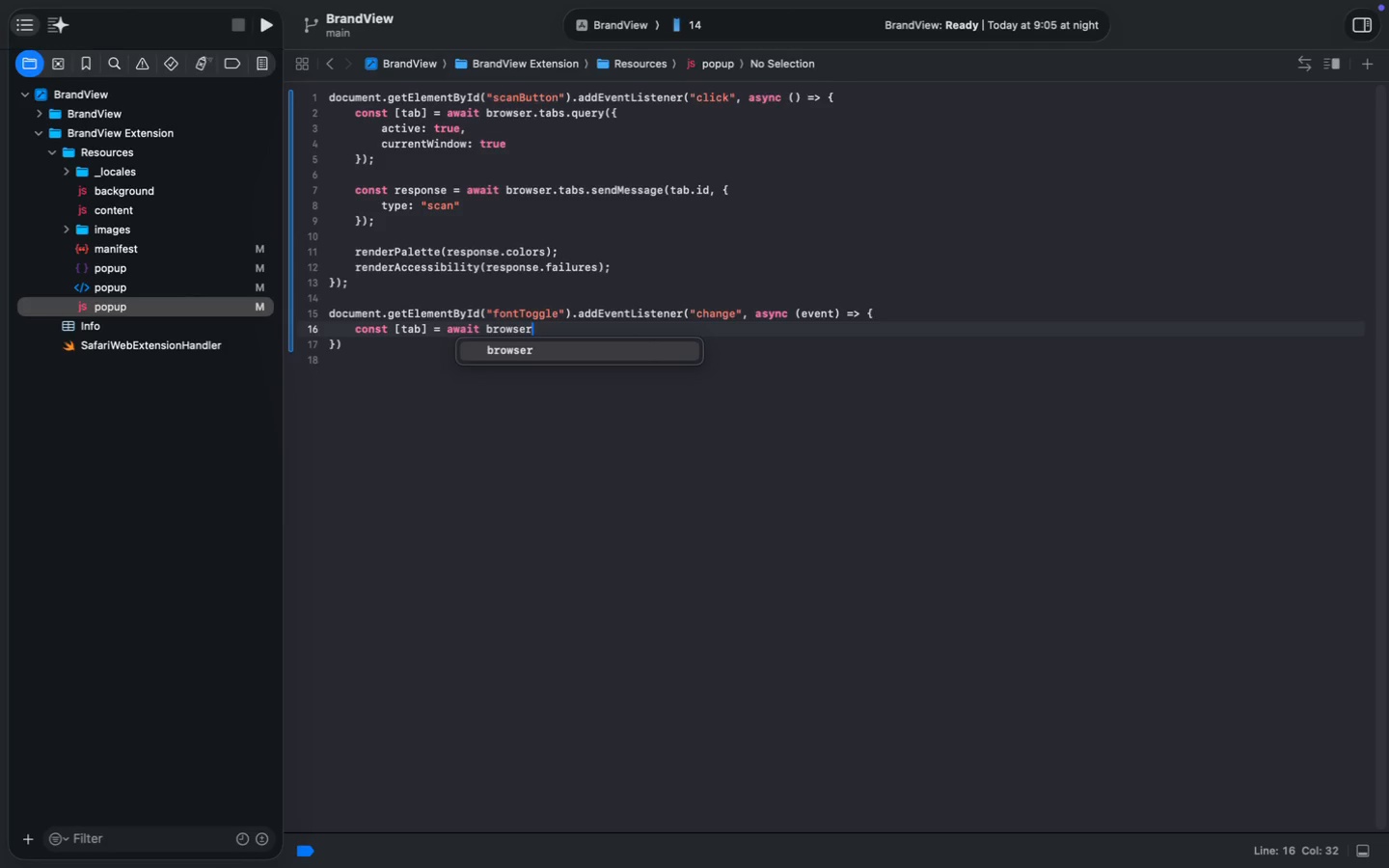 
type( = await browser.tabs.query({)
 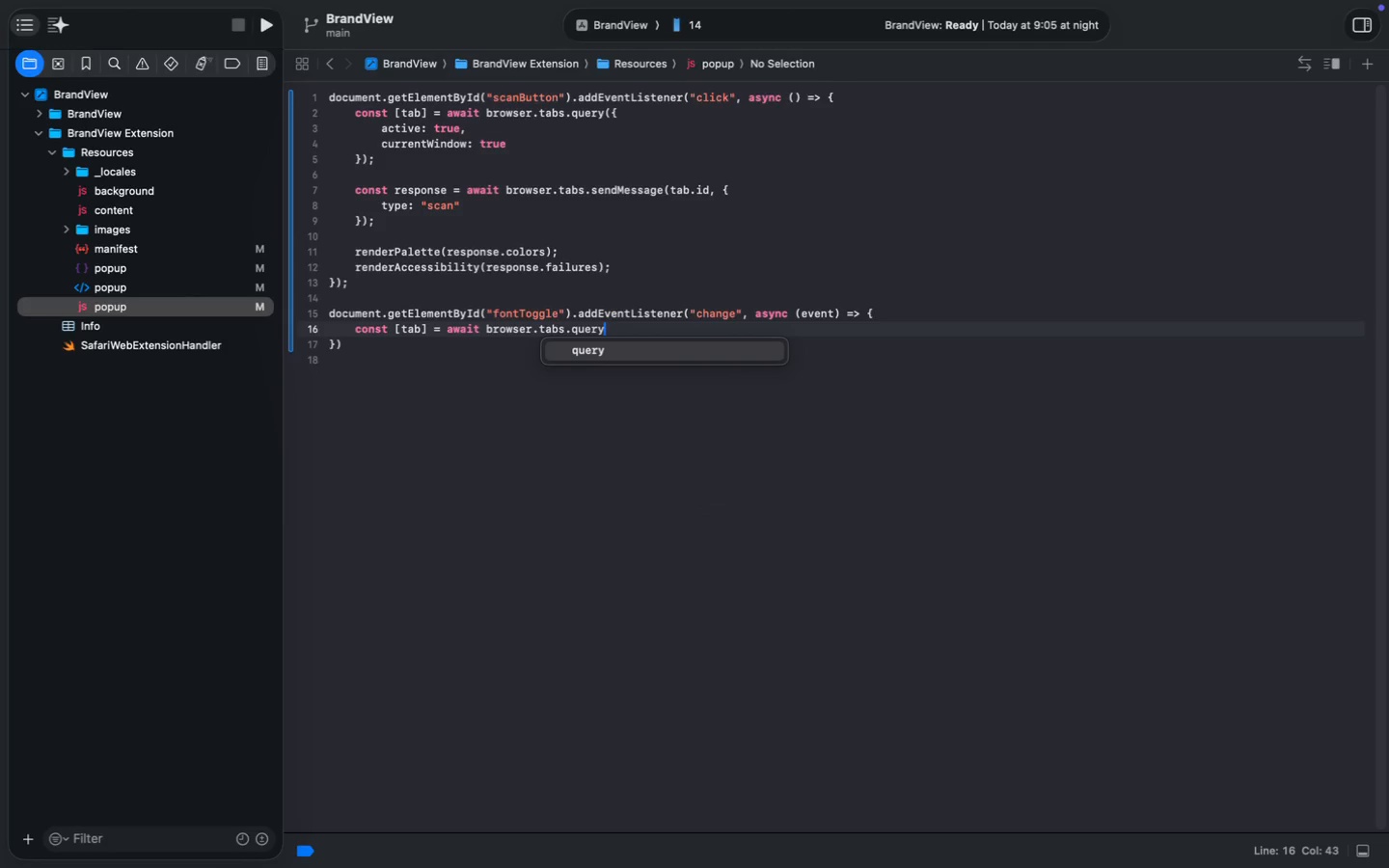 
key(Enter)
 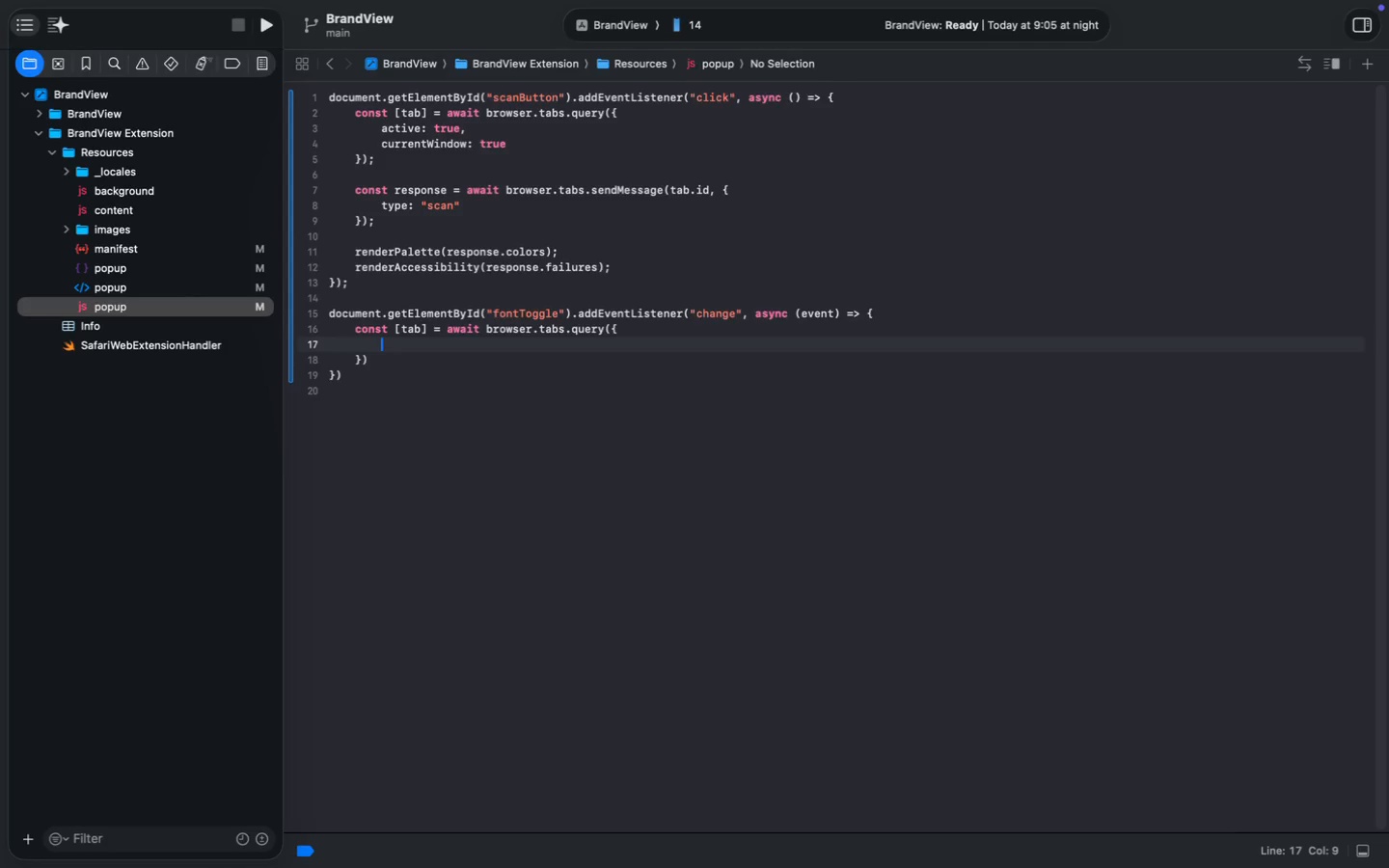 
type(aci)
key(Backspace)
type(tive: true,)
 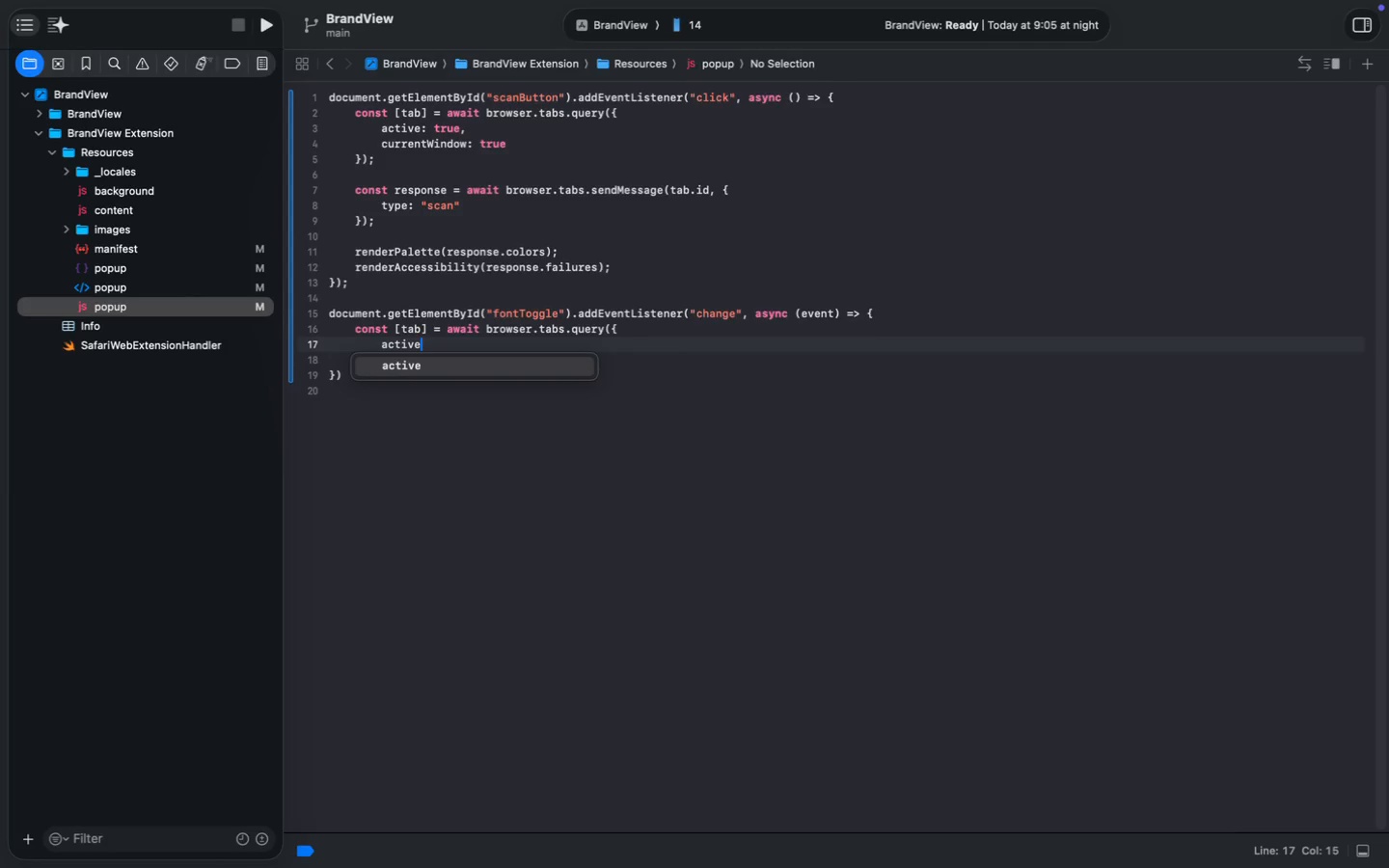 
 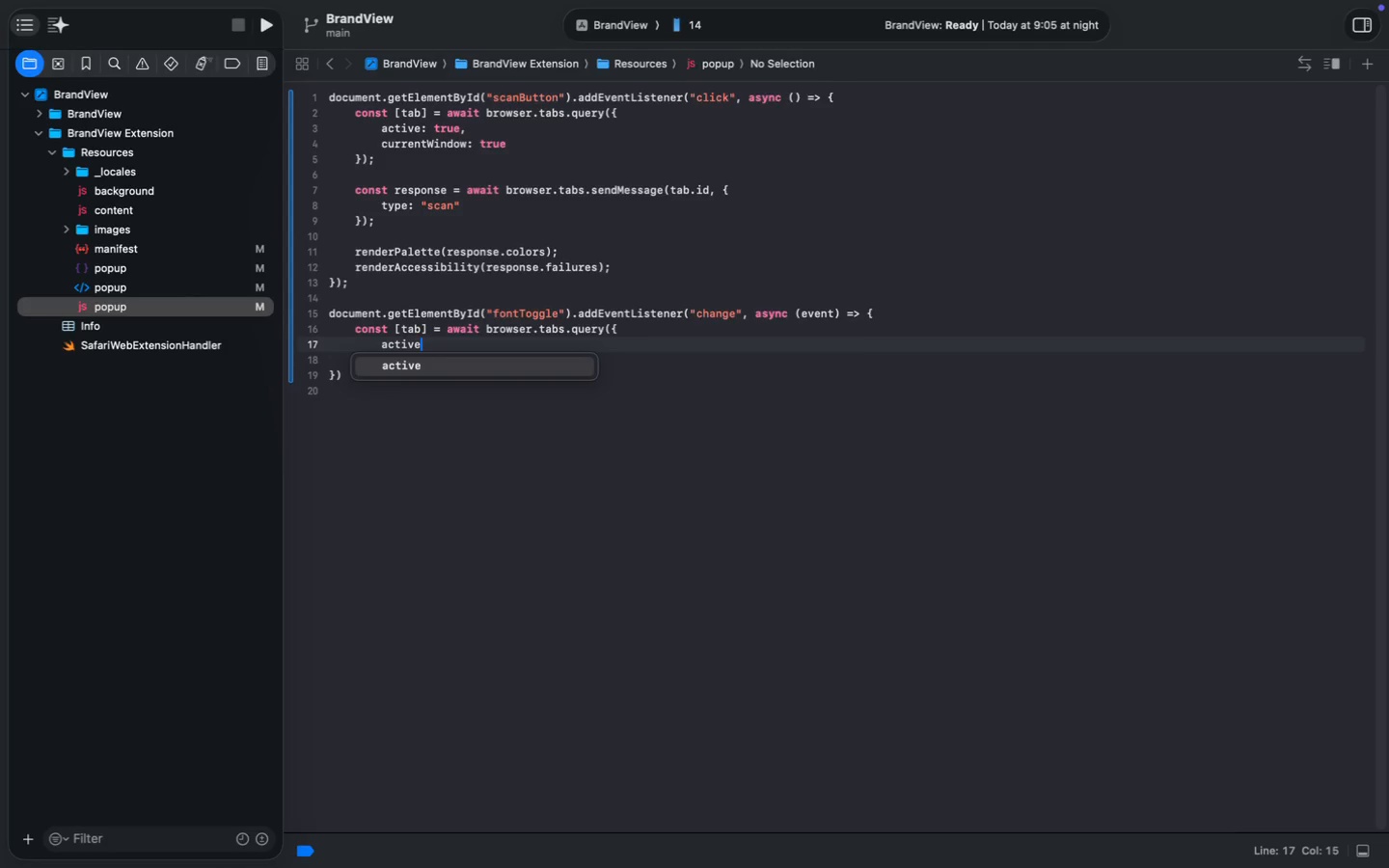 
key(Enter)
 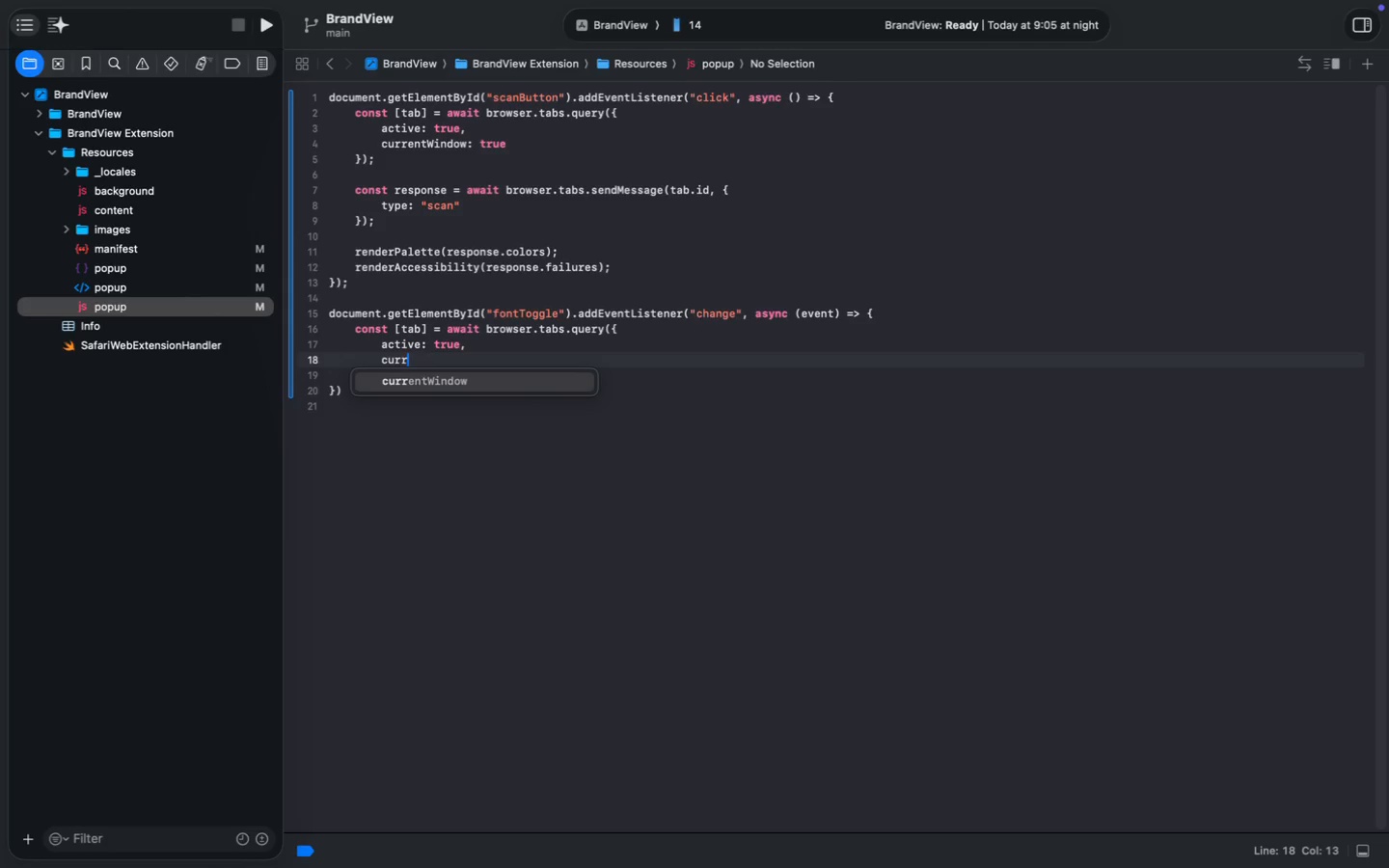 
type(currentWindowL)
key(Backspace)
type(: true)
 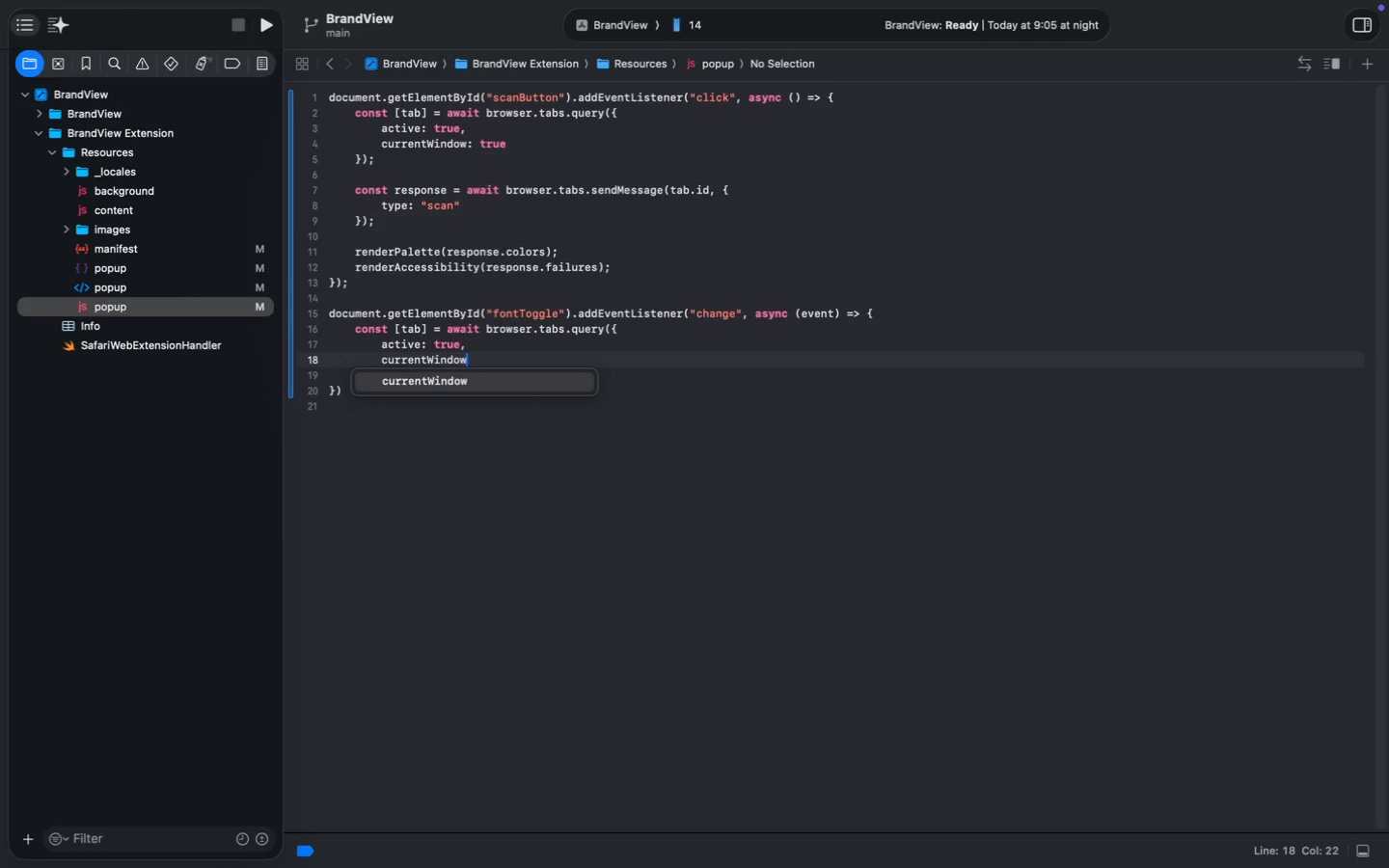 
key(Enter)
 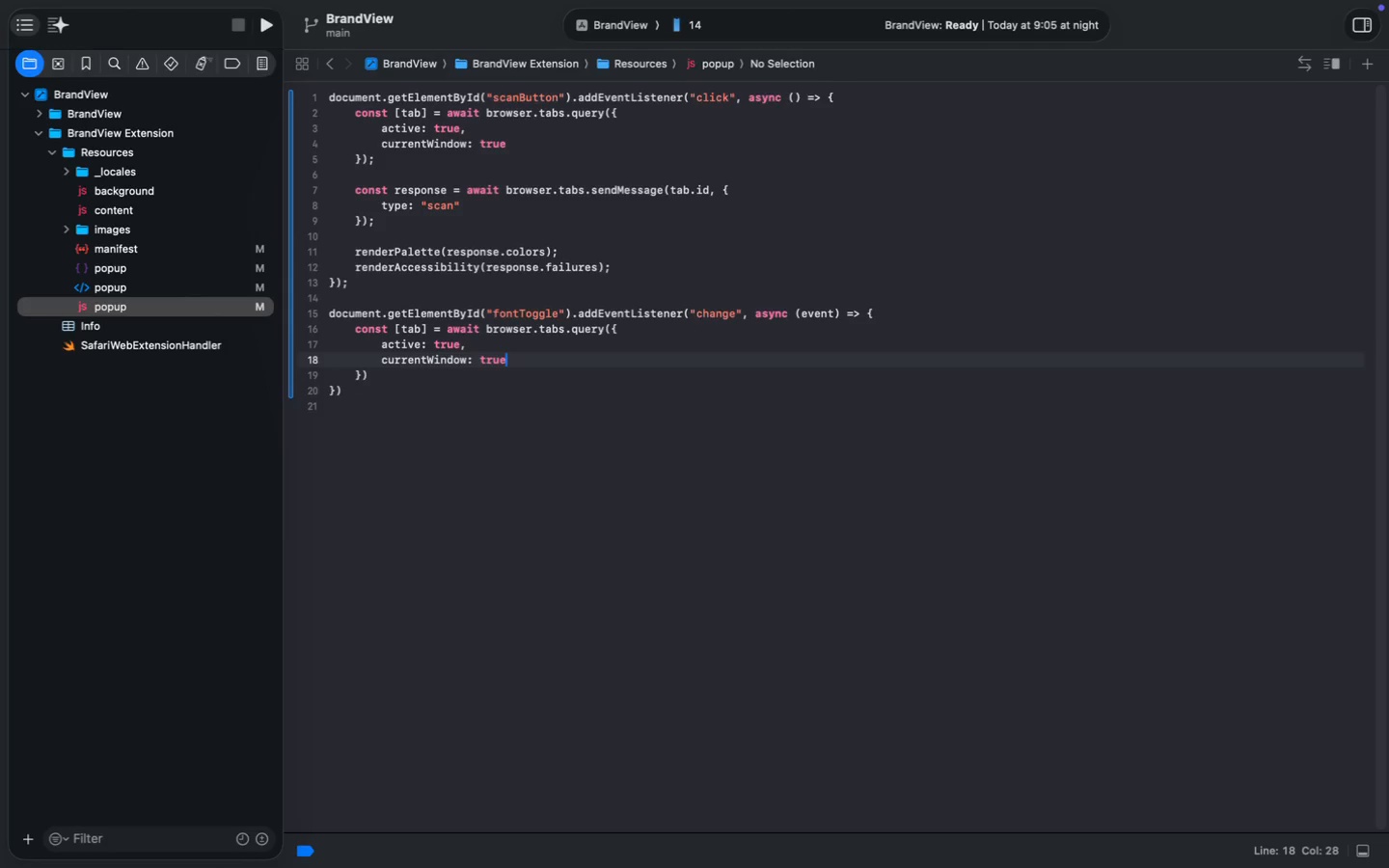 
key(ArrowDown)
 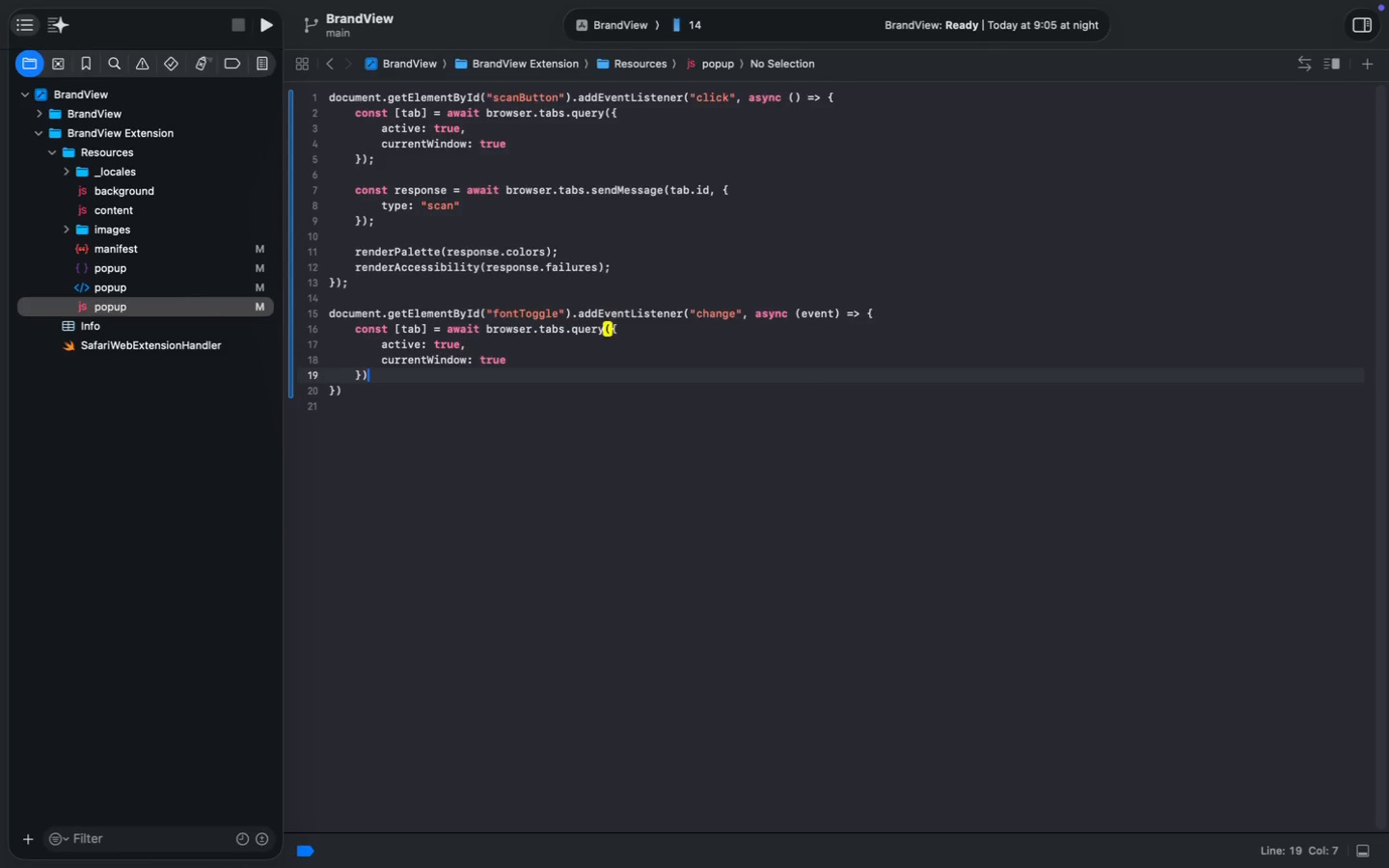 
key(Semicolon)
 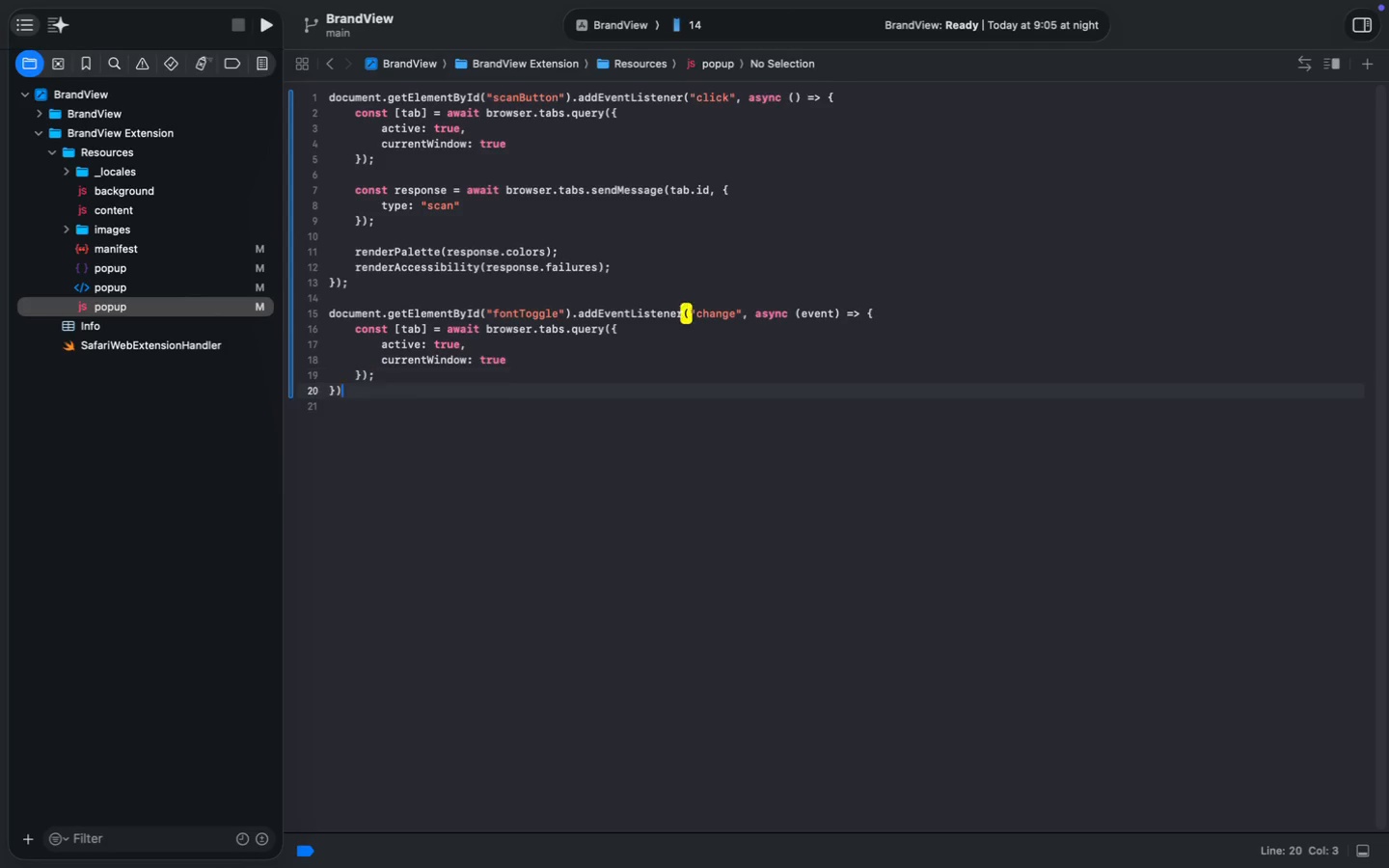 
key(ArrowDown)
 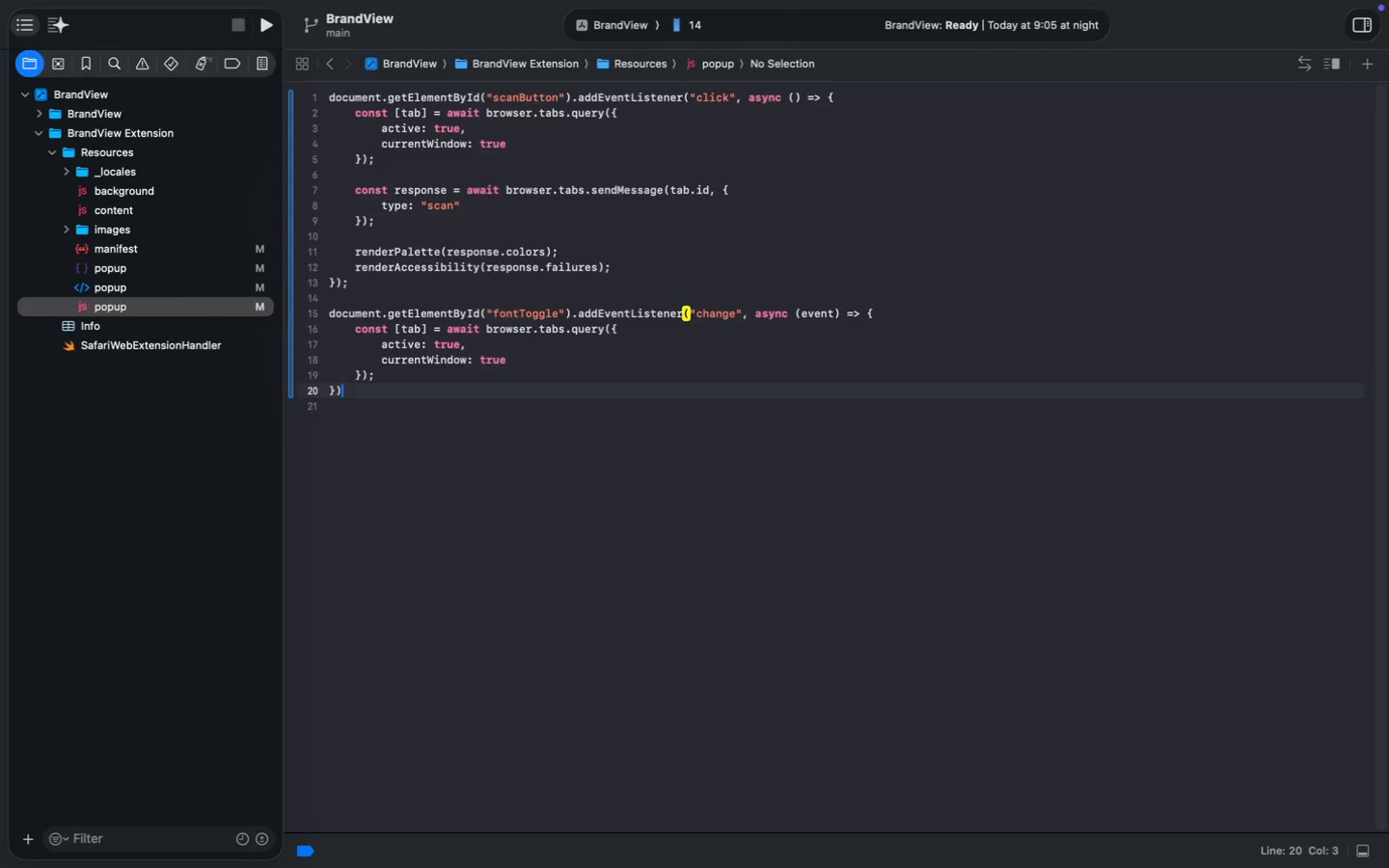 
key(Semicolon)
 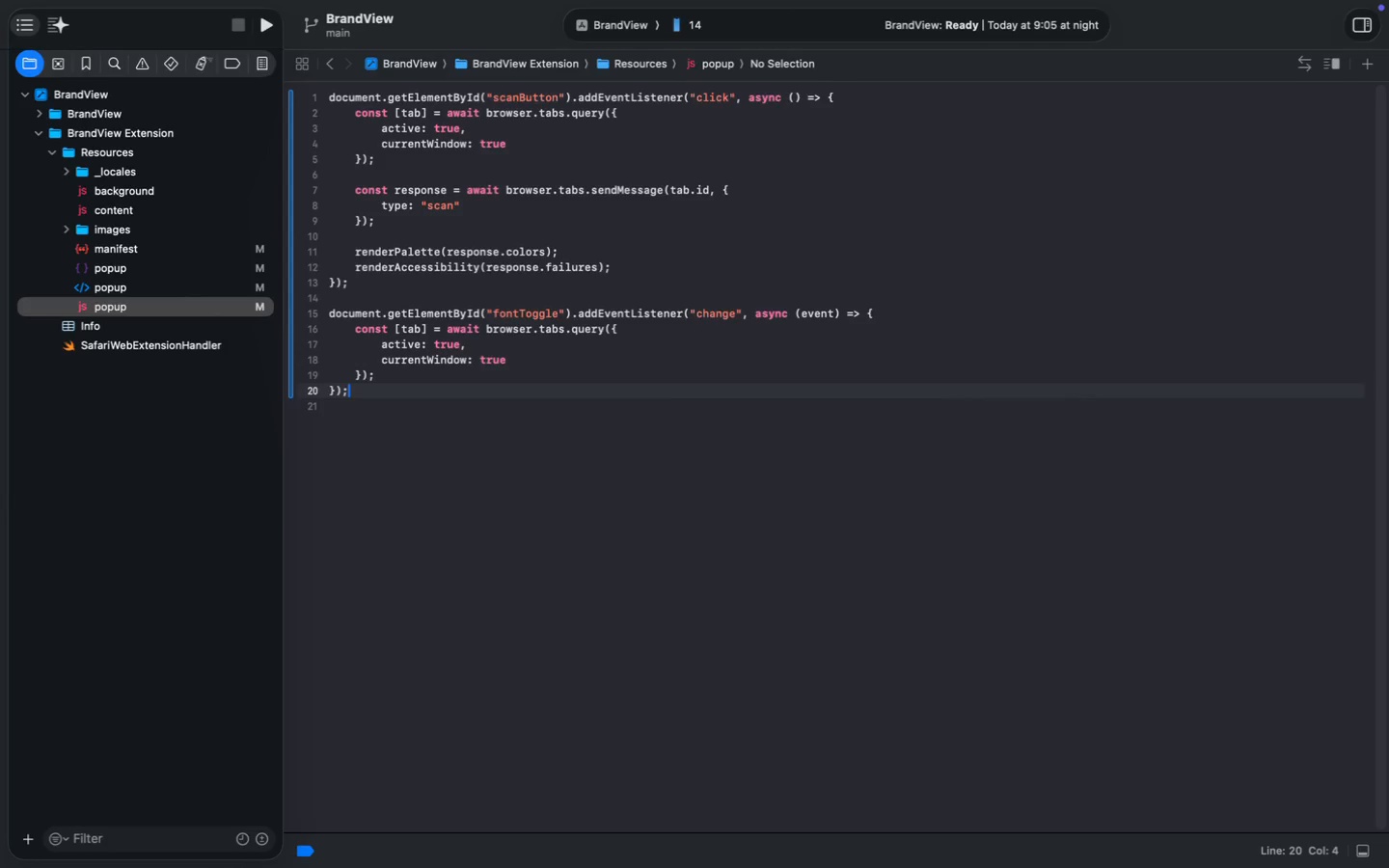 
key(ArrowUp)
 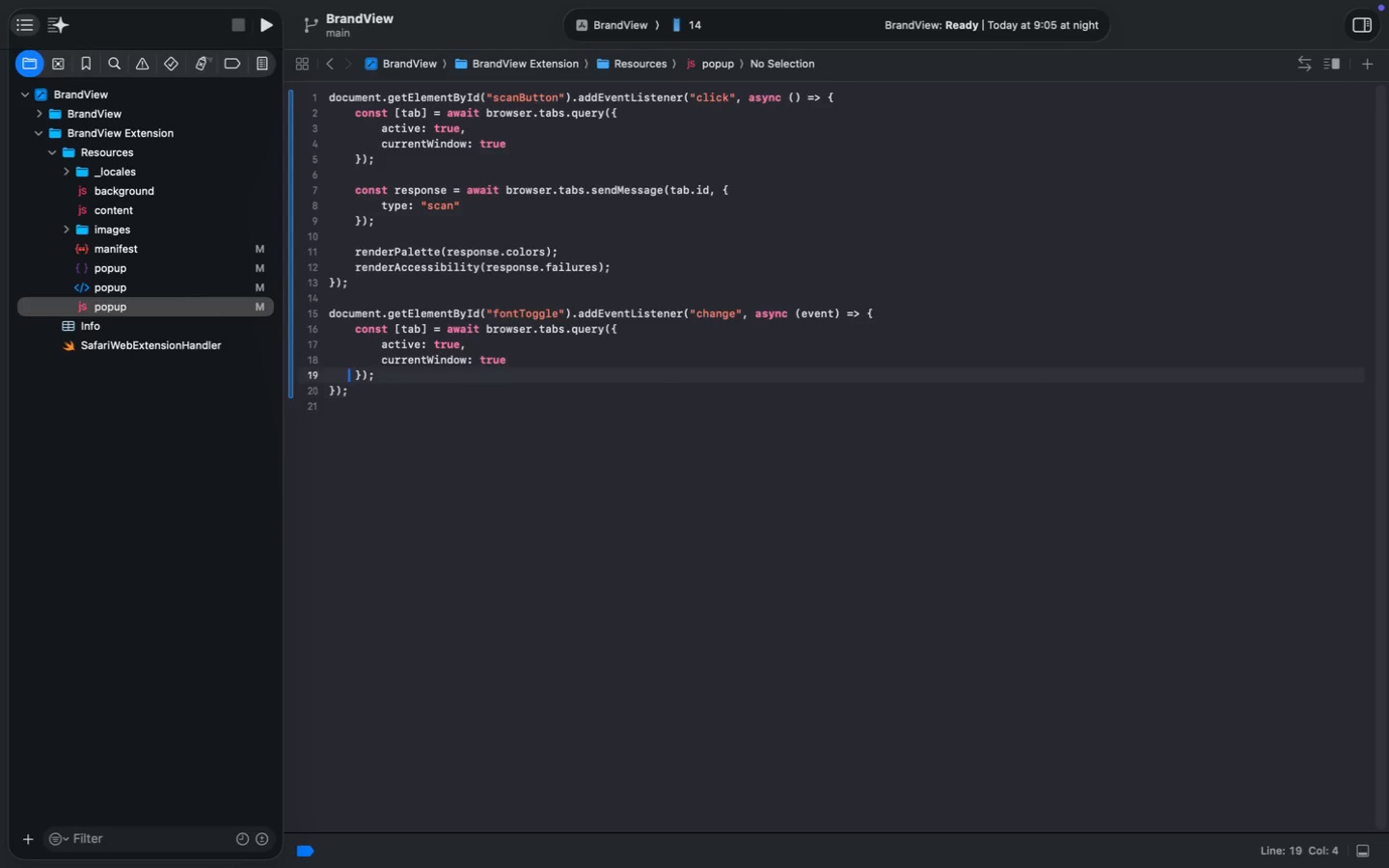 
key(ArrowRight)
 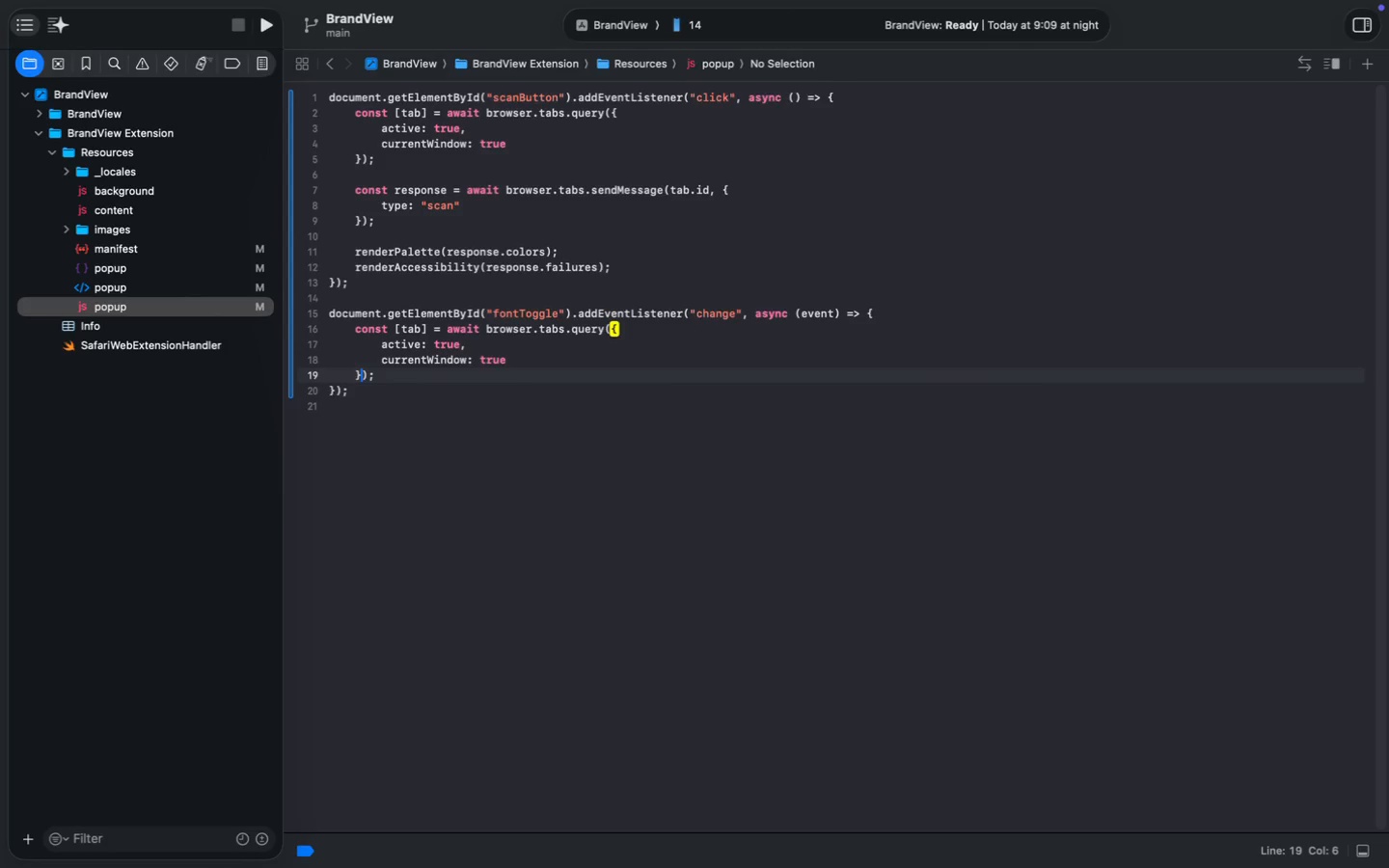 
key(ArrowRight)
 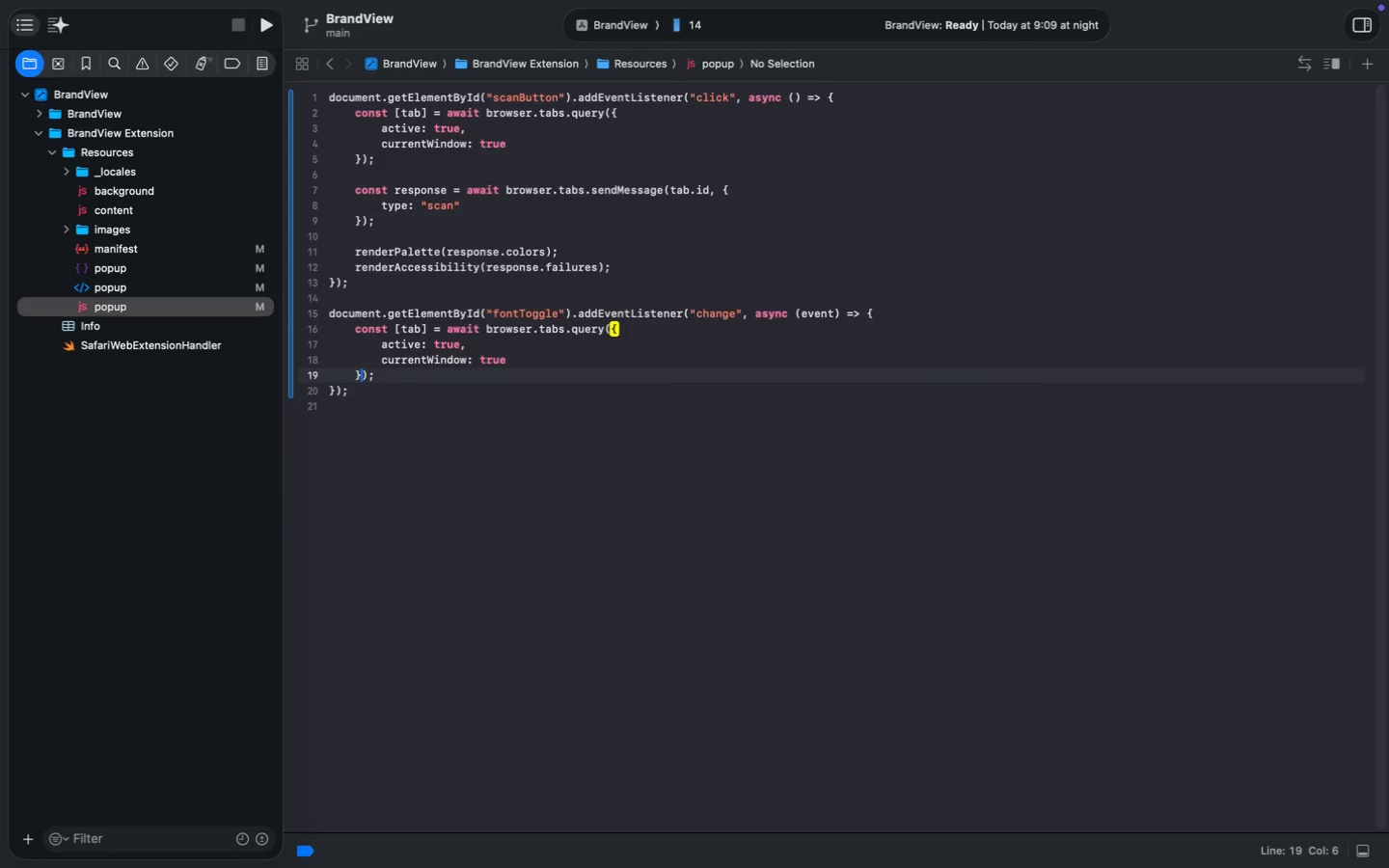 
key(ArrowRight)
 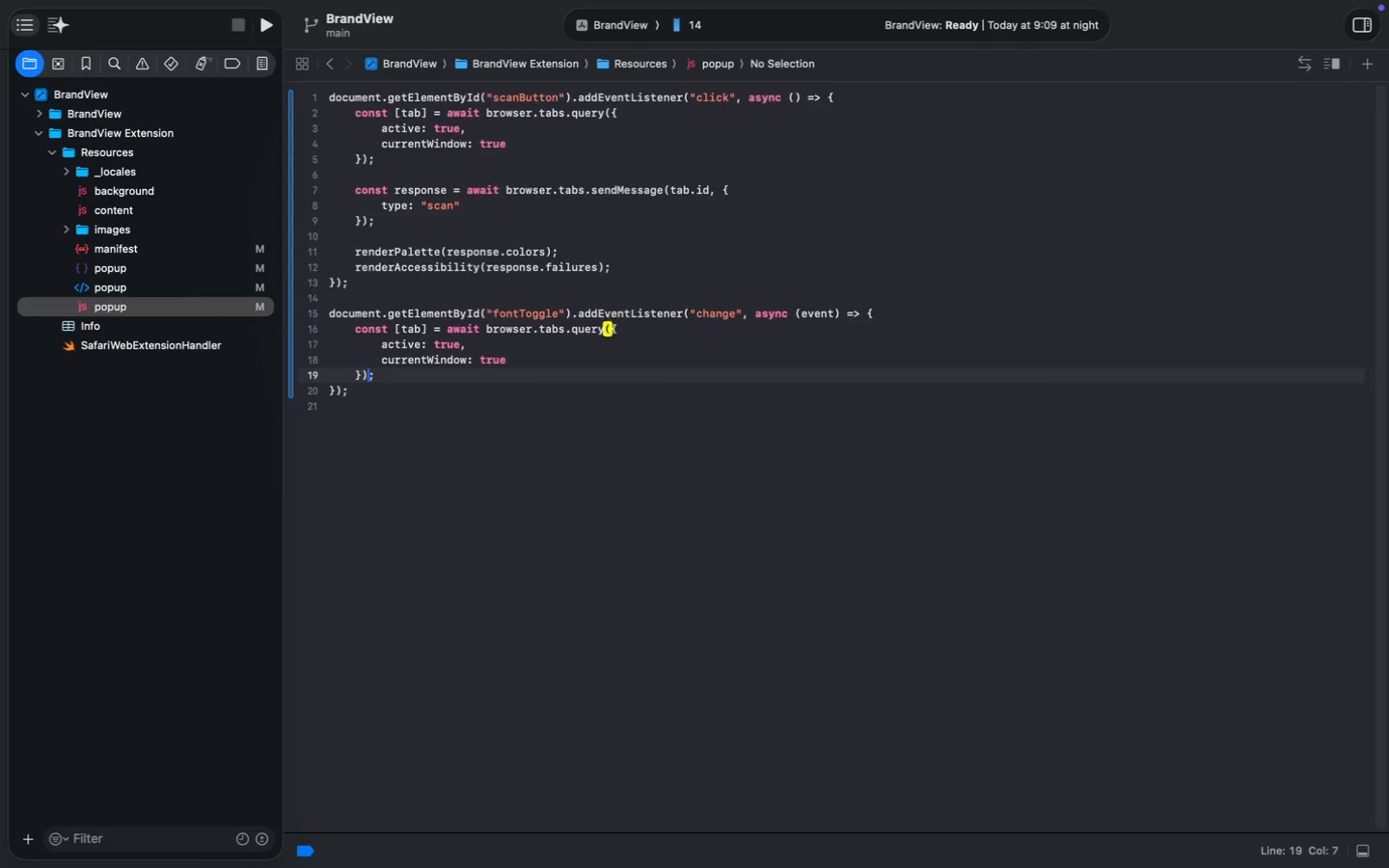 
key(ArrowRight)
 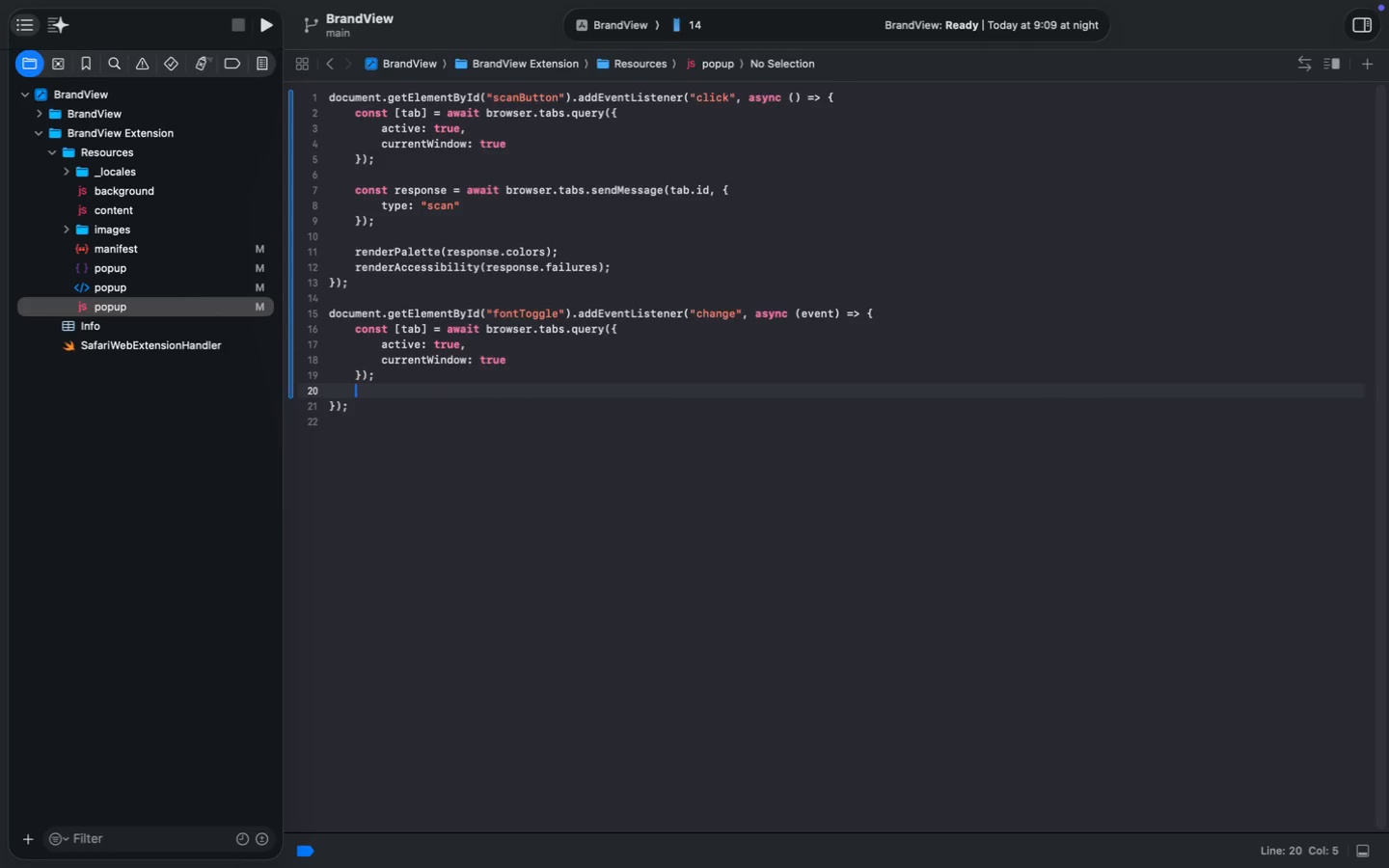 
key(Enter)
 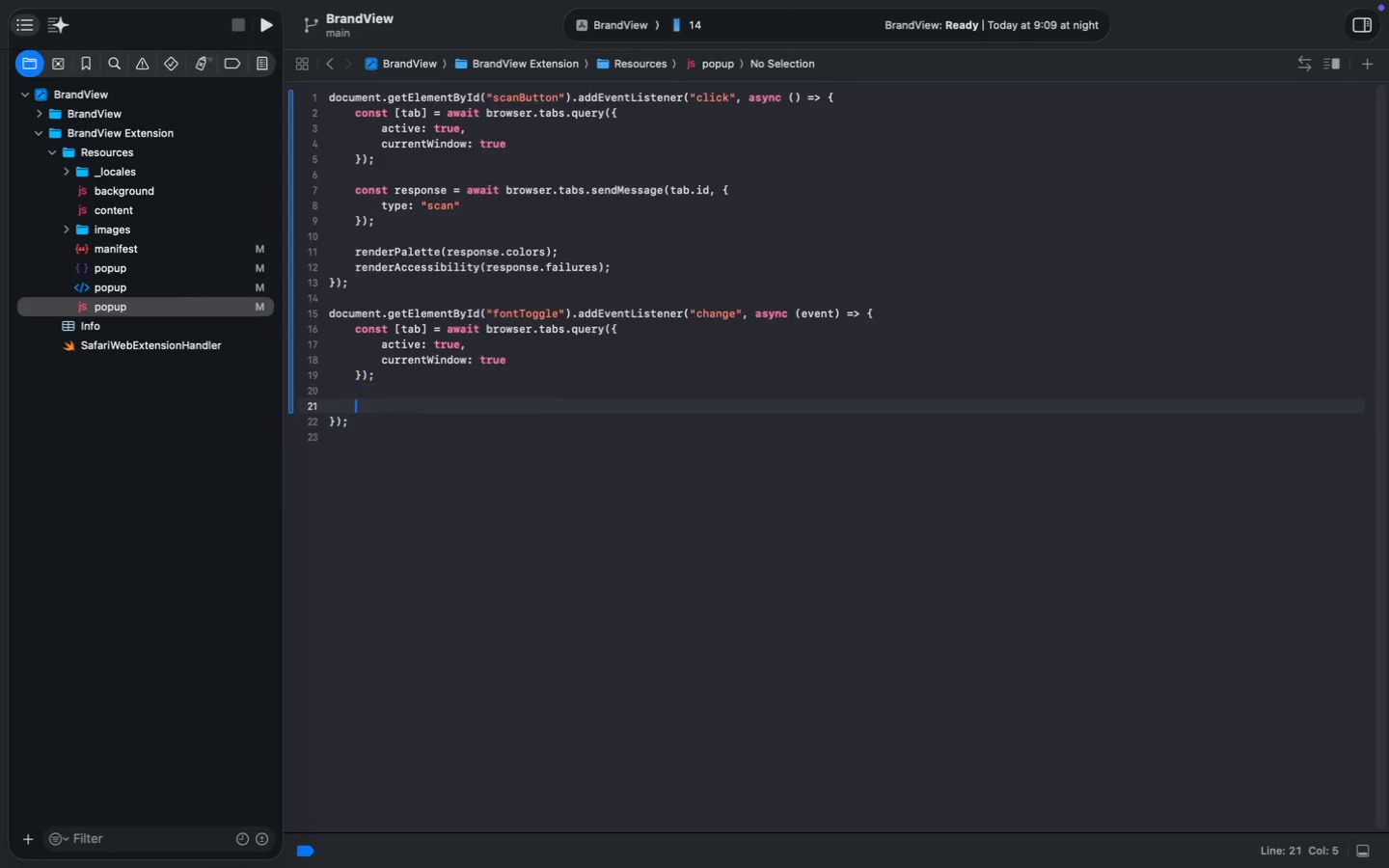 
key(Enter)
 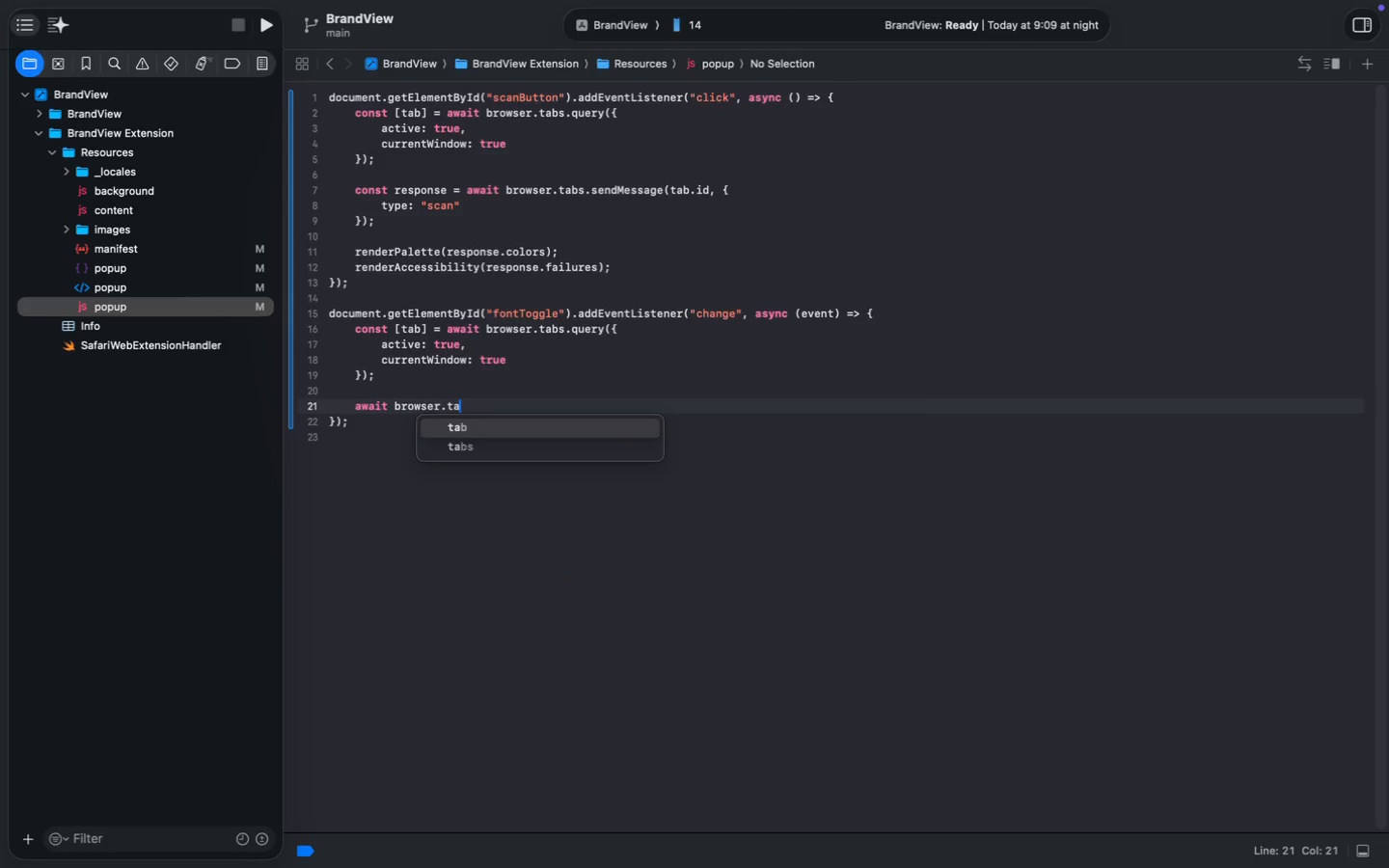 
type(await browser.tabs.sendmessage(tab.id, {)
 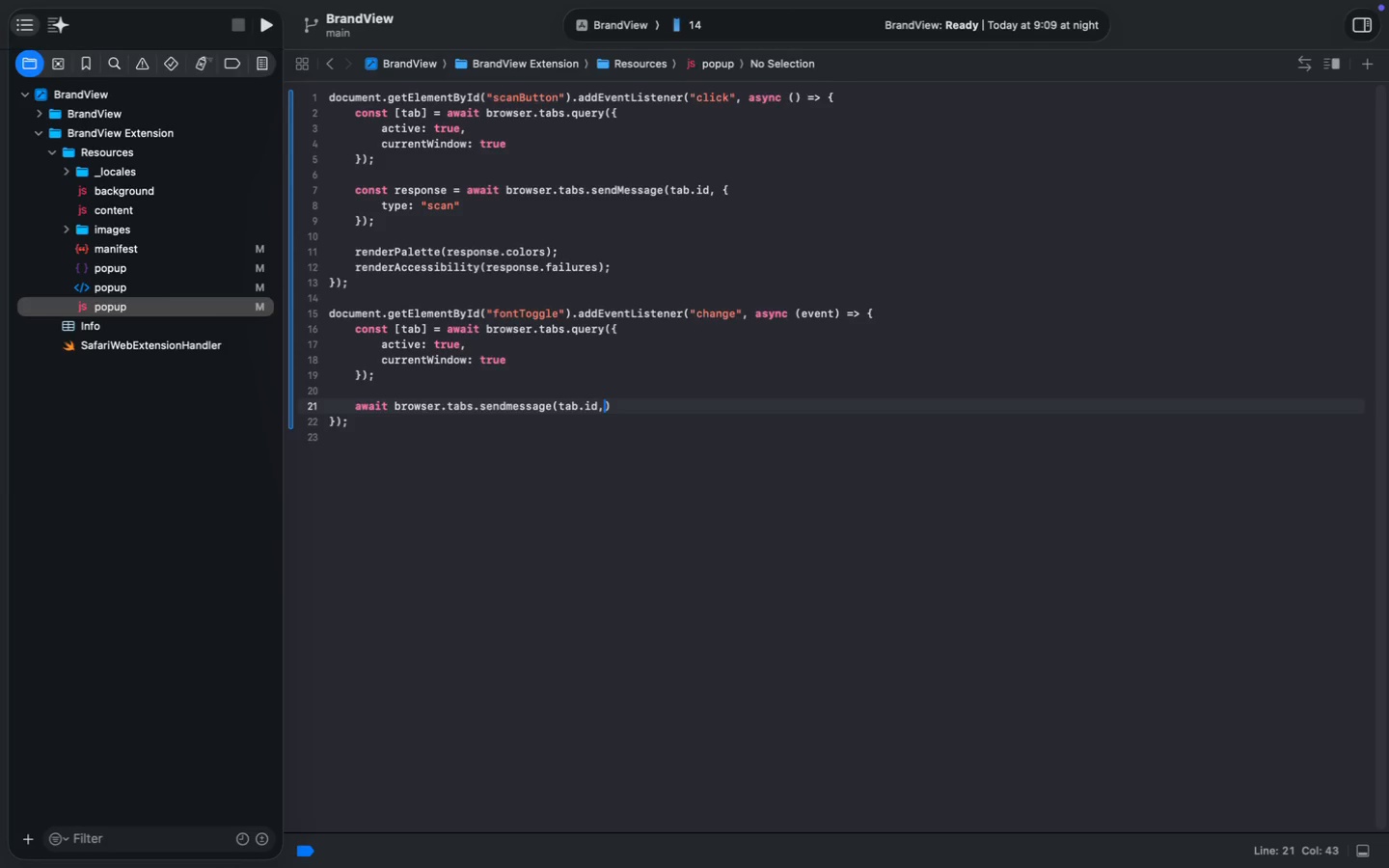 
 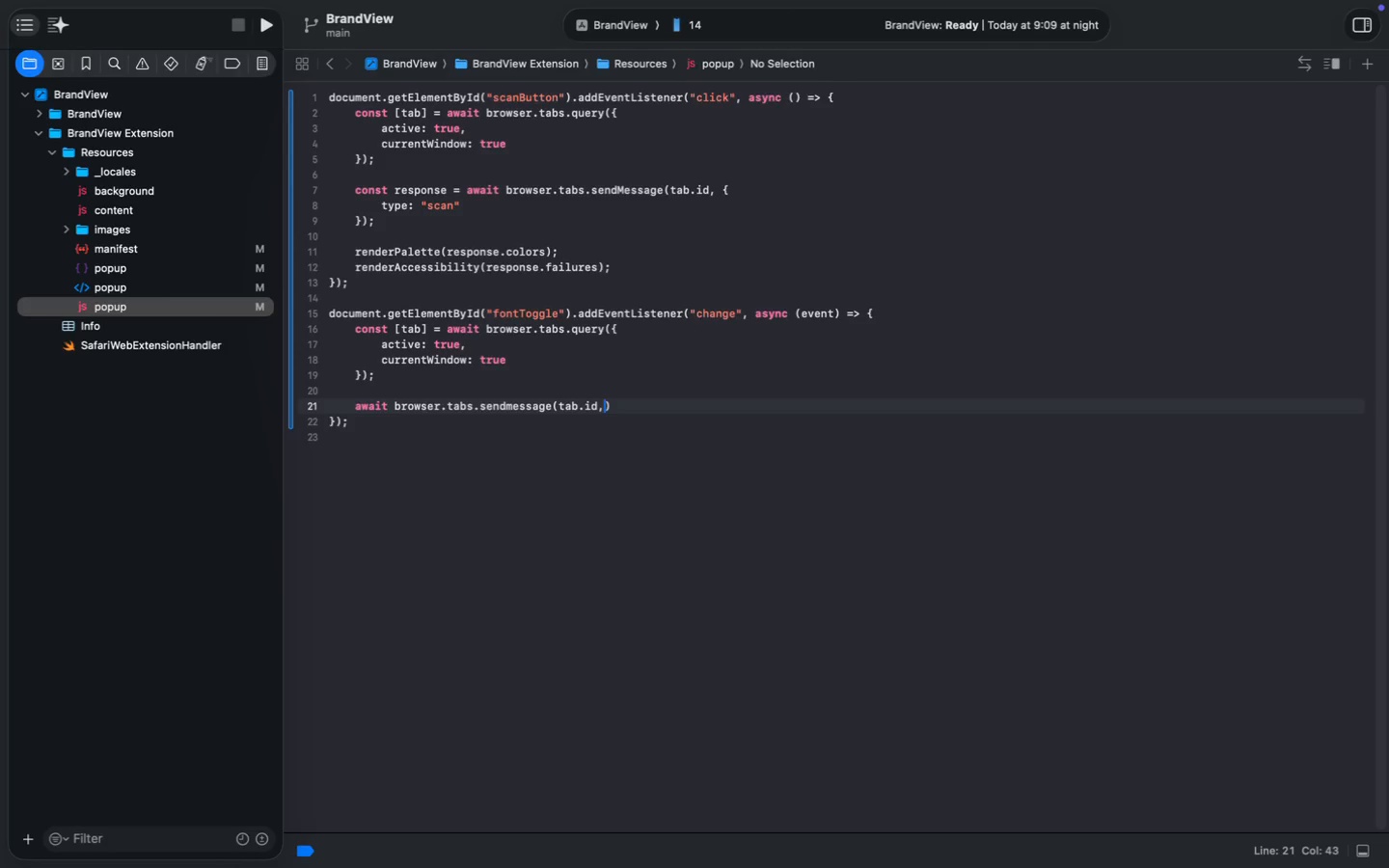 
key(Enter)
 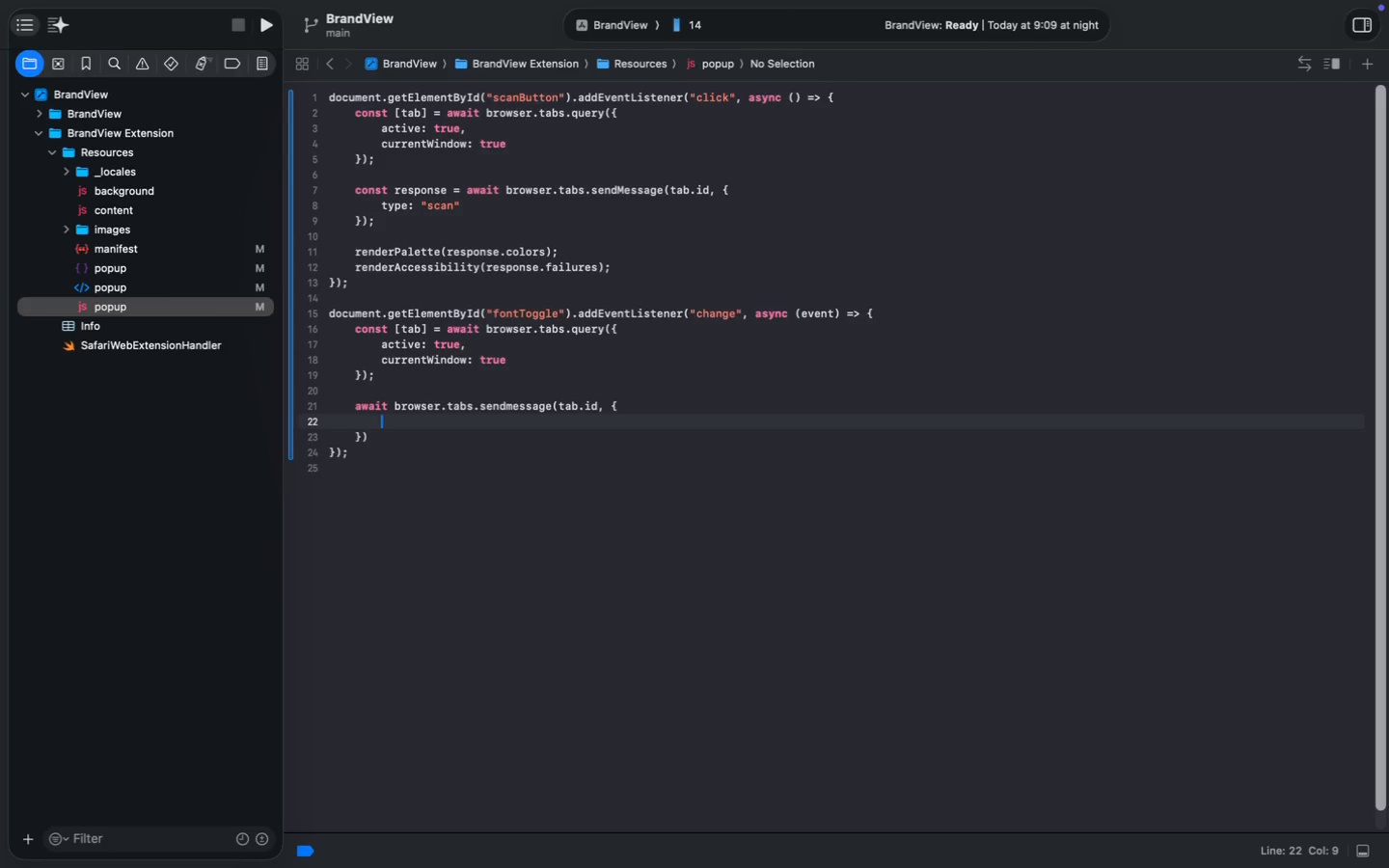 
type(type: toggleFonts)
 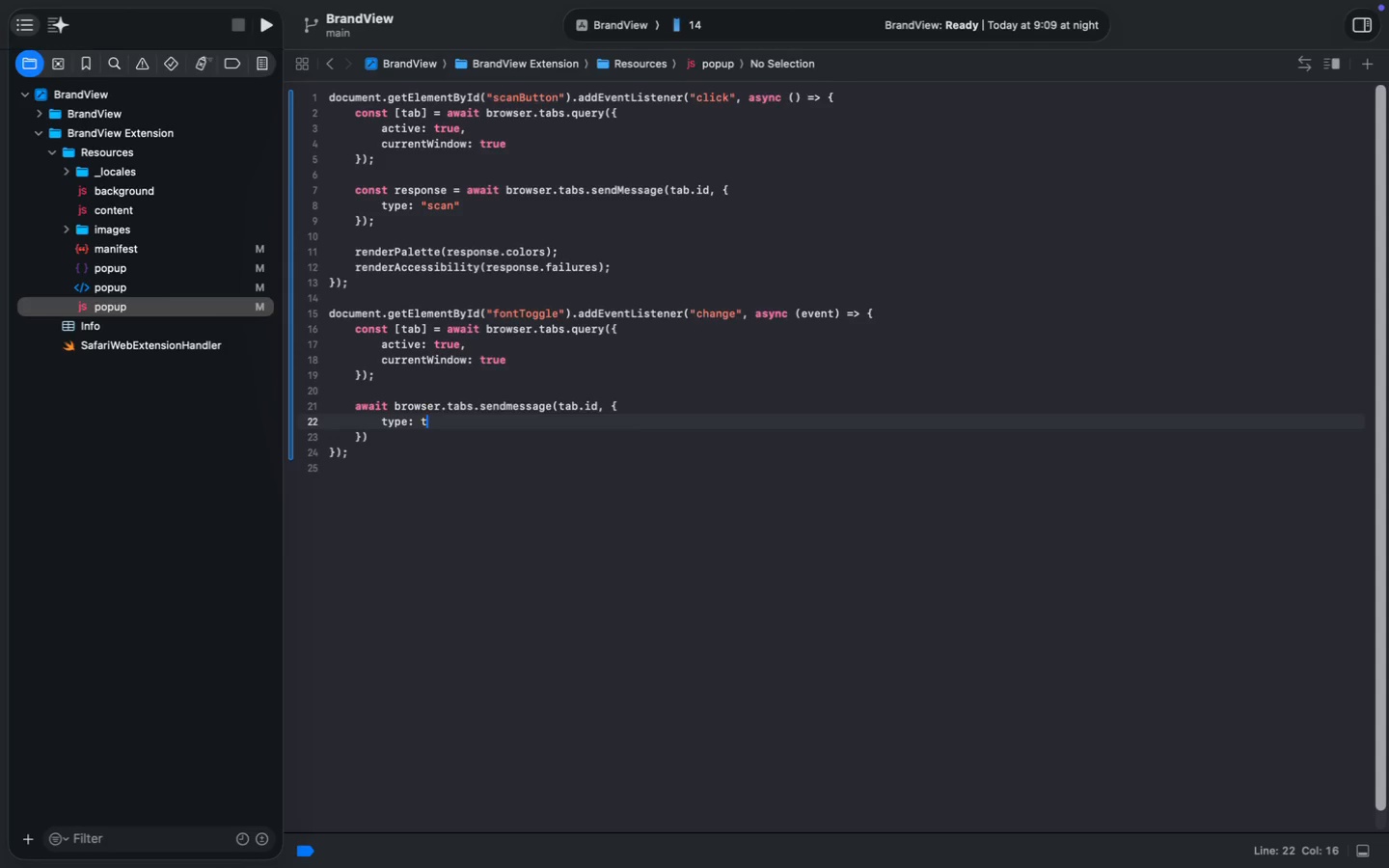 
key(Alt+Shift+ArrowLeft)
 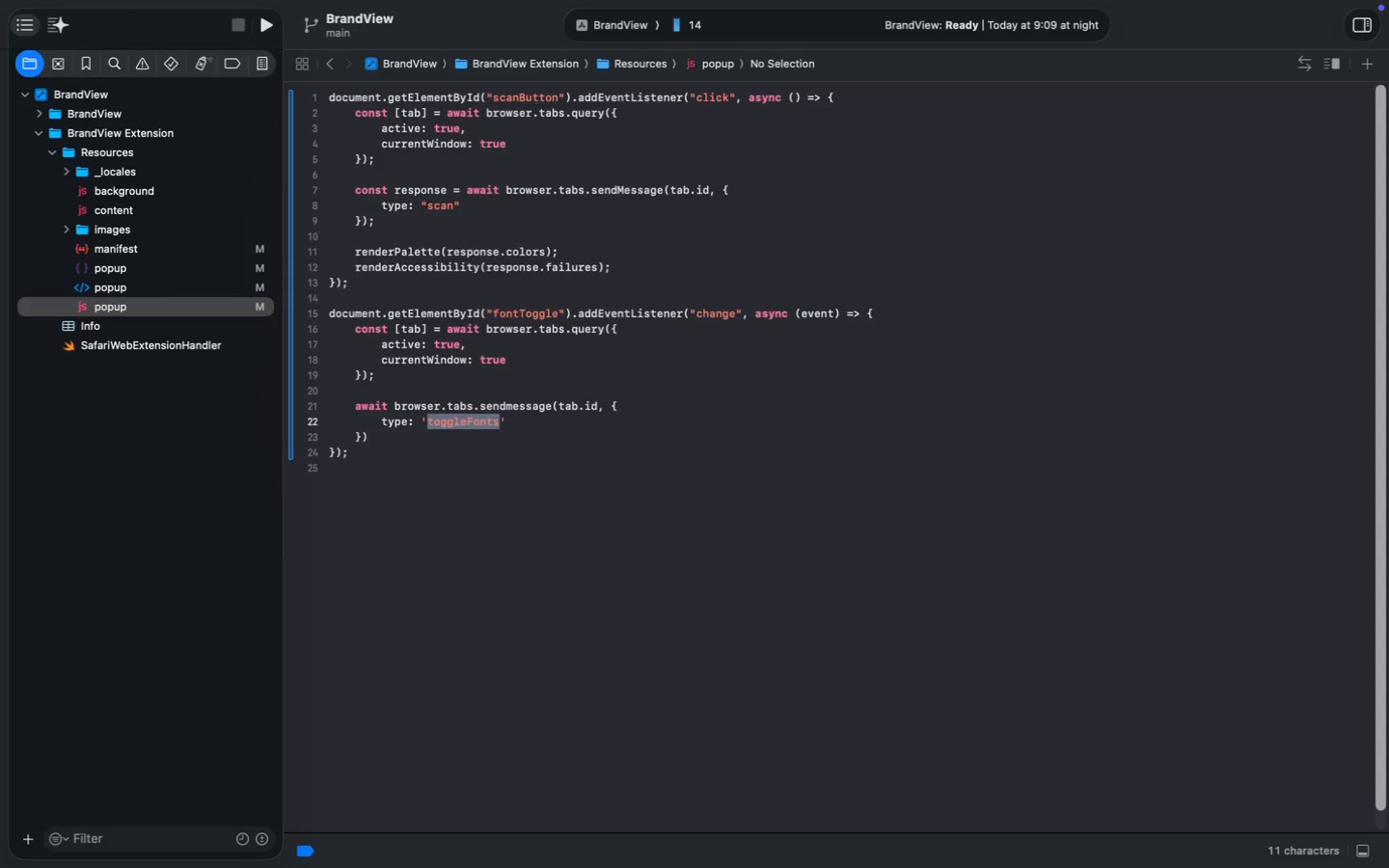 
key(Quote)
 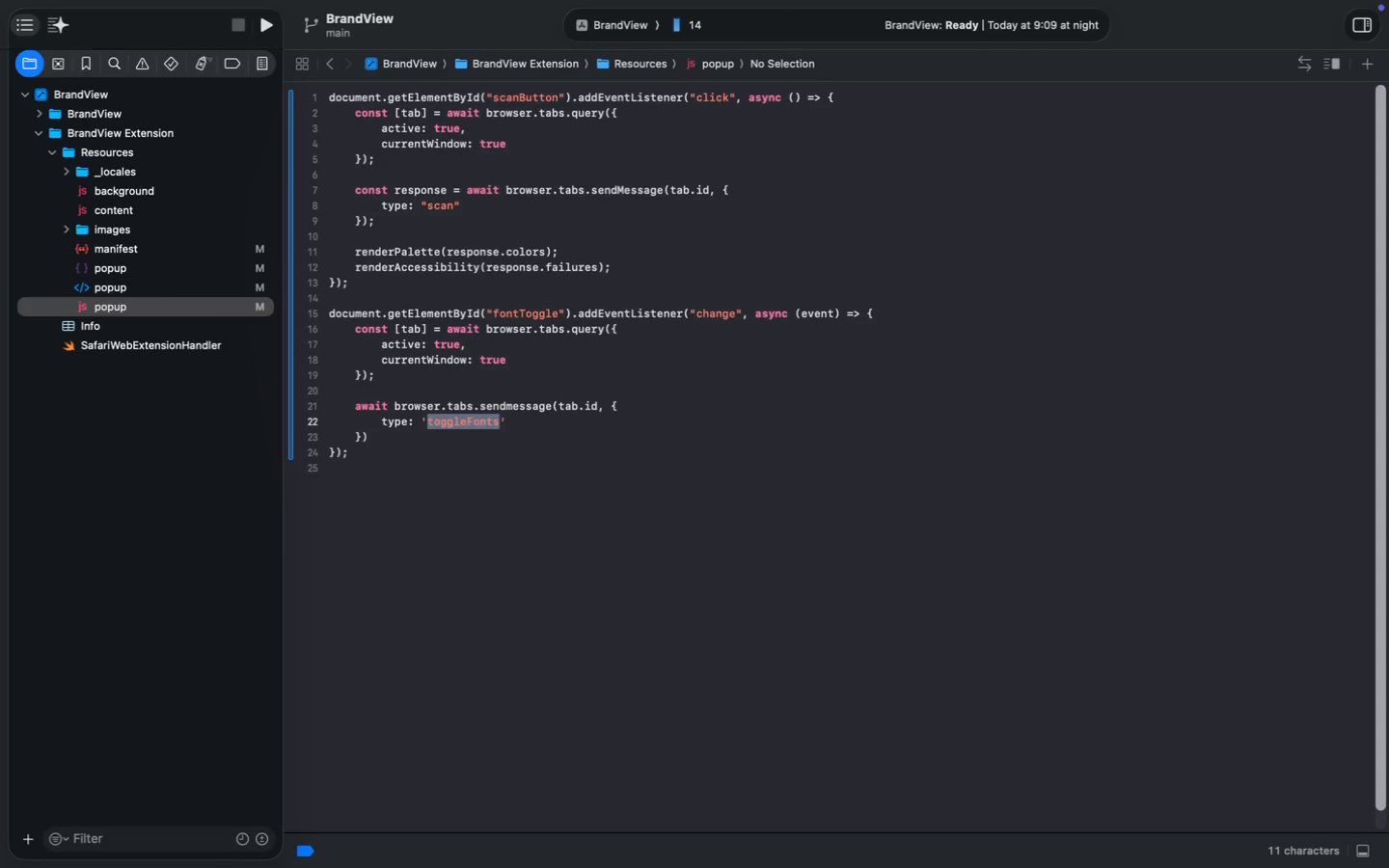 
key(ArrowRight)
 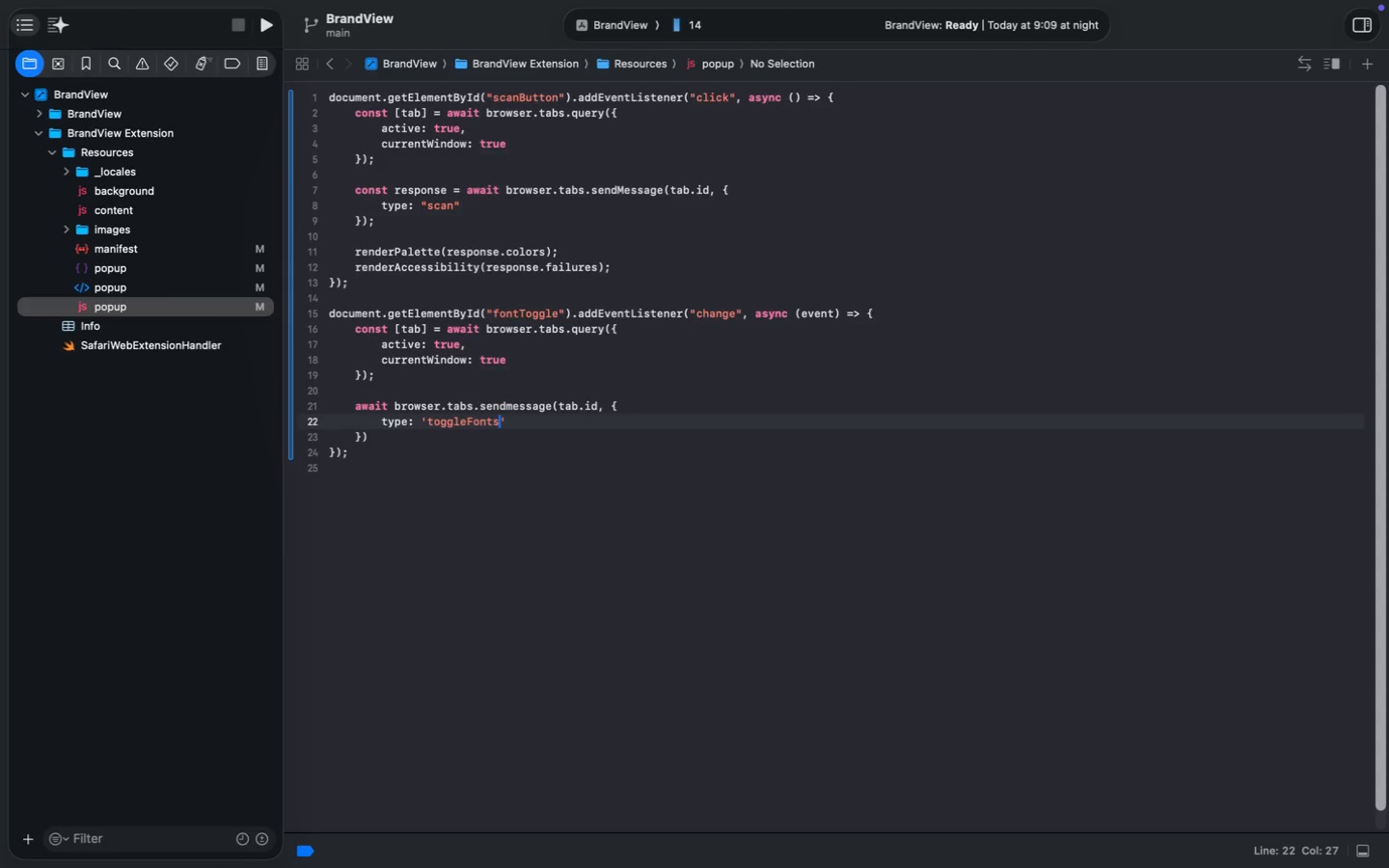 
key(Meta+Z)
 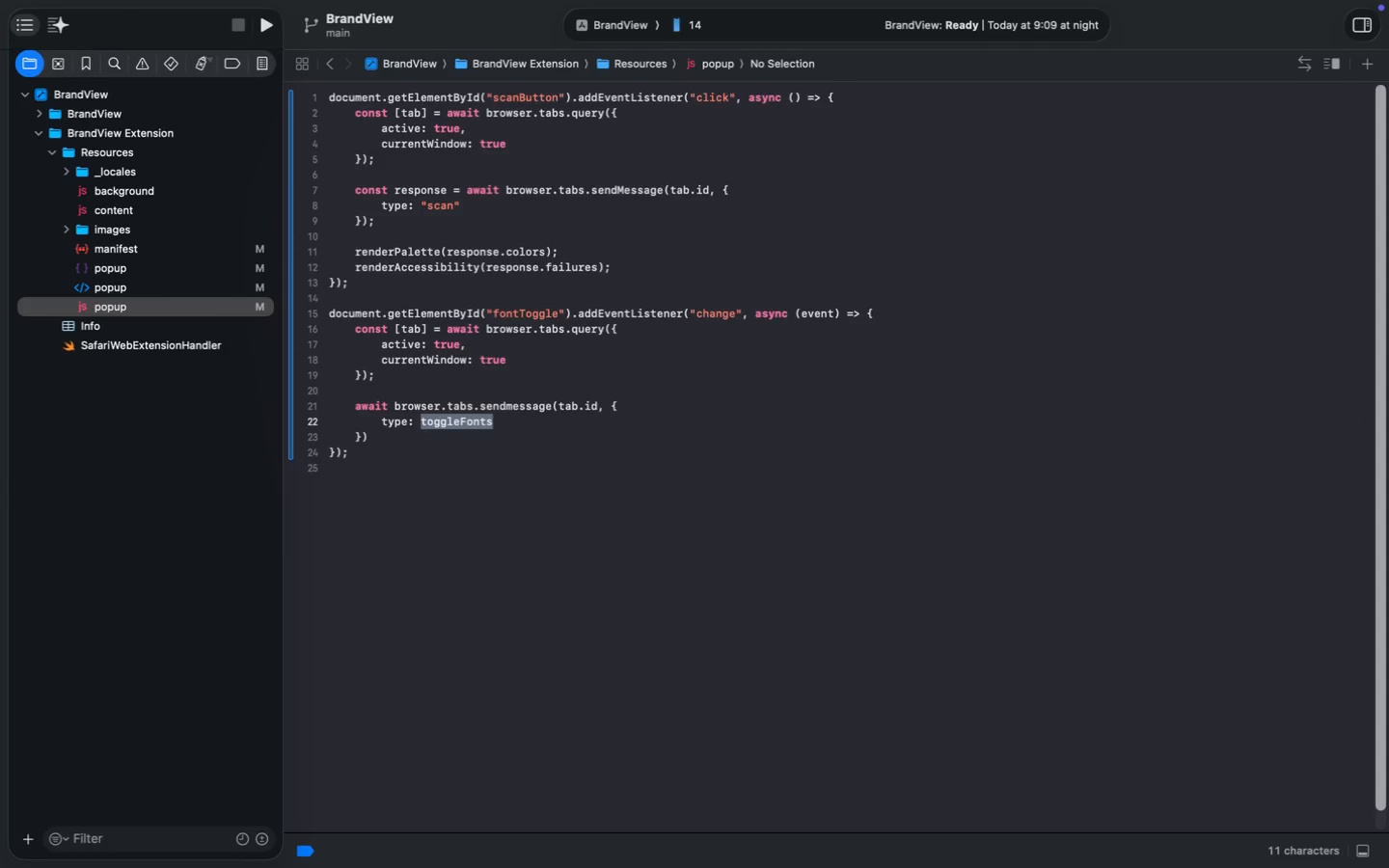 
key(Shift+ShiftLeft)
 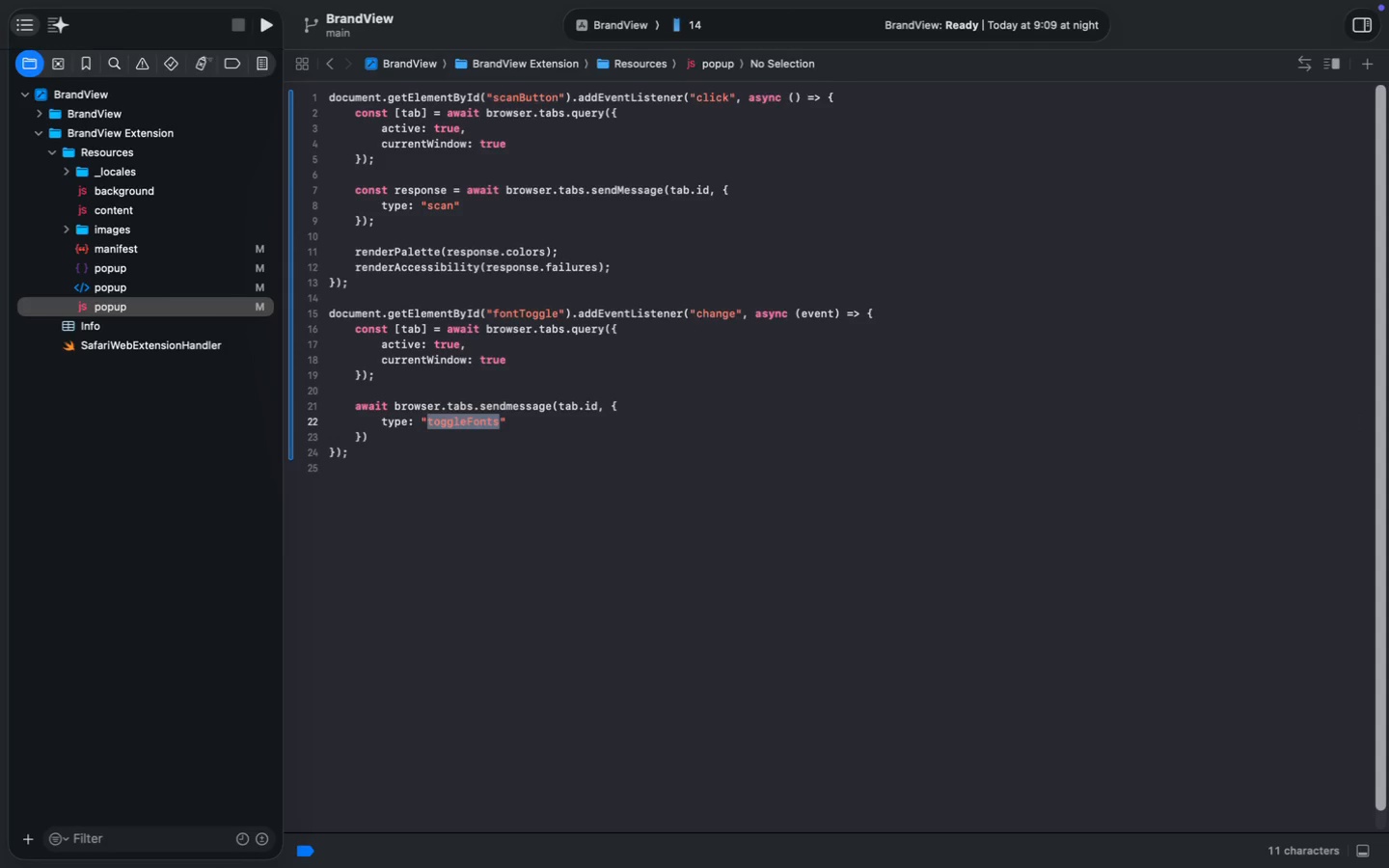 
key(Shift+Quote)
 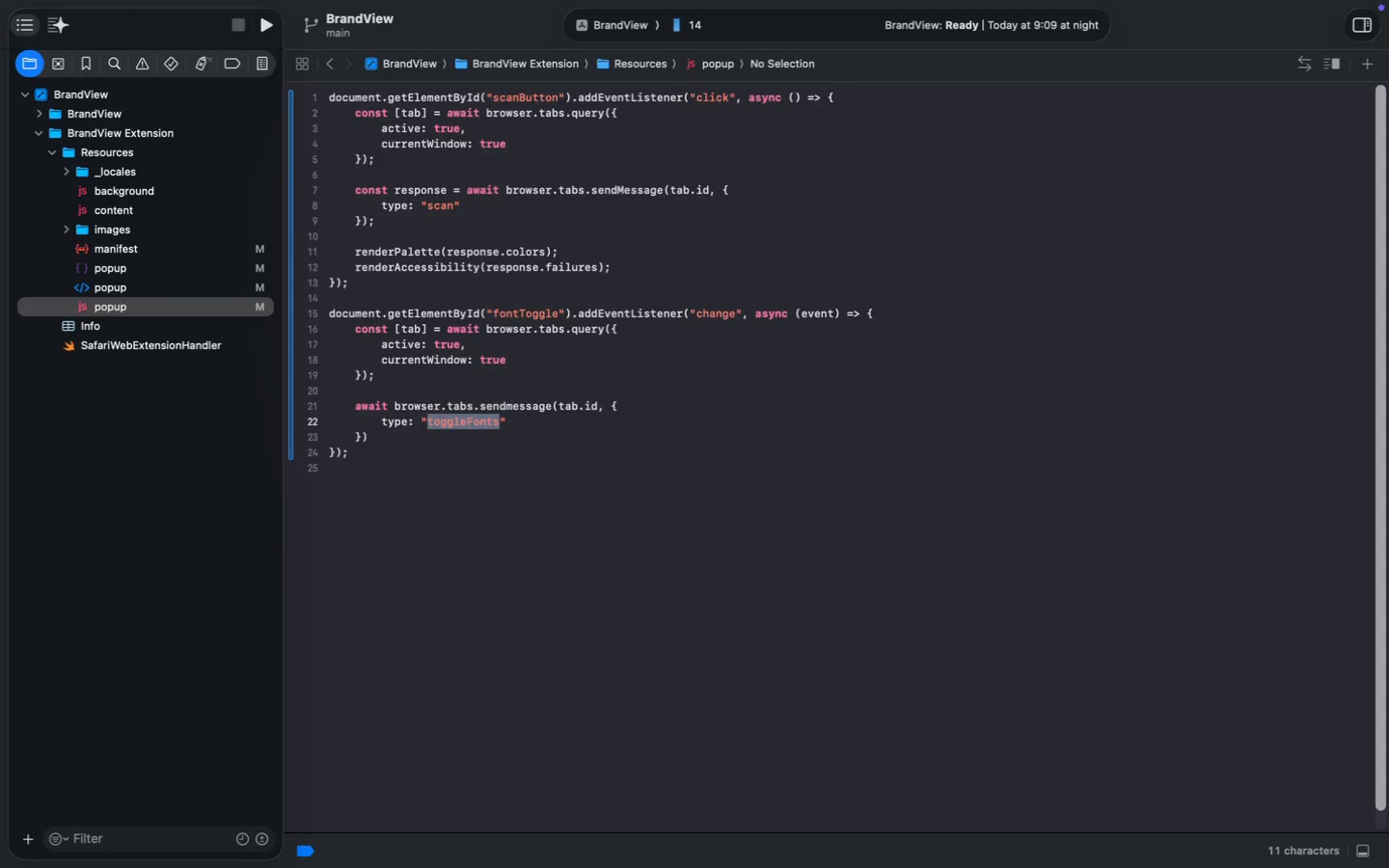 
key(Meta+MetaRight)
 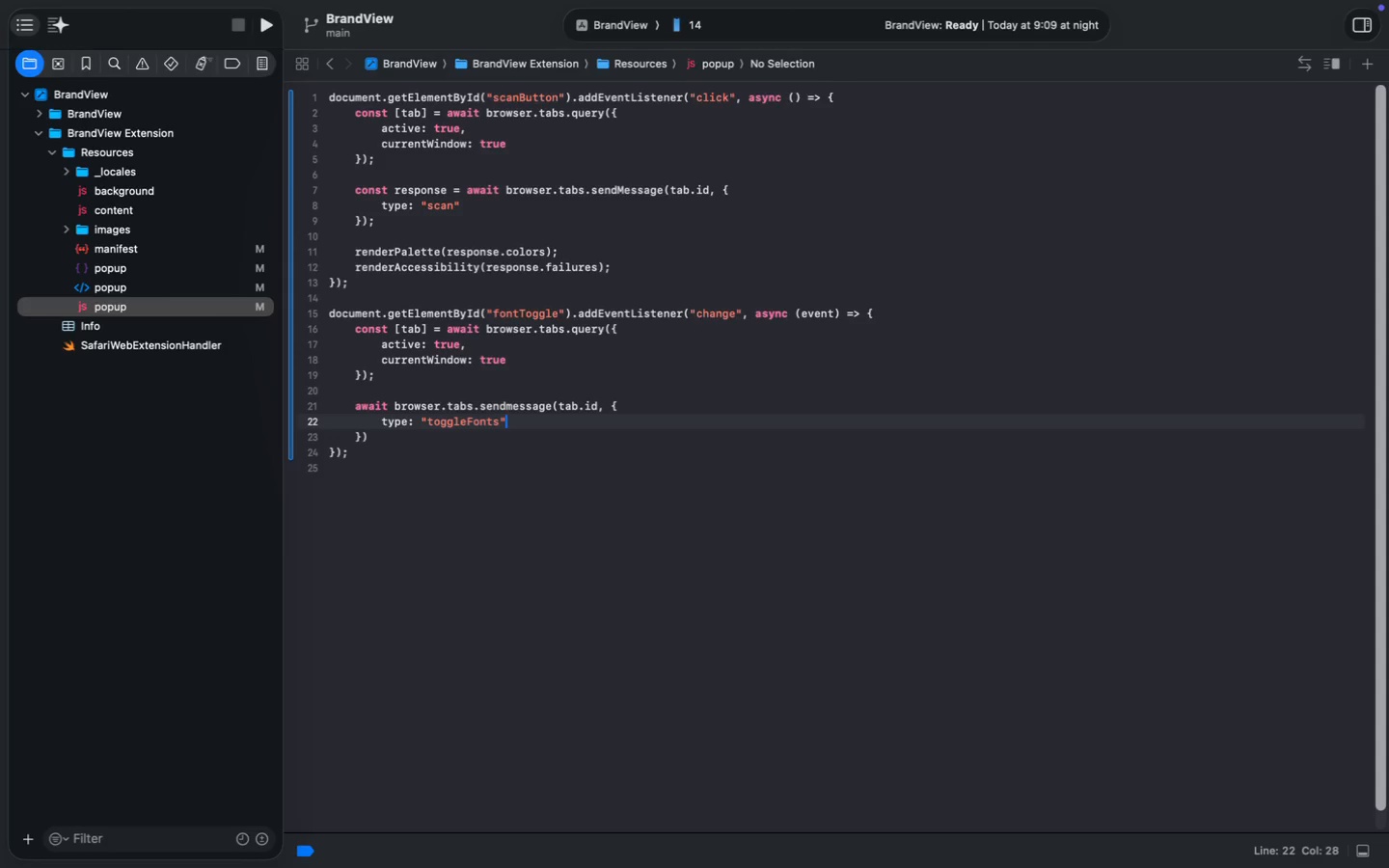 
key(Meta+ArrowRight)
 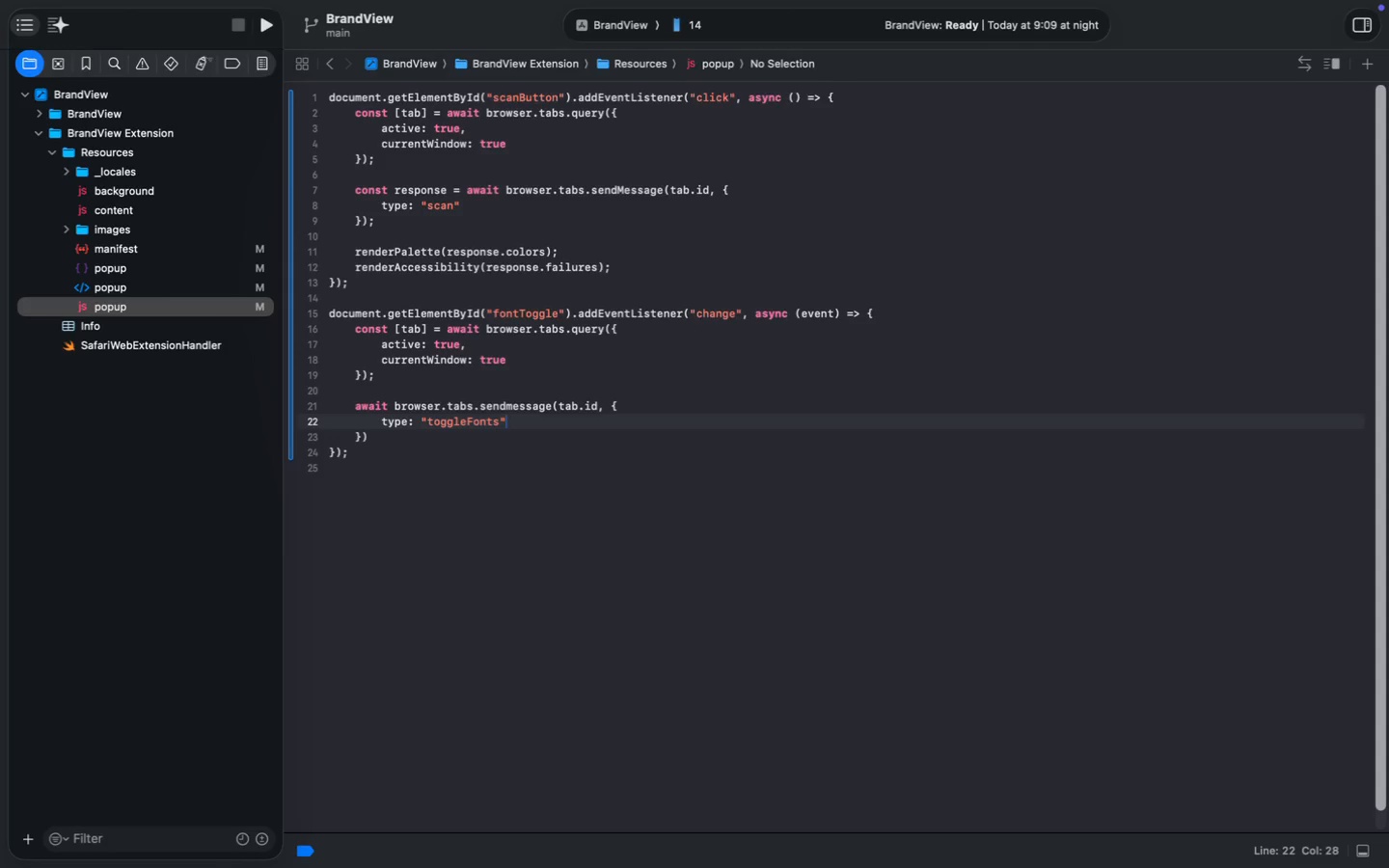 
key(Comma)
 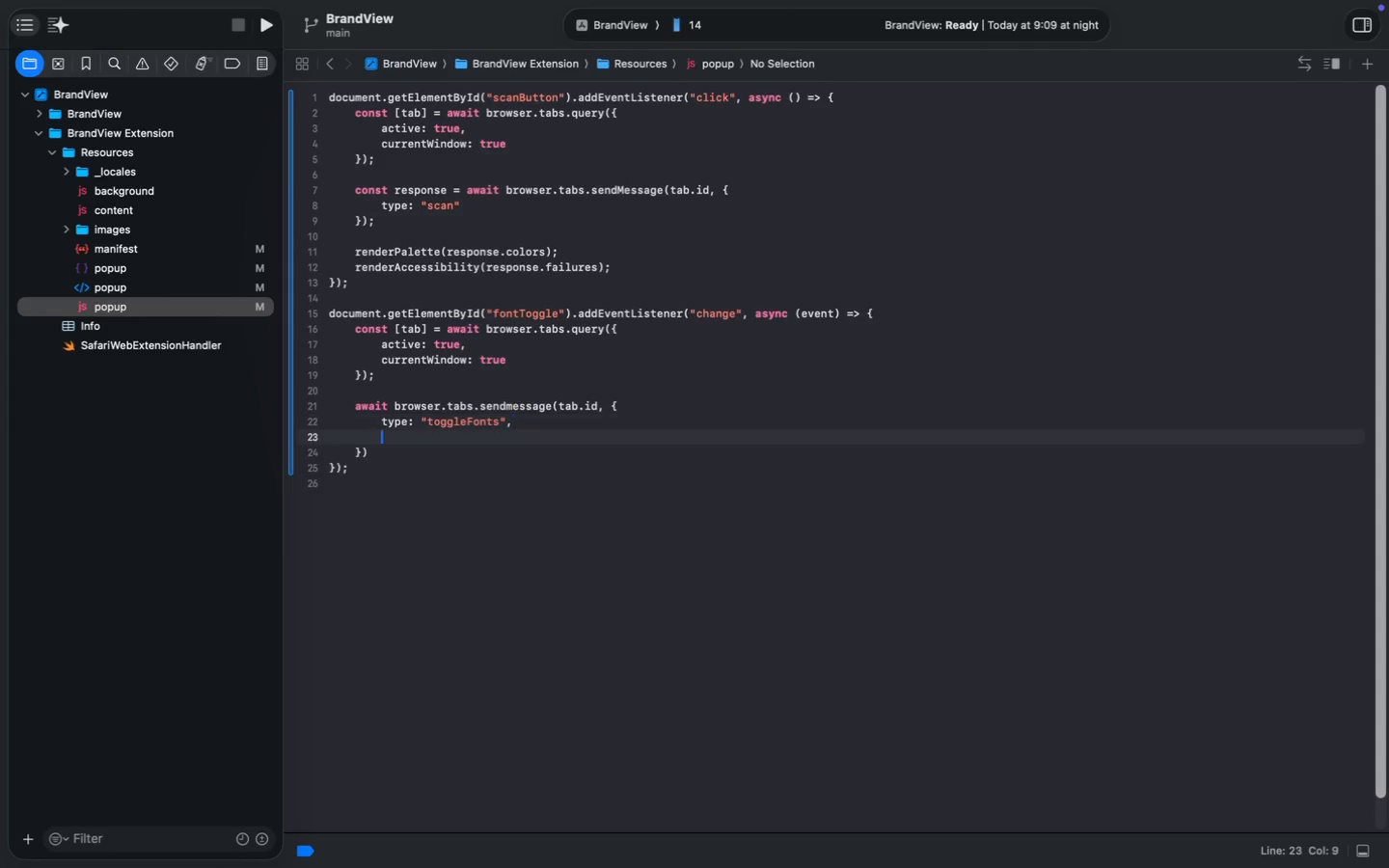 
key(Enter)
 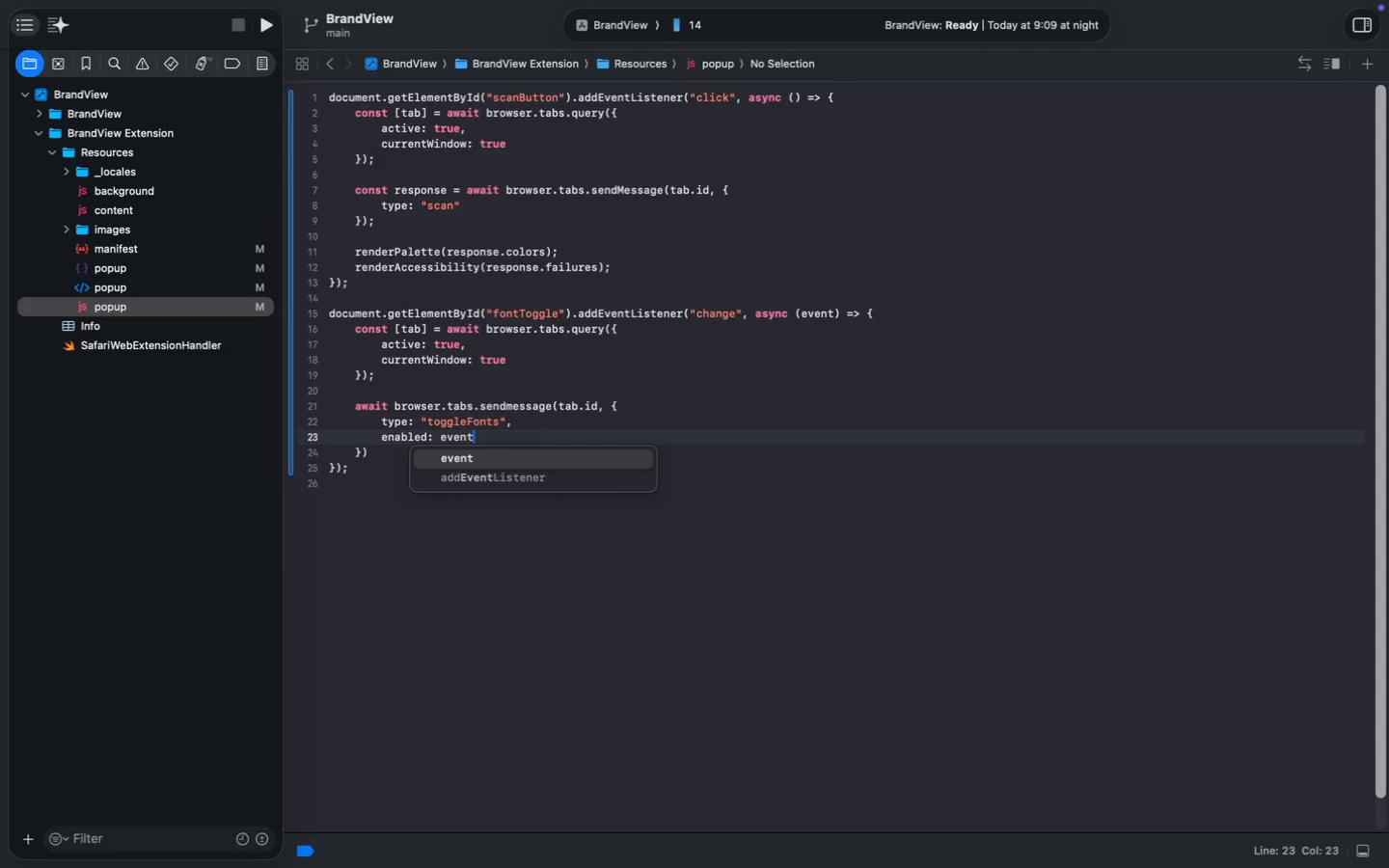 
type(enabled: event.target.checked)
 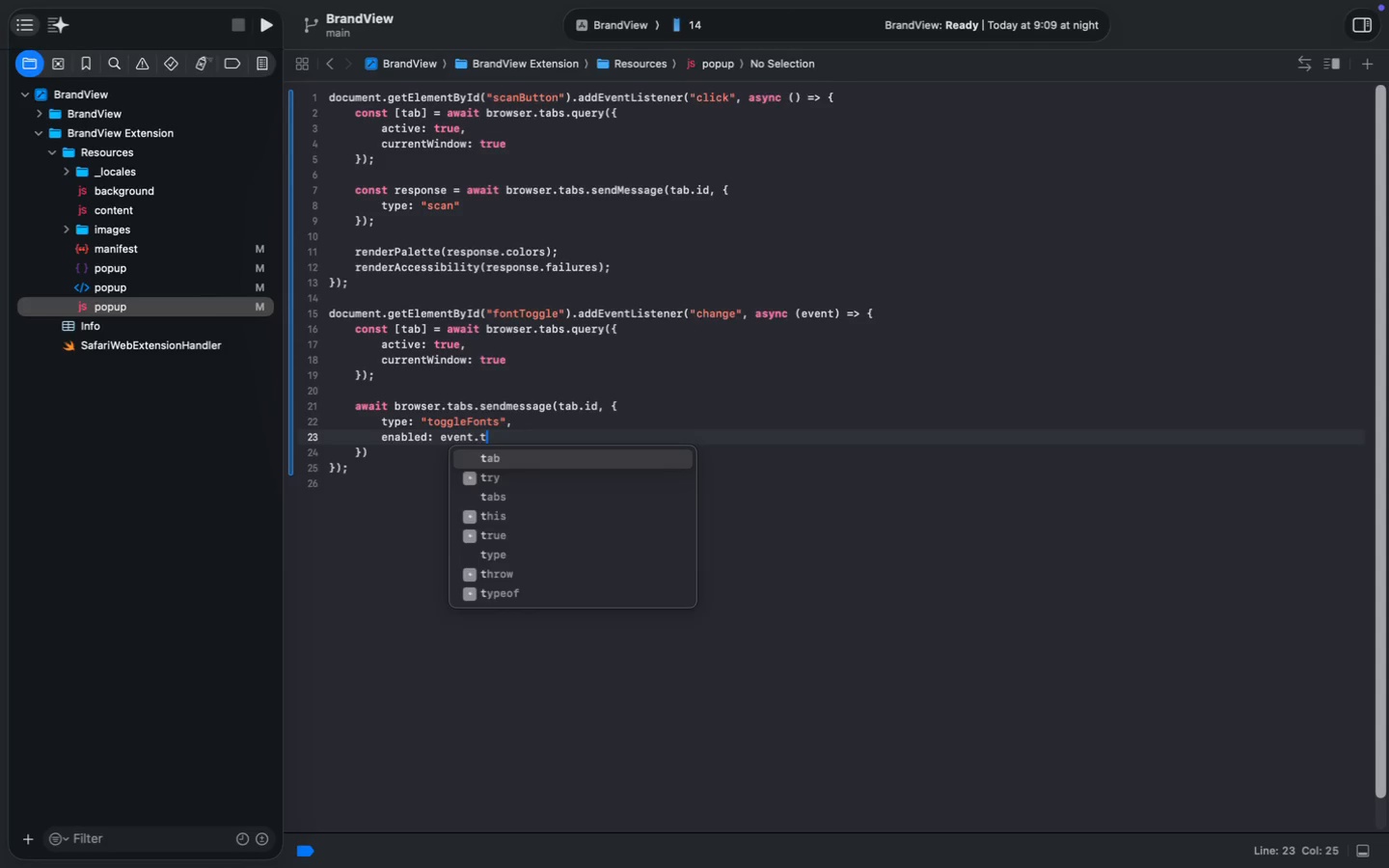 
key(ArrowDown)
 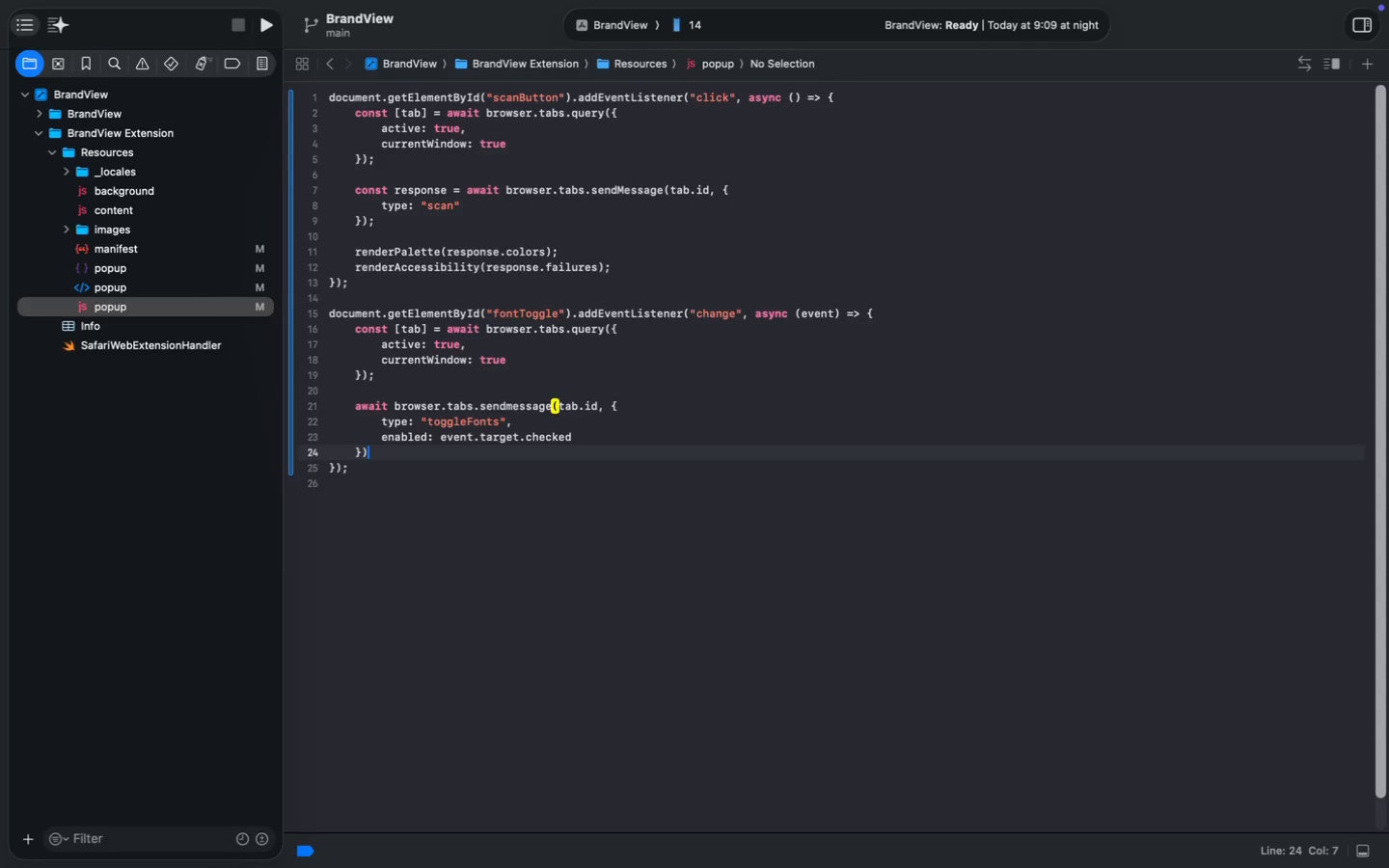 
key(Semicolon)
 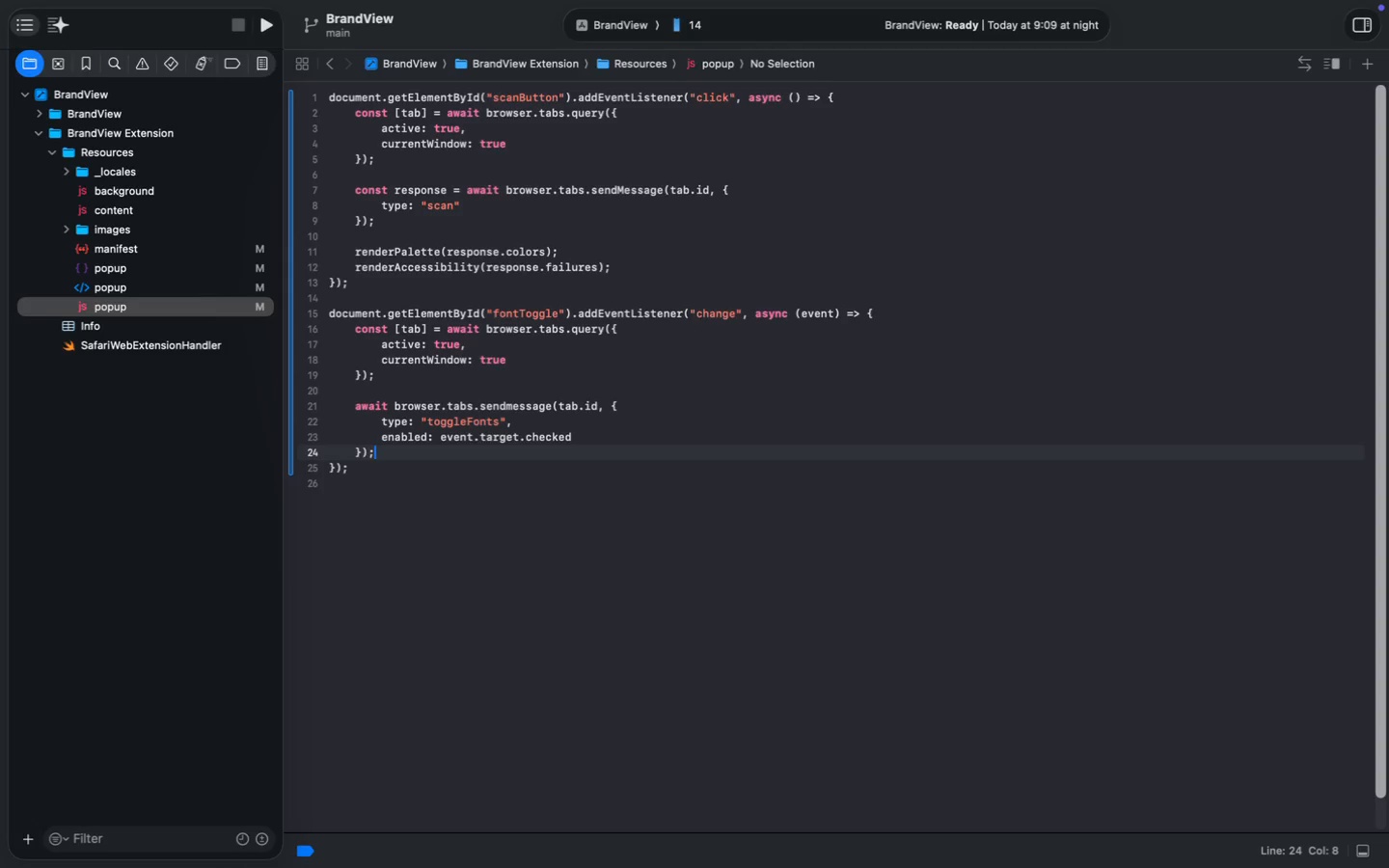 
key(Meta+S)
 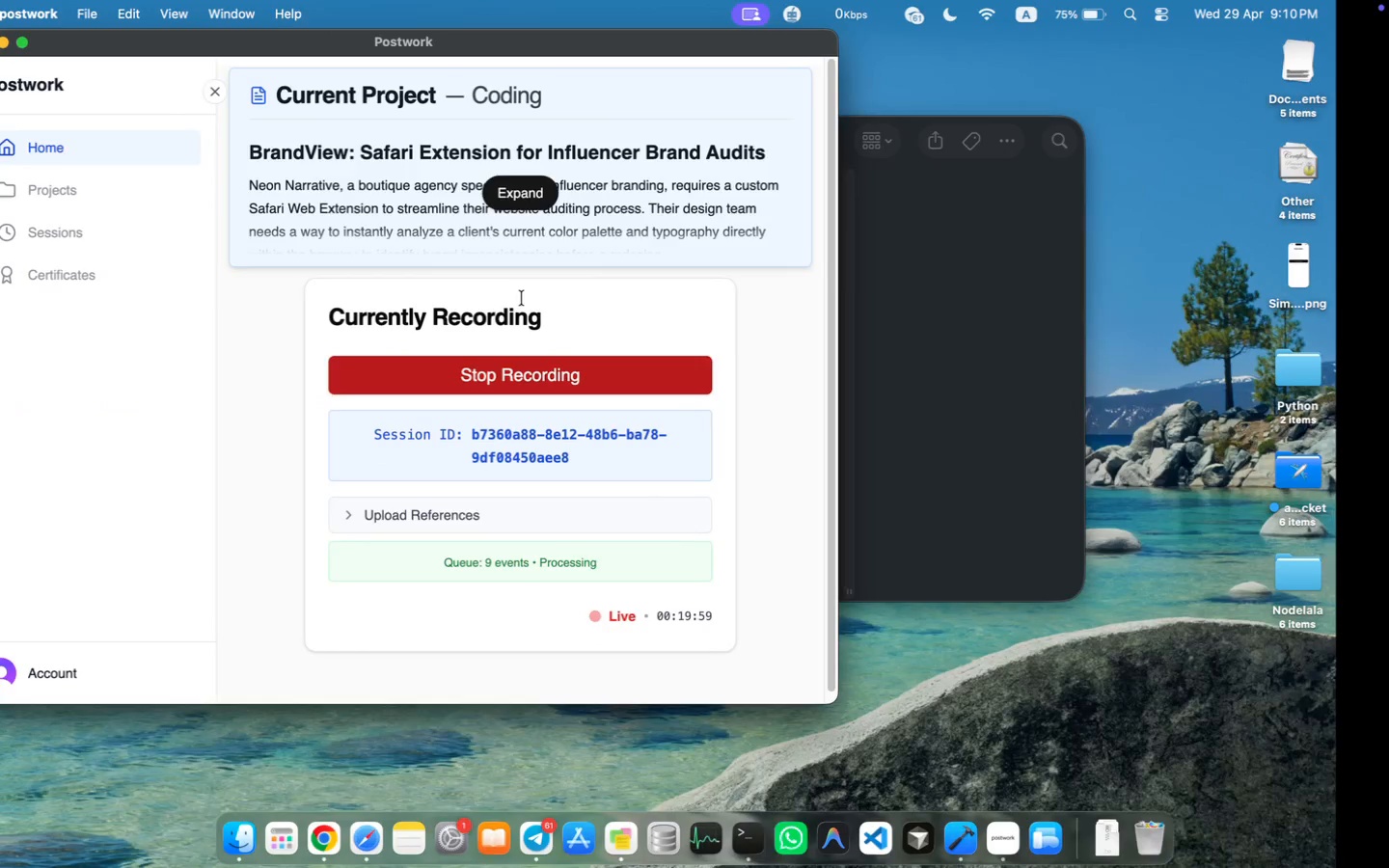 
wait(16.95)
 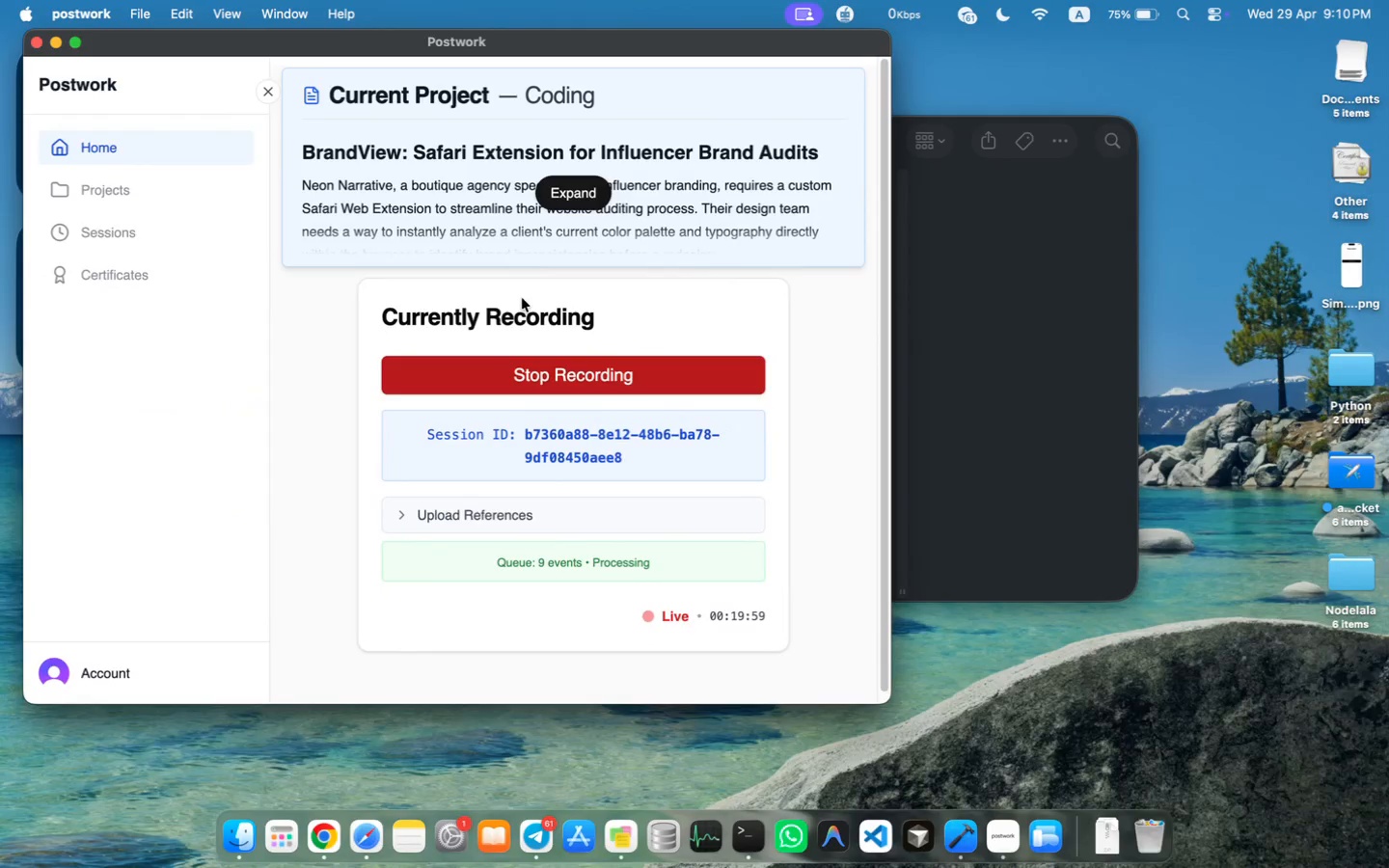 
key(ArrowDown)
 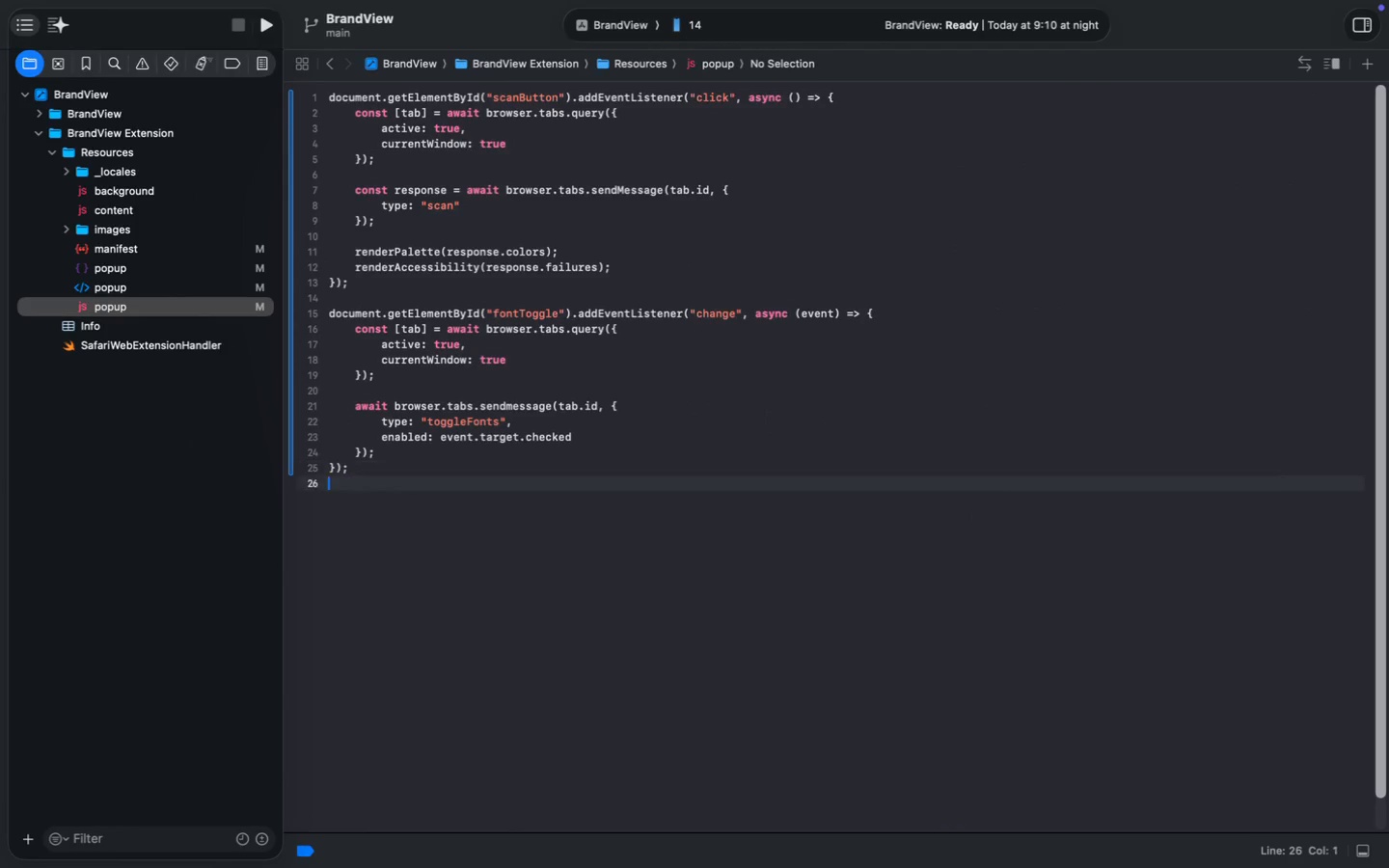 
key(ArrowDown)
 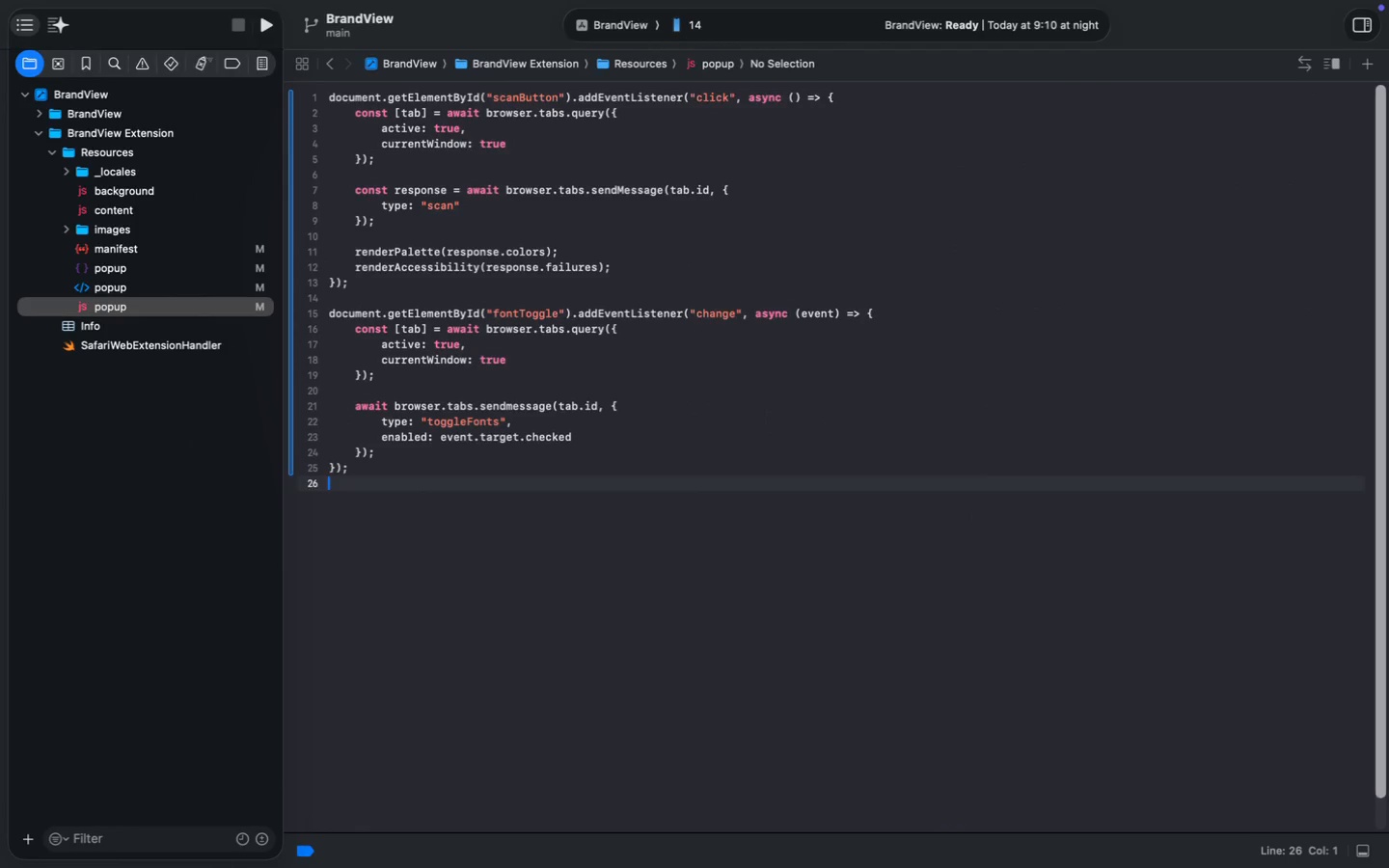 
key(Enter)
 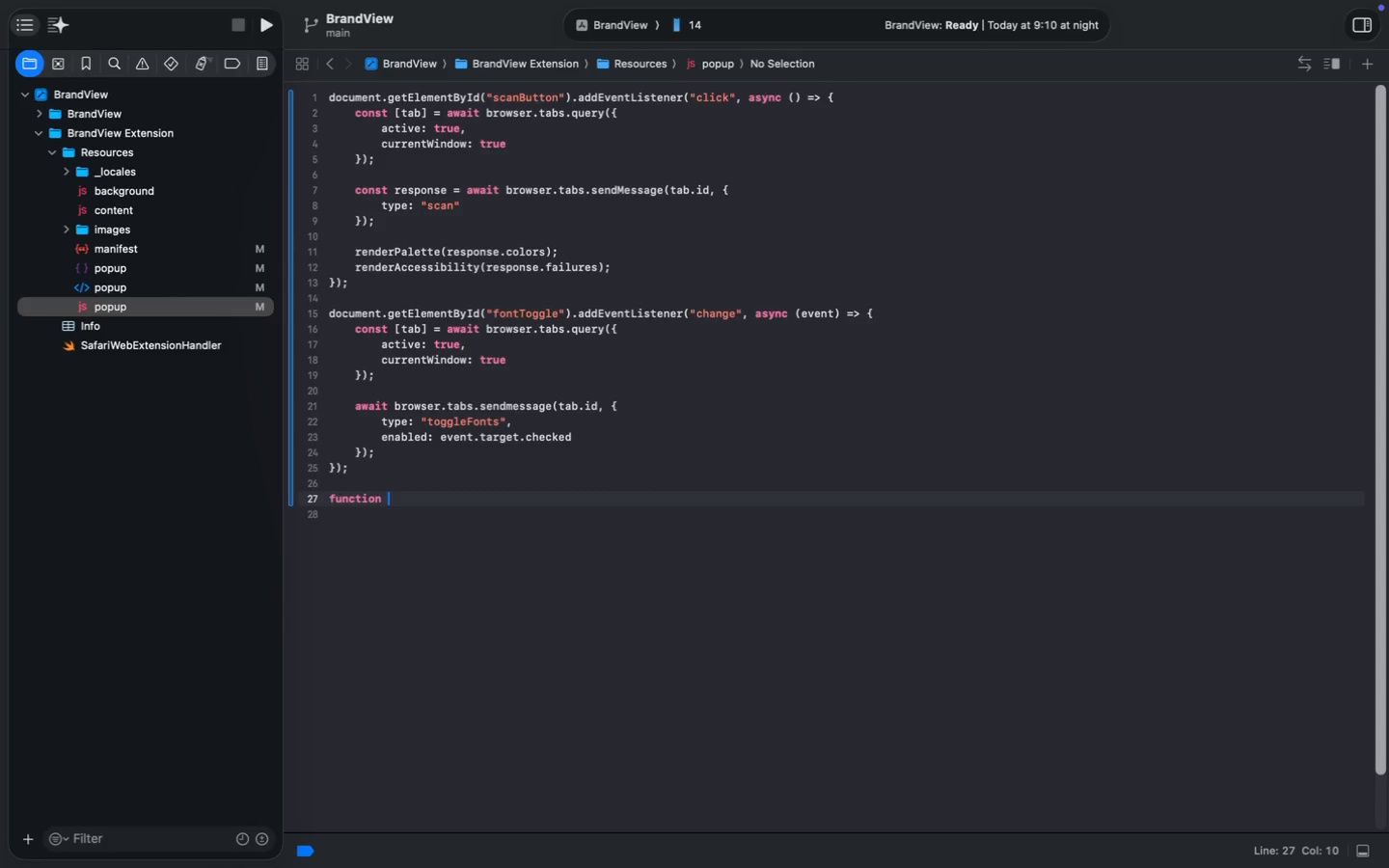 
type(functioon)
key(Backspace)
key(Backspace)
type(n render)
key(Tab)
type((col)
key(Tab)
 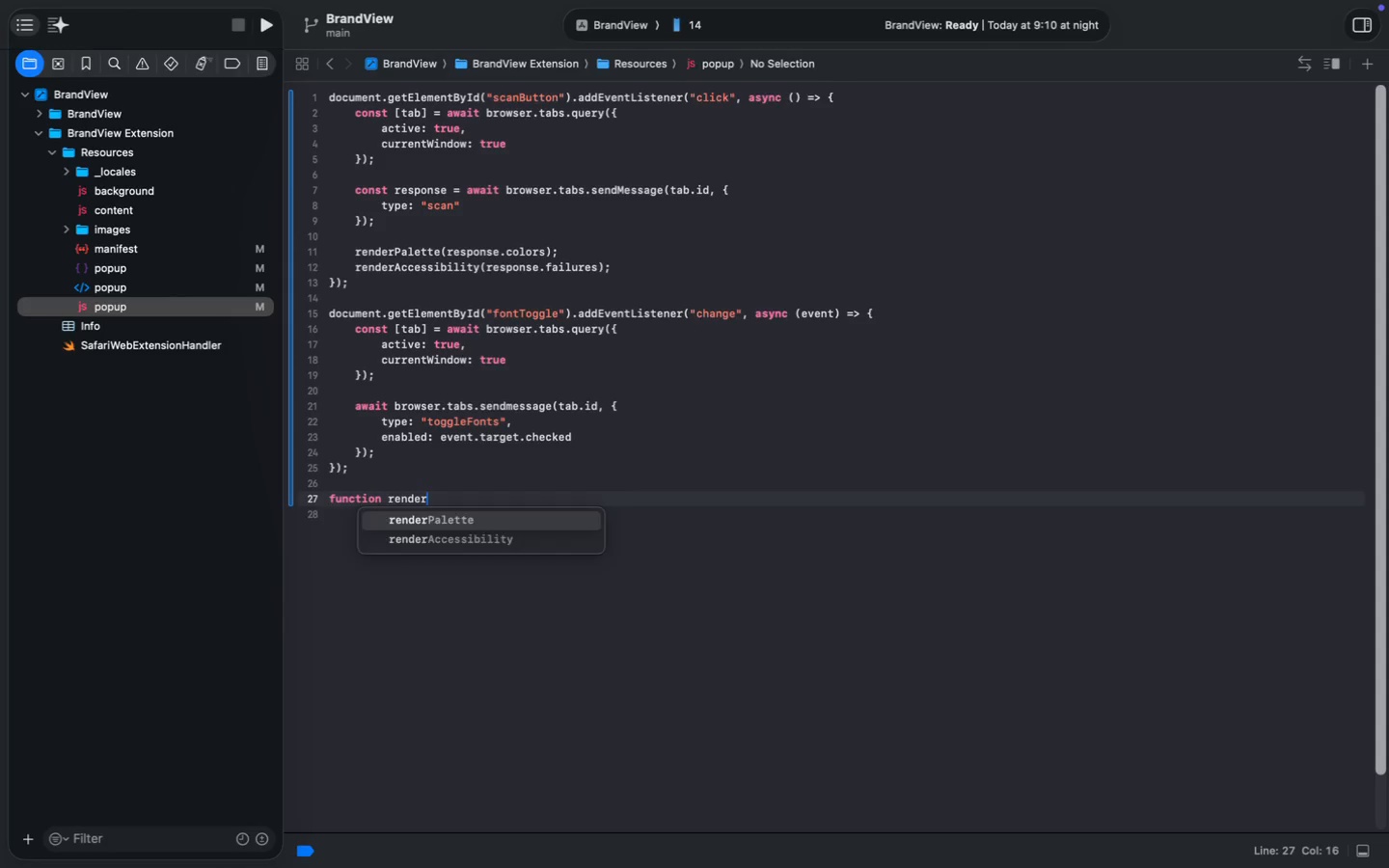 
key(ArrowRight)
 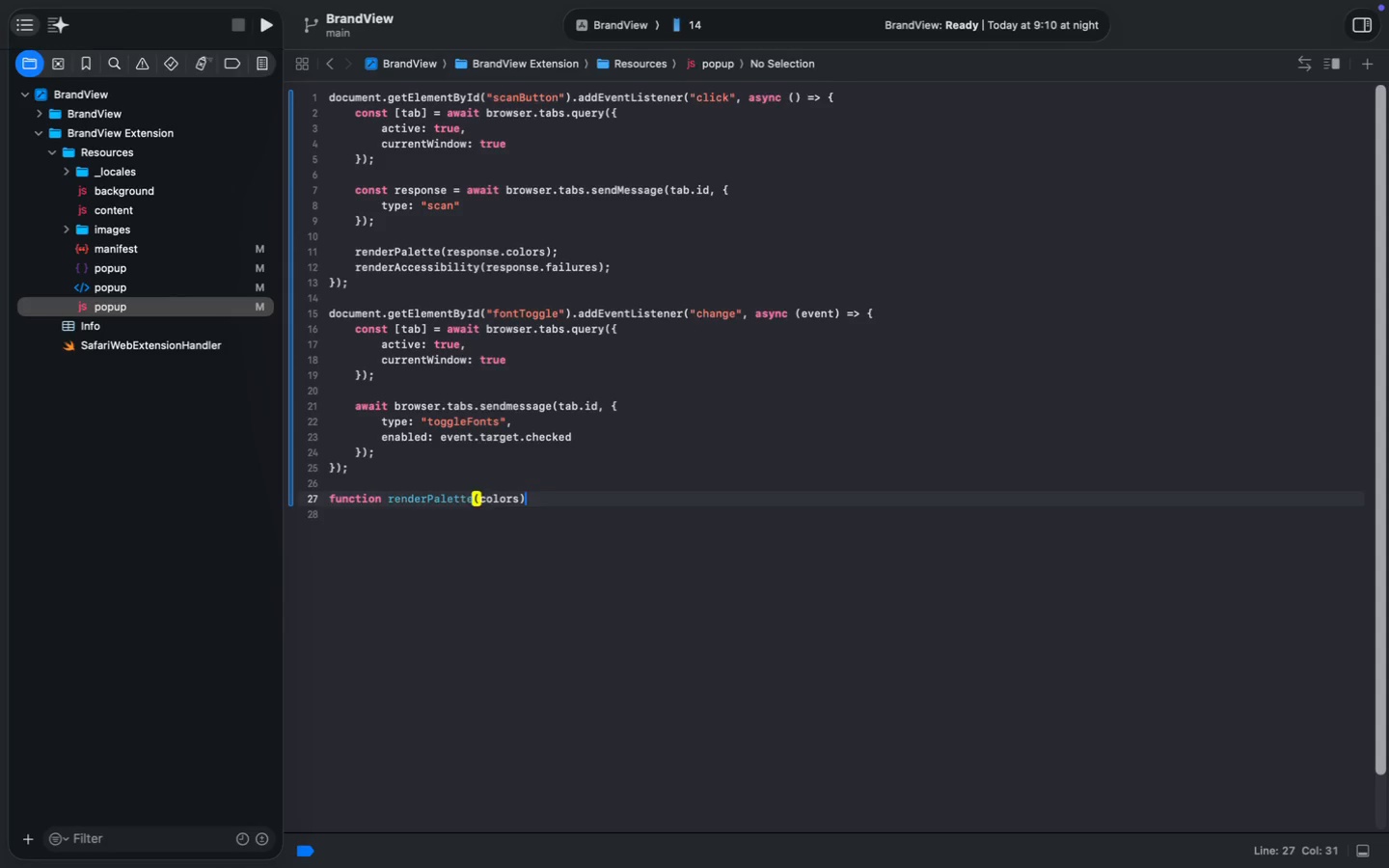 
key(Space)
 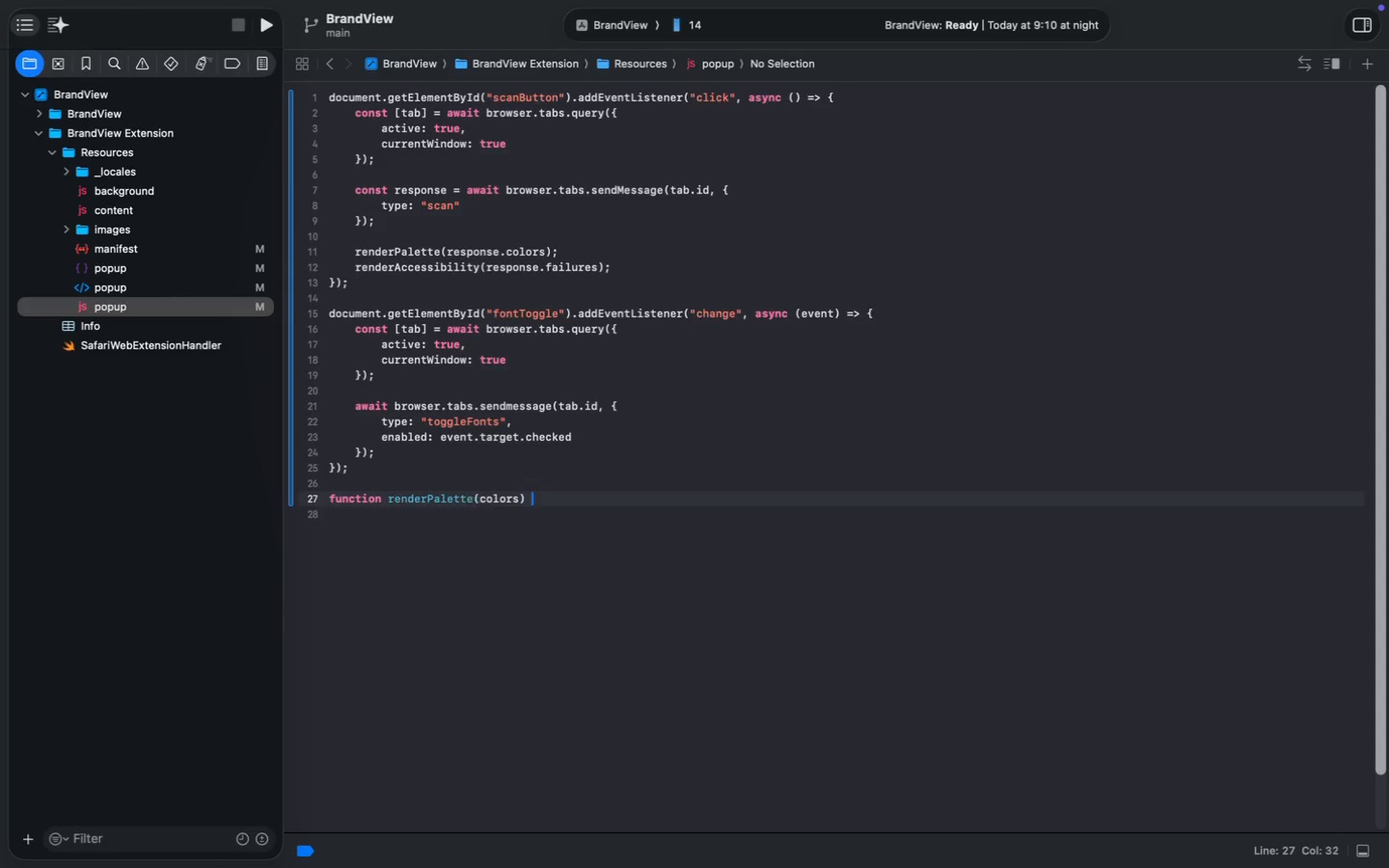 
key(Shift+ShiftLeft)
 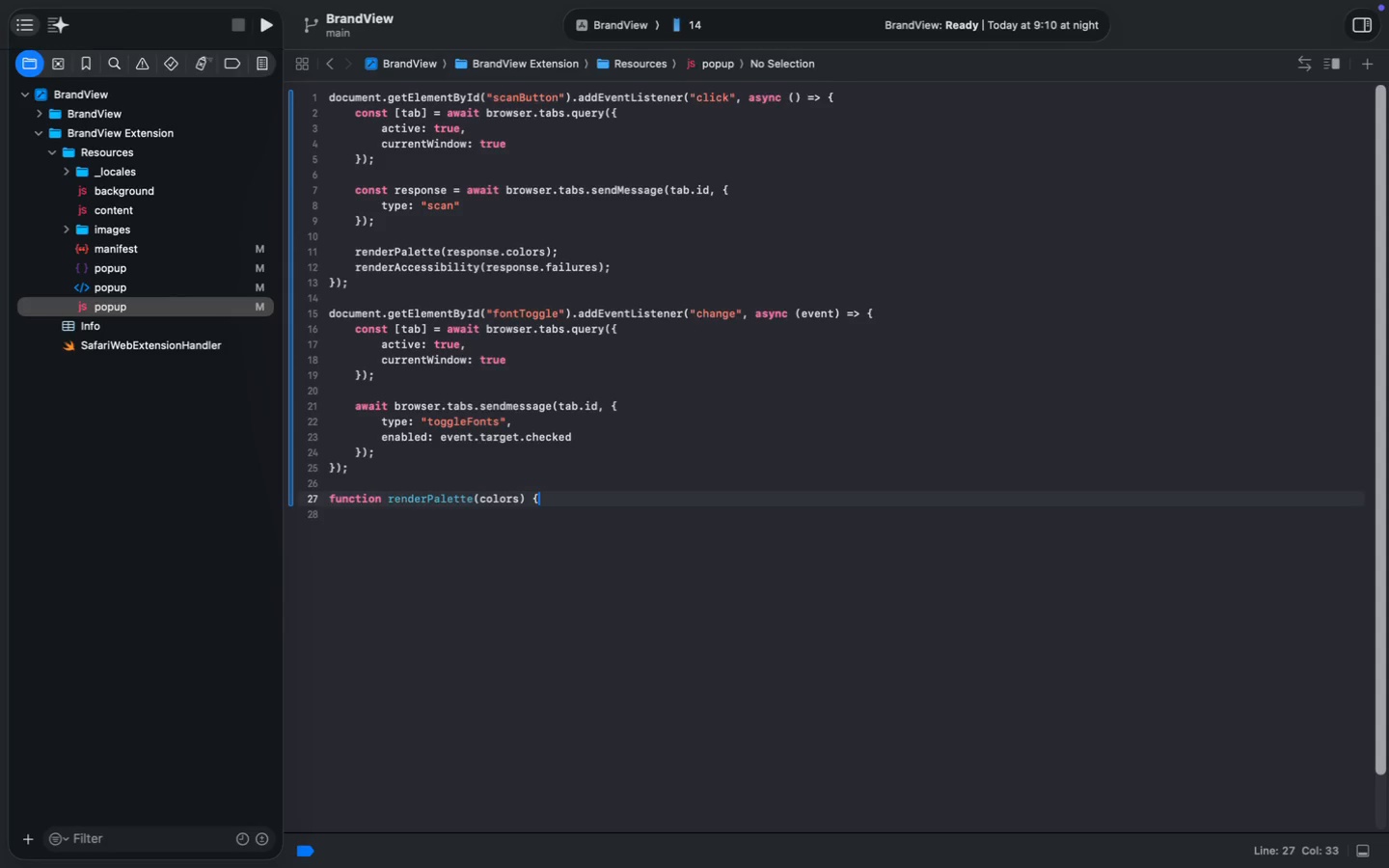 
key(Shift+BracketLeft)
 